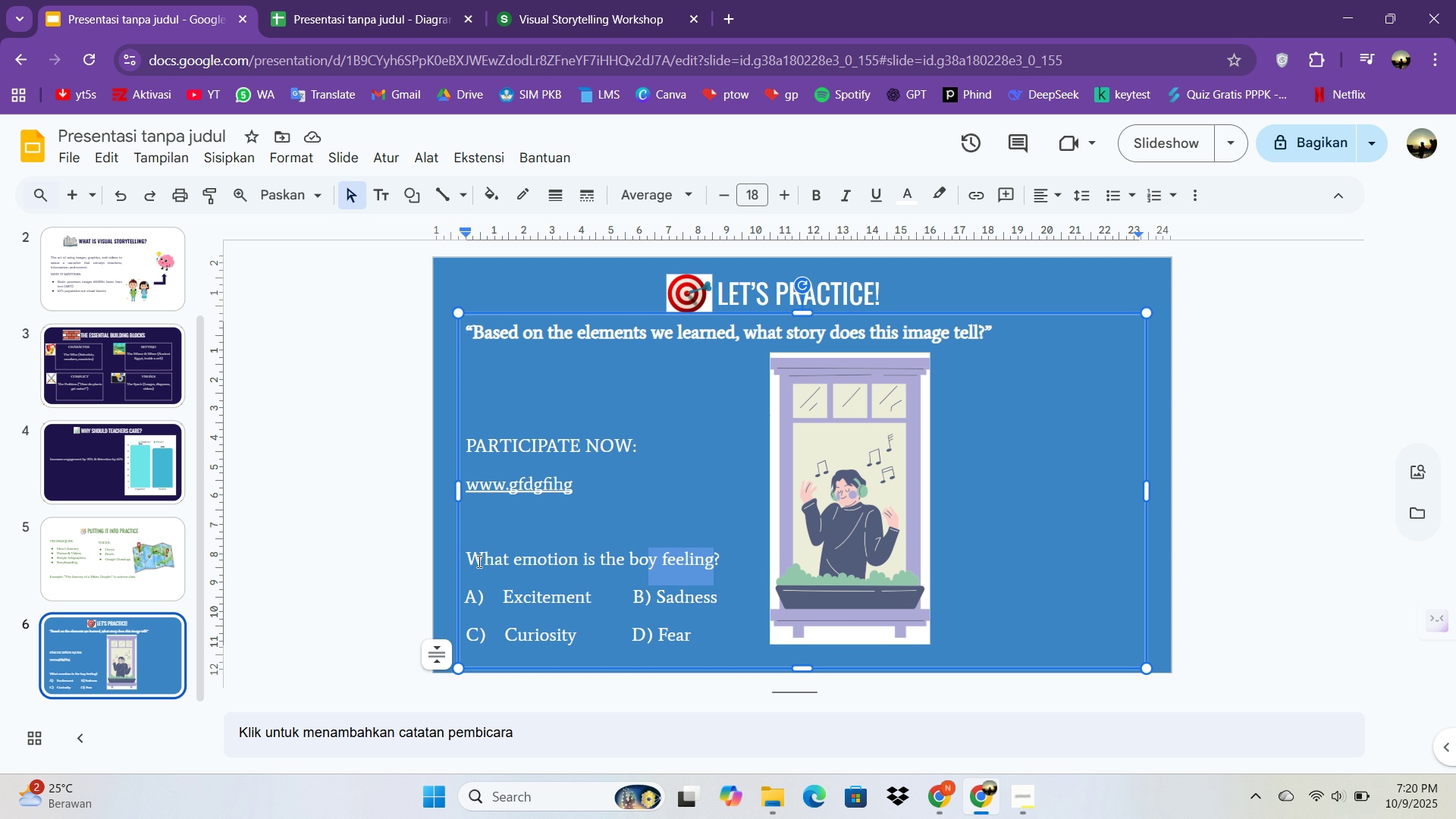 
left_click([478, 561])
 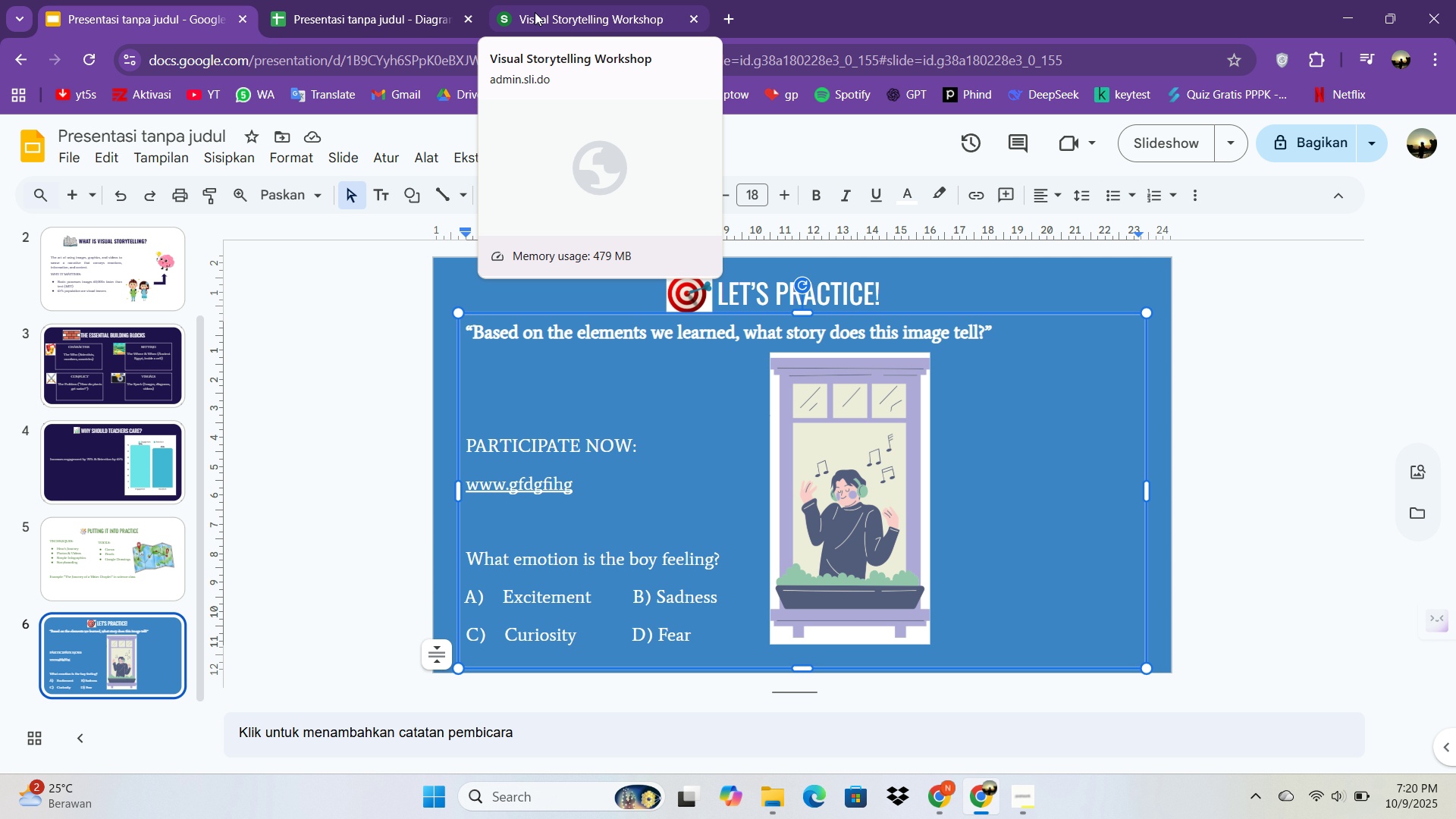 
wait(5.1)
 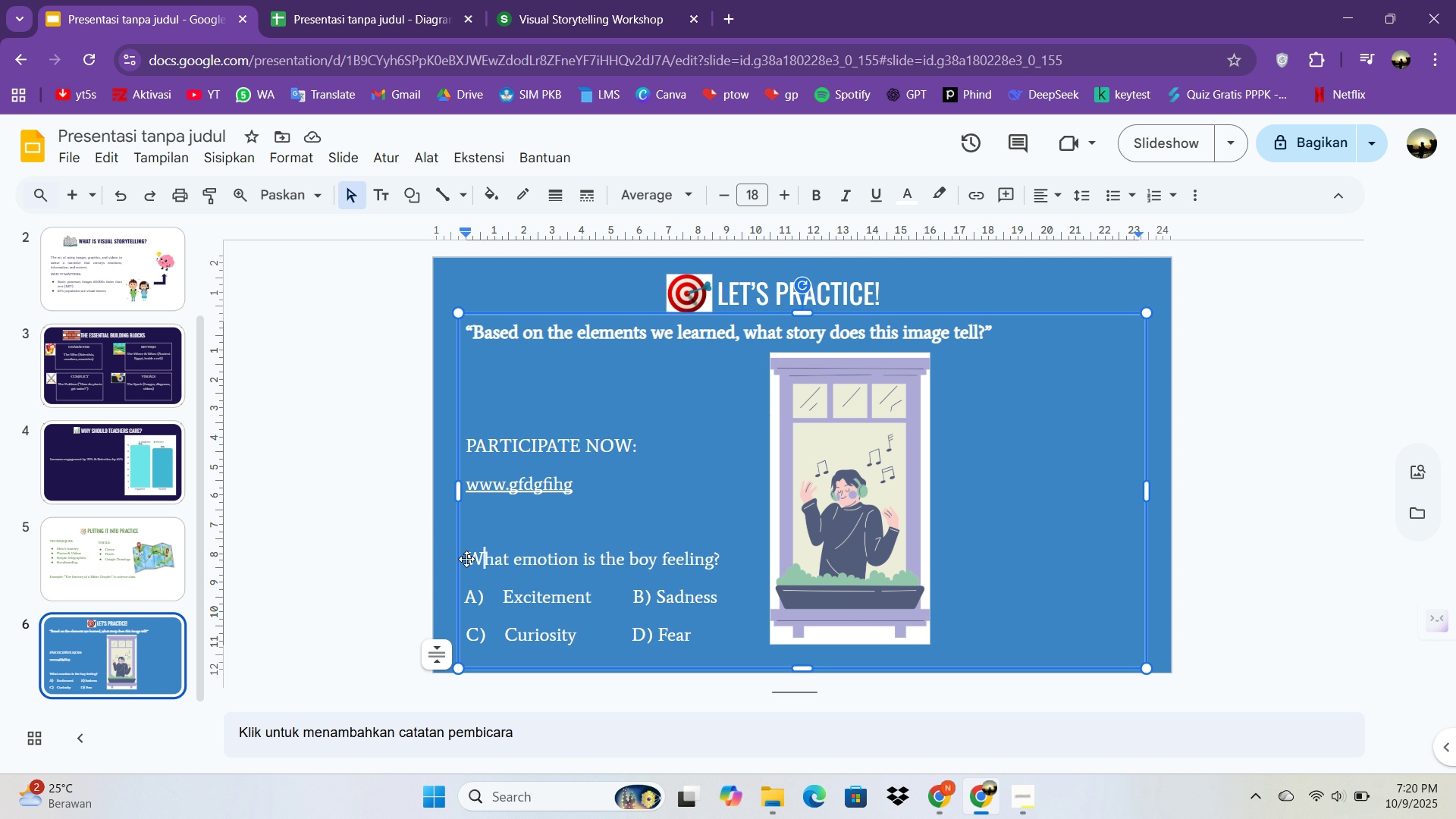 
left_click([532, 3])
 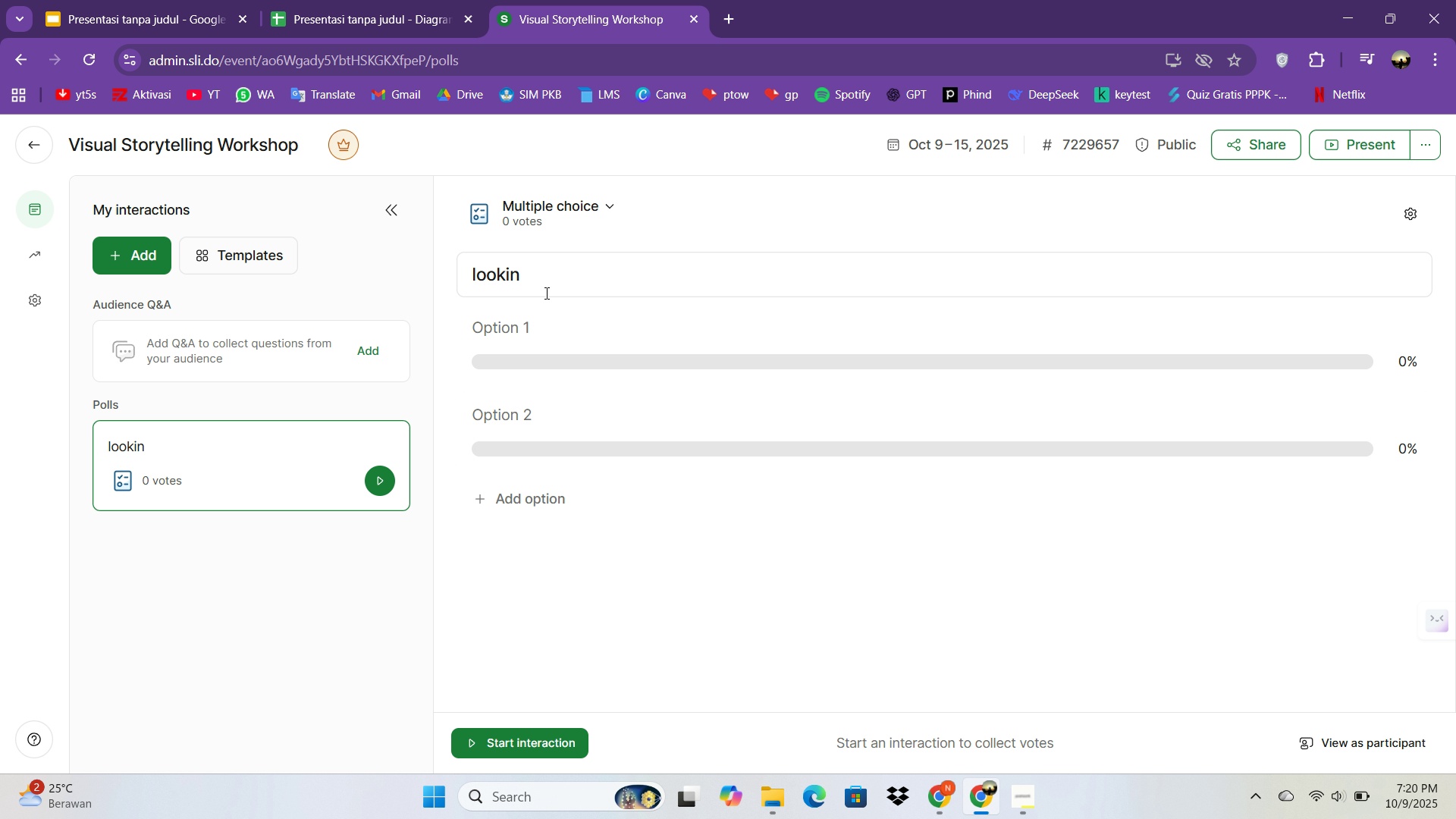 
double_click([544, 286])
 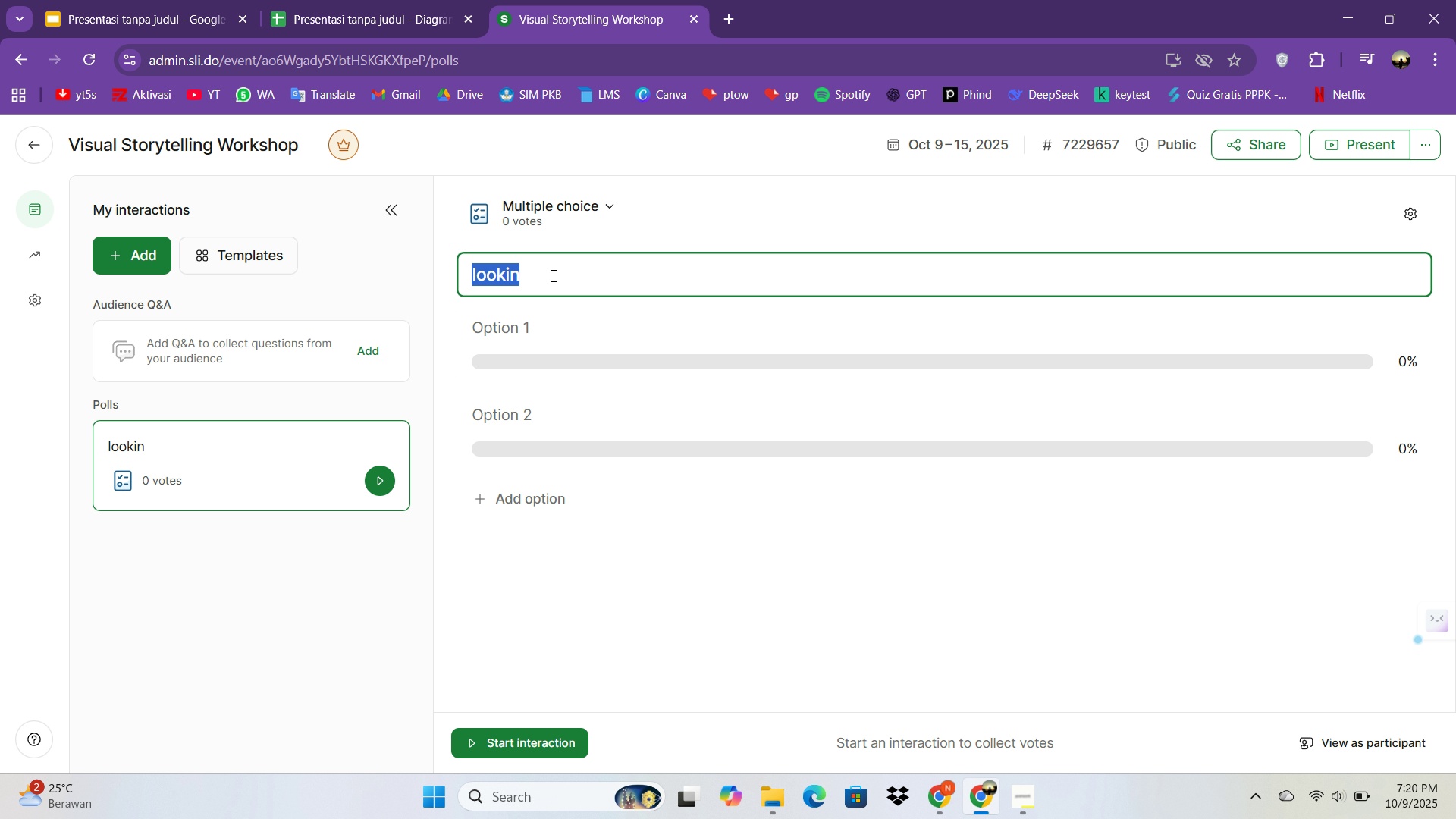 
type(Looking at h)
key(Backspace)
type(this e)
key(Backspace)
type(image, what emotion is the boy feelimg)
key(Backspace)
key(Backspace)
type(ng?)
 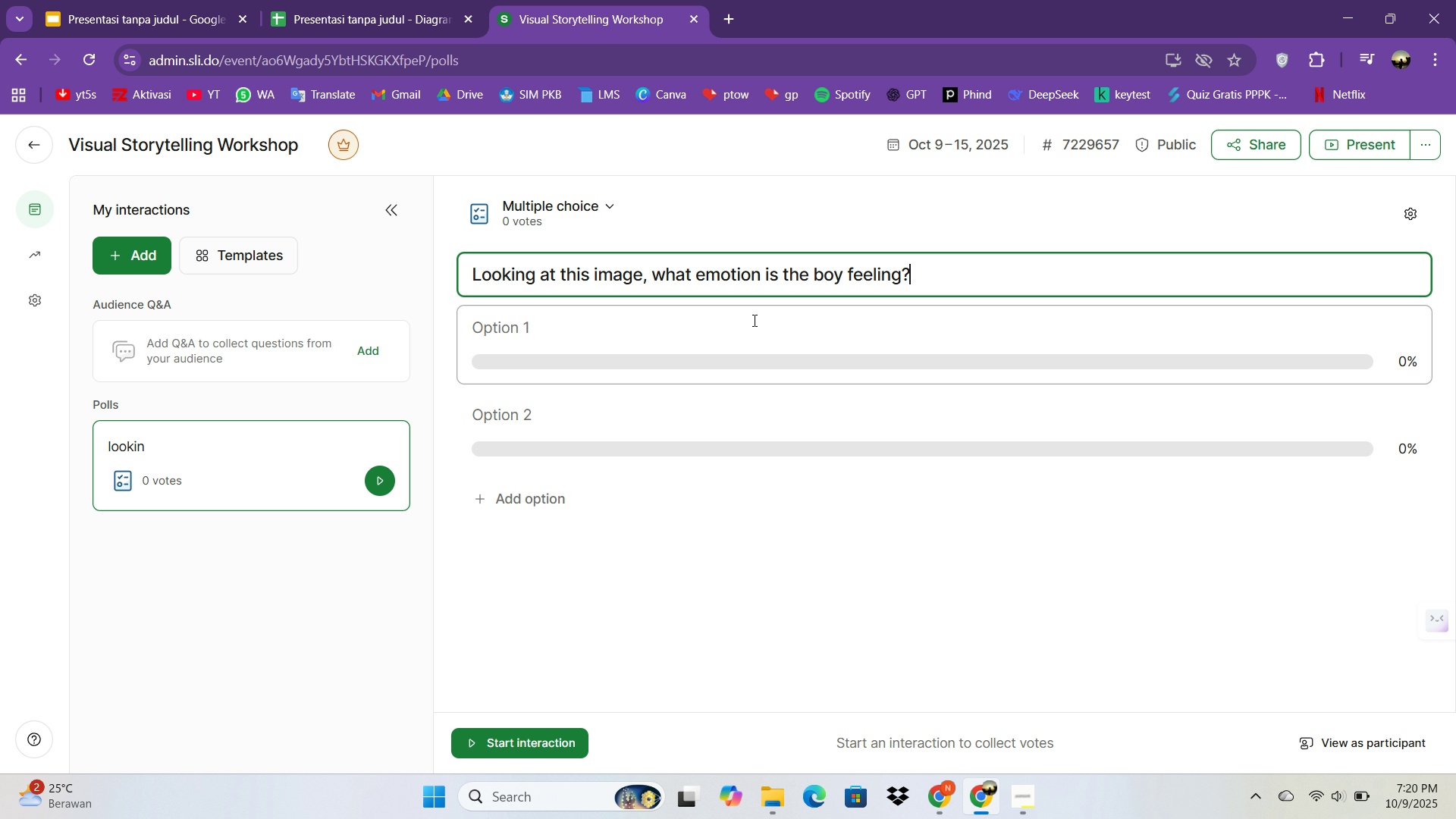 
left_click([575, 354])
 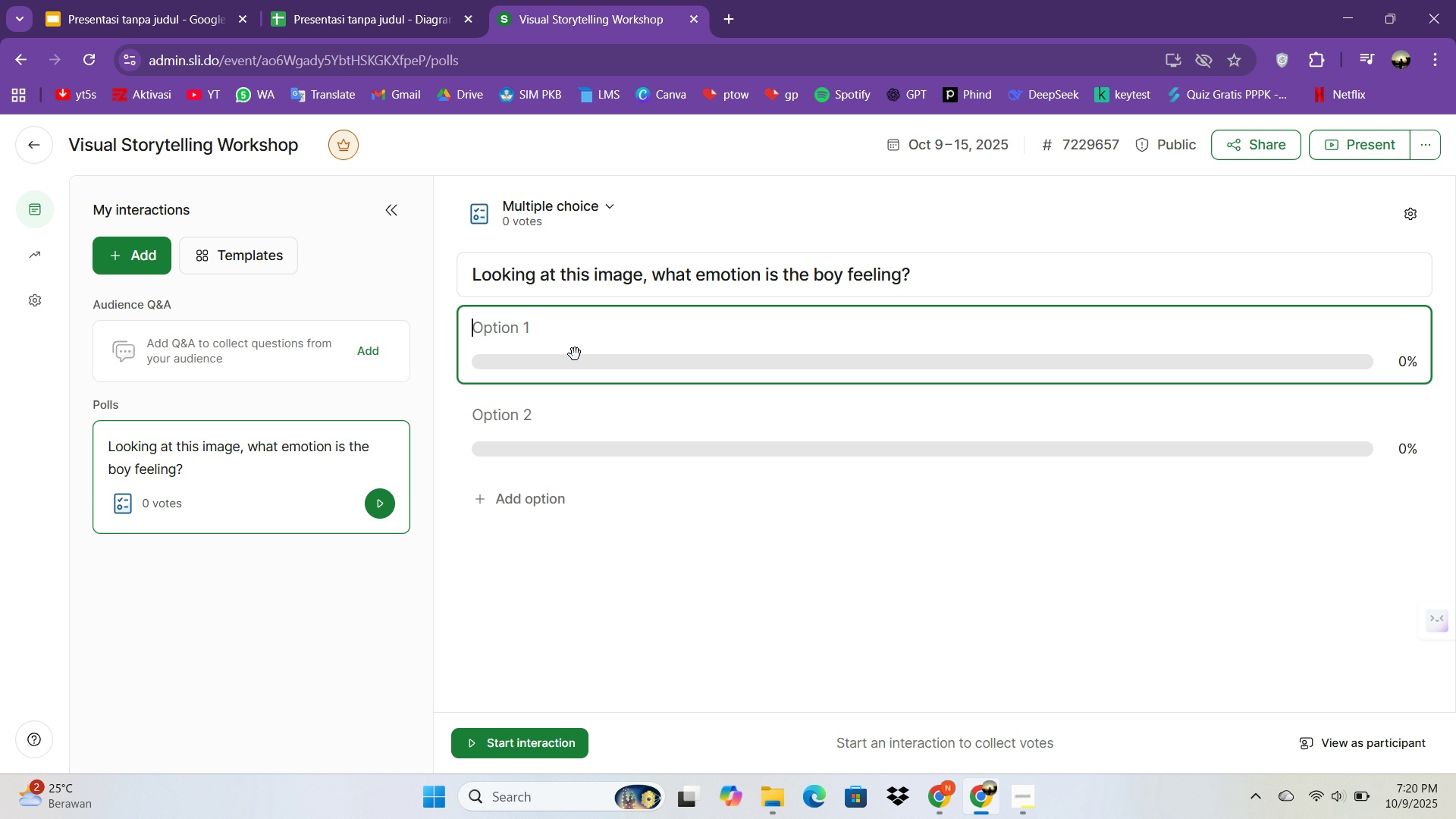 
type(Sa)
key(Backspace)
key(Backspace)
type(e)
key(Backspace)
type(Excitement)
 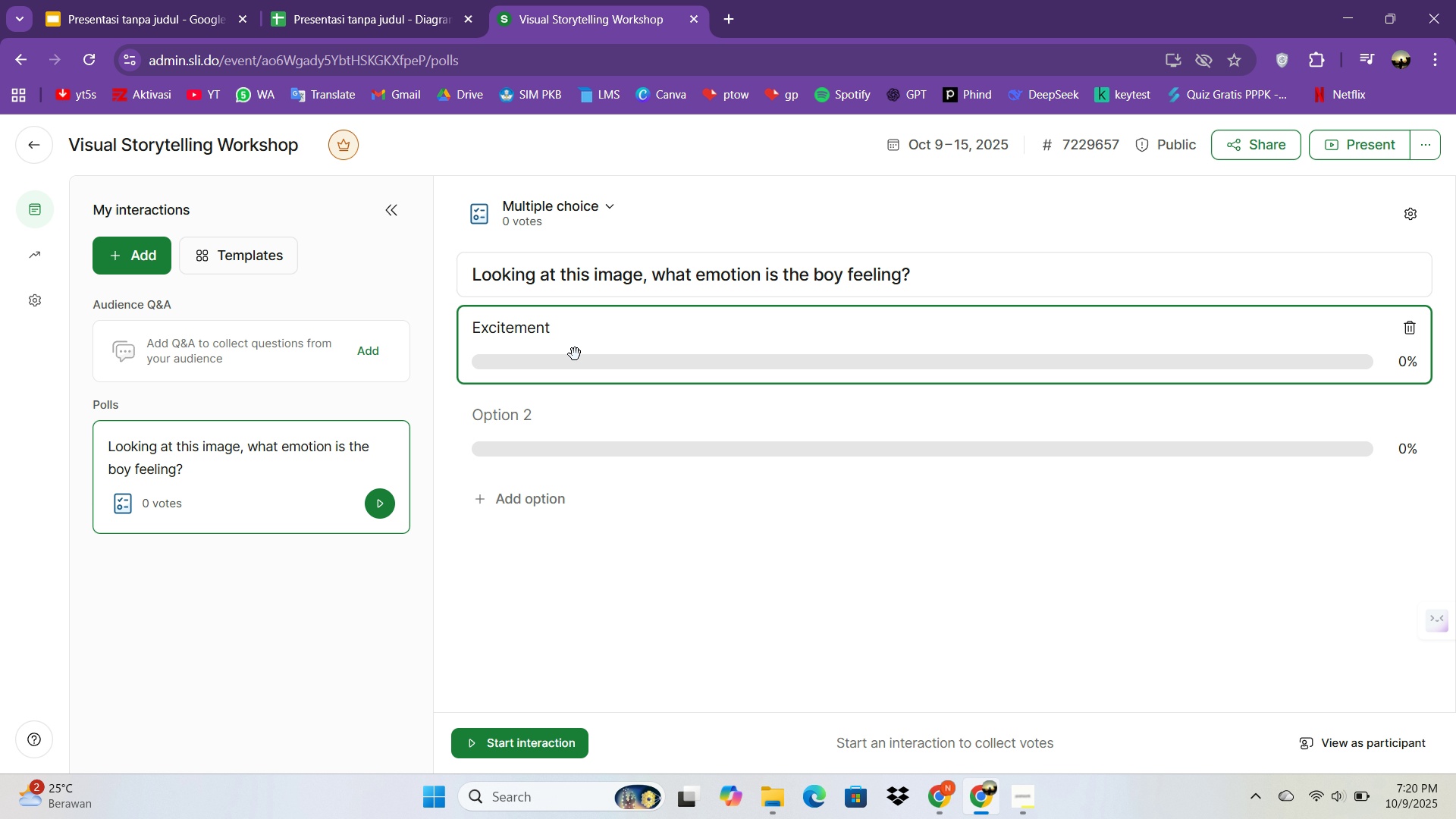 
left_click([613, 416])
 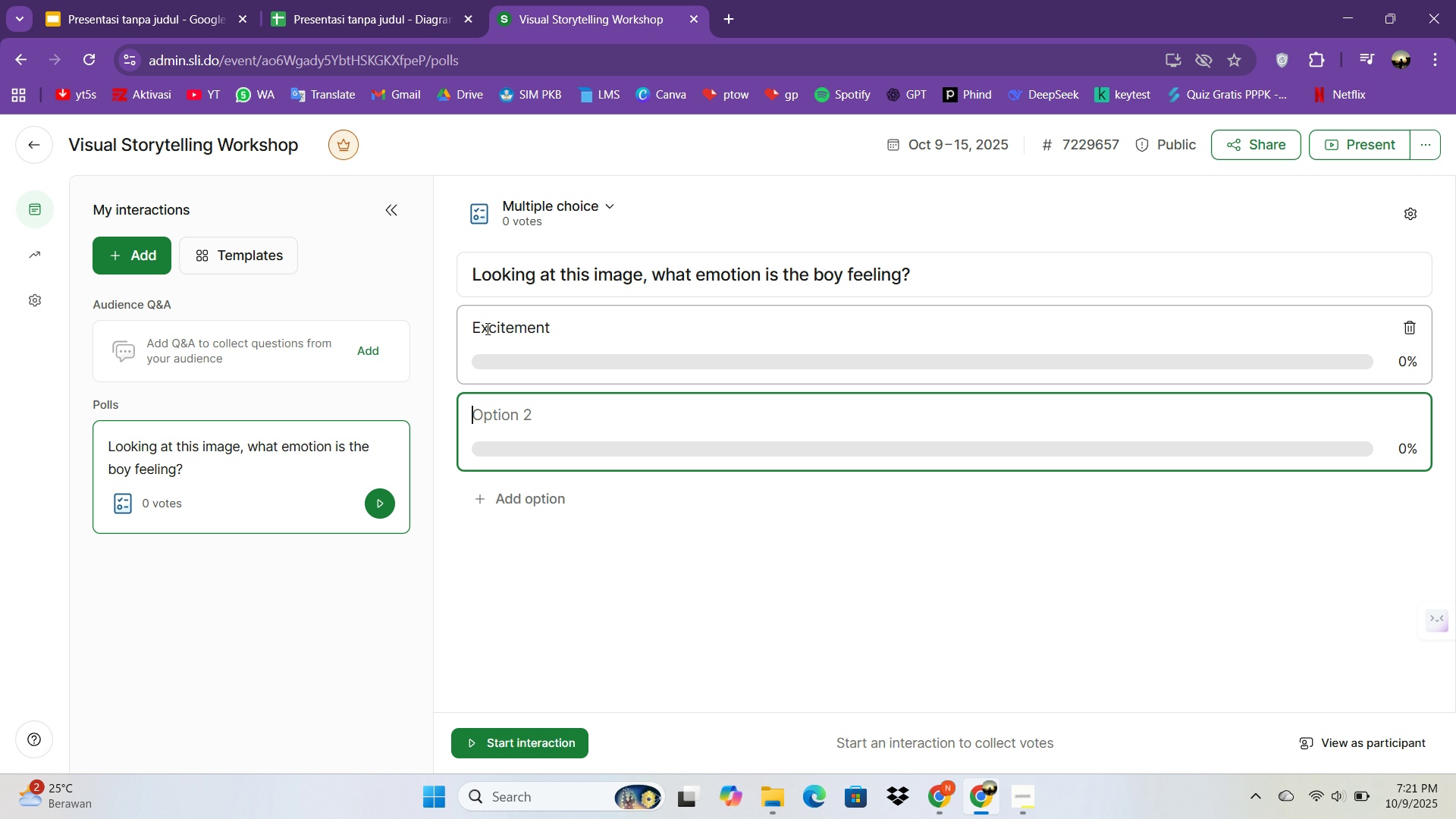 
double_click([478, 325])
 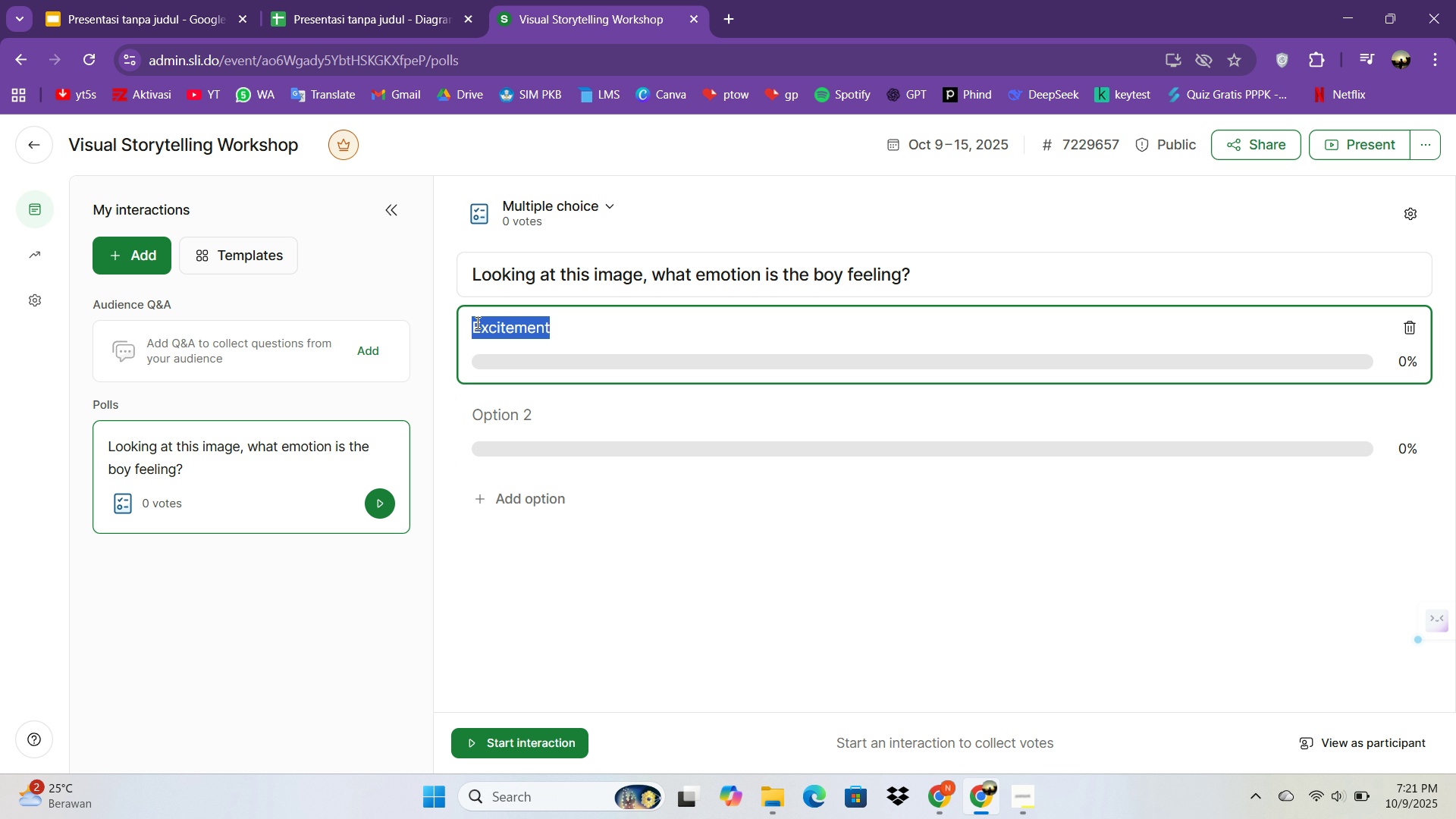 
triple_click([476, 322])
 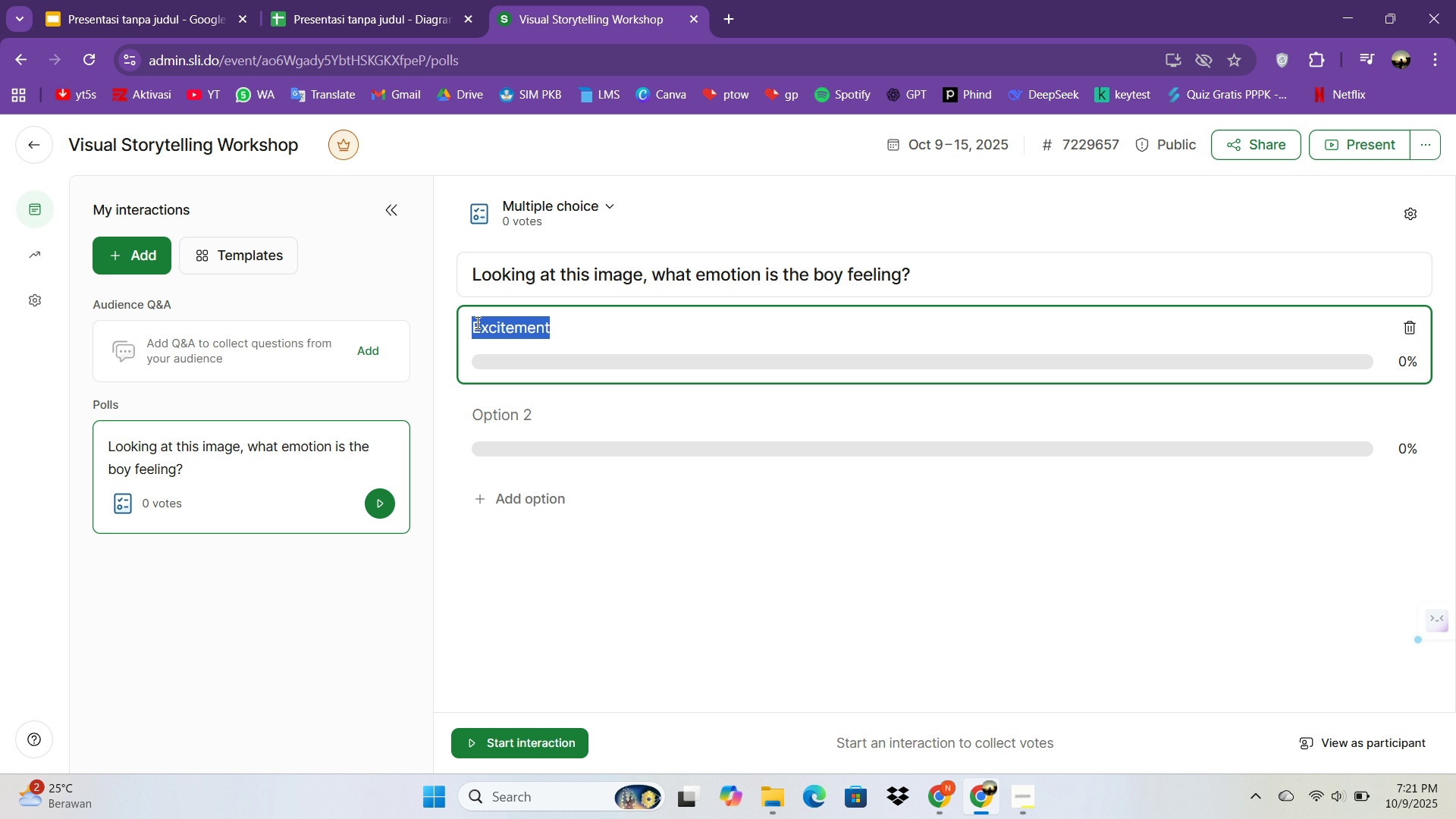 
triple_click([476, 322])
 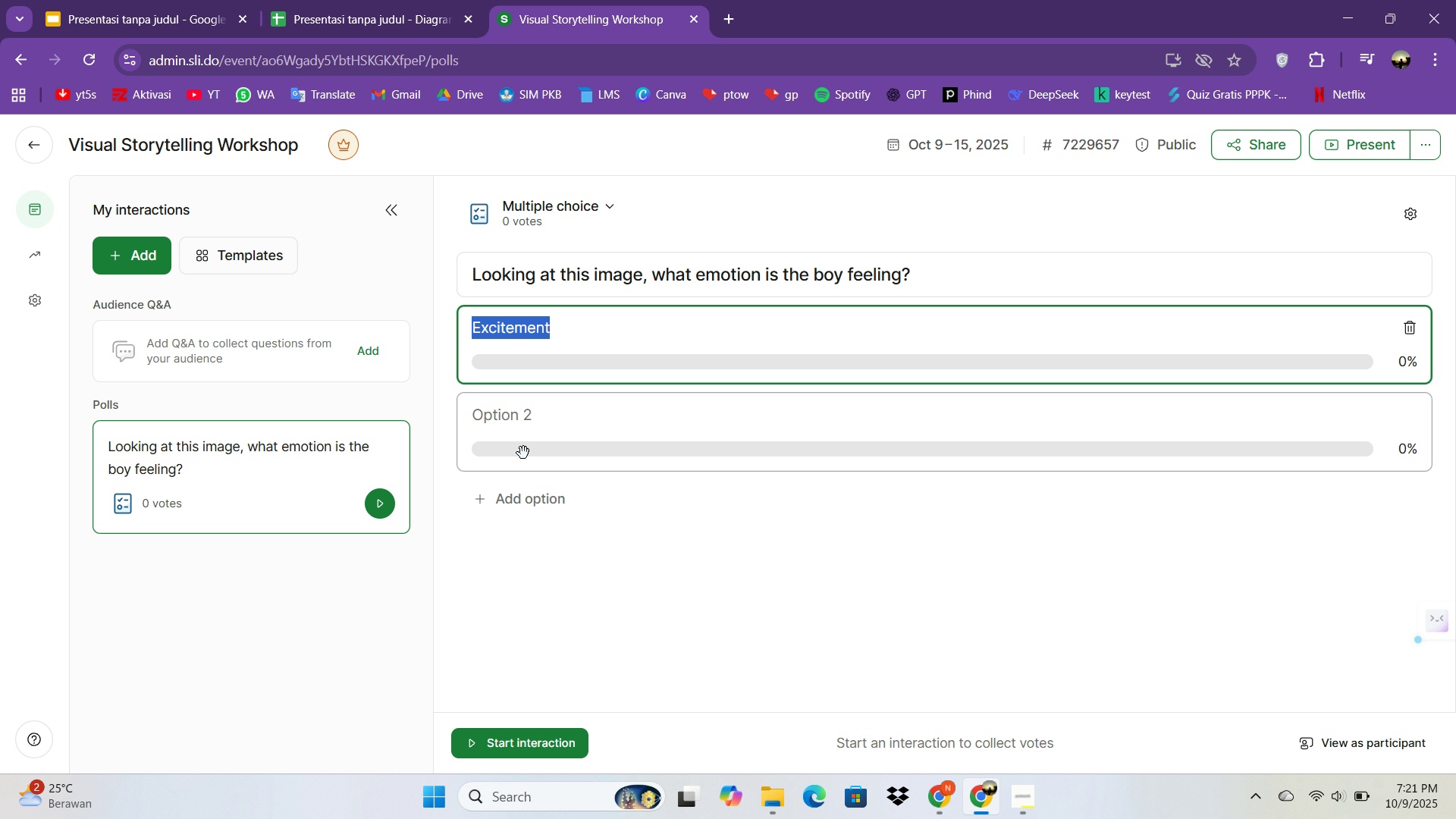 
left_click([523, 453])
 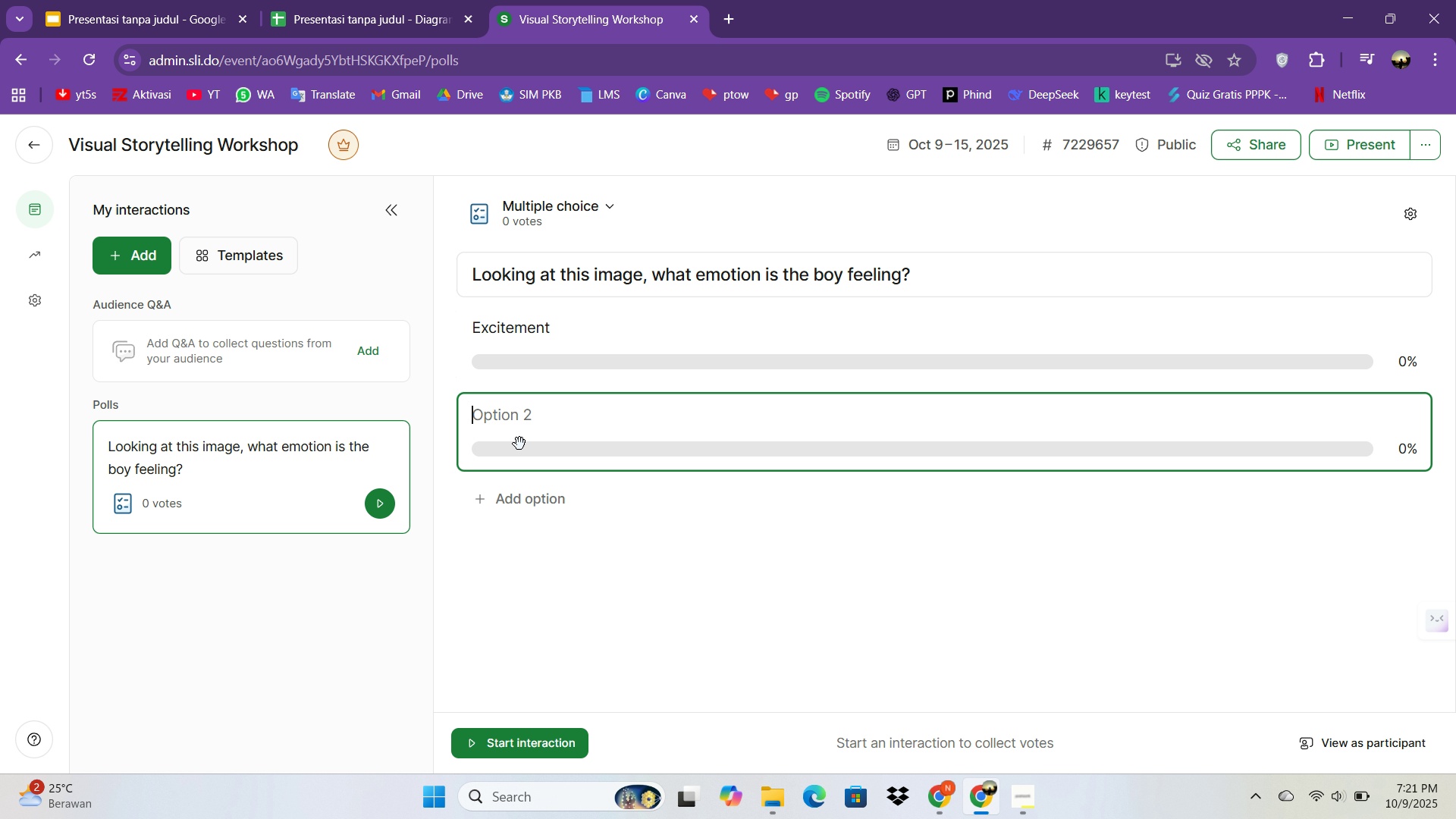 
type(Sadness)
 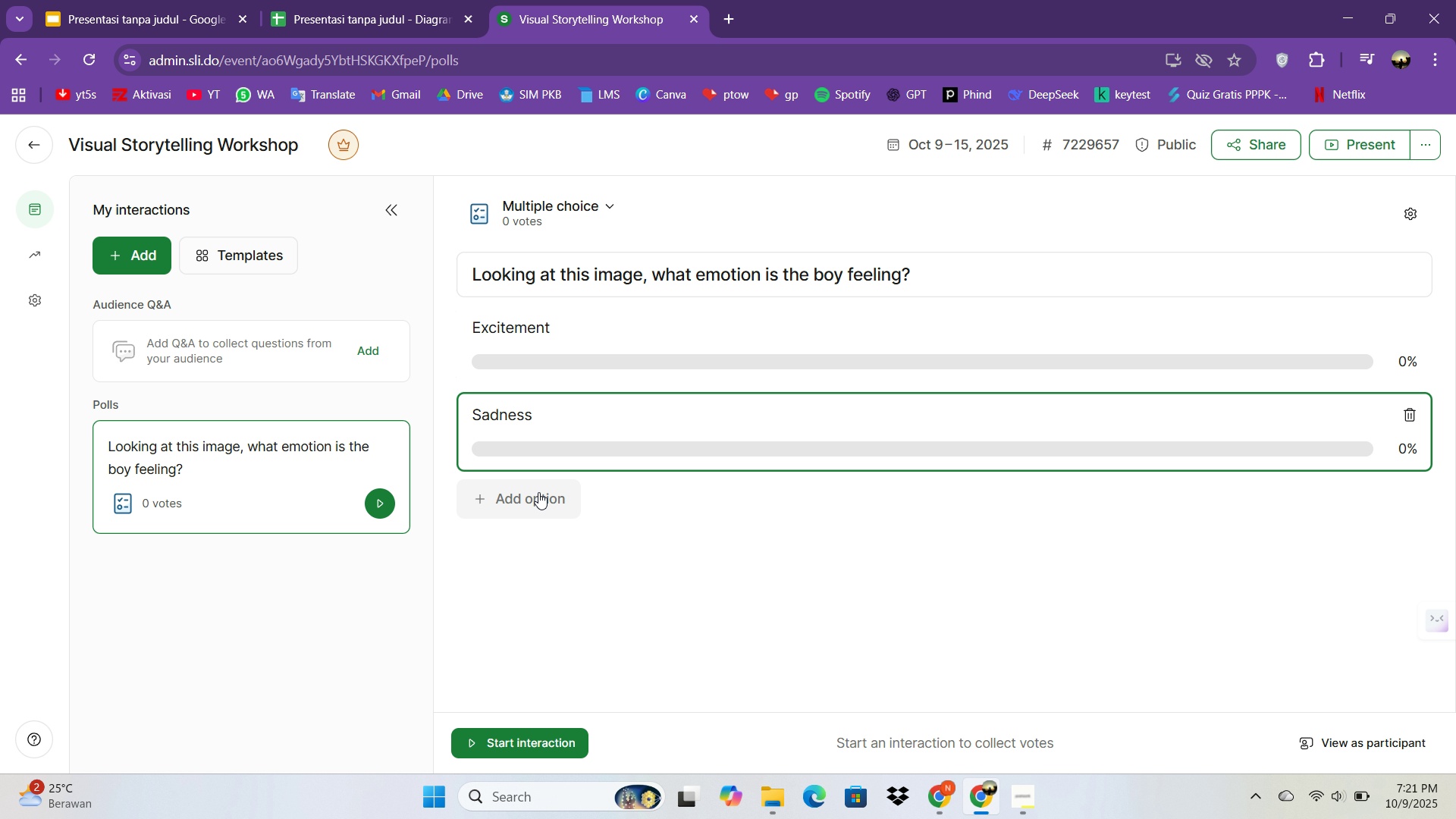 
left_click([538, 500])
 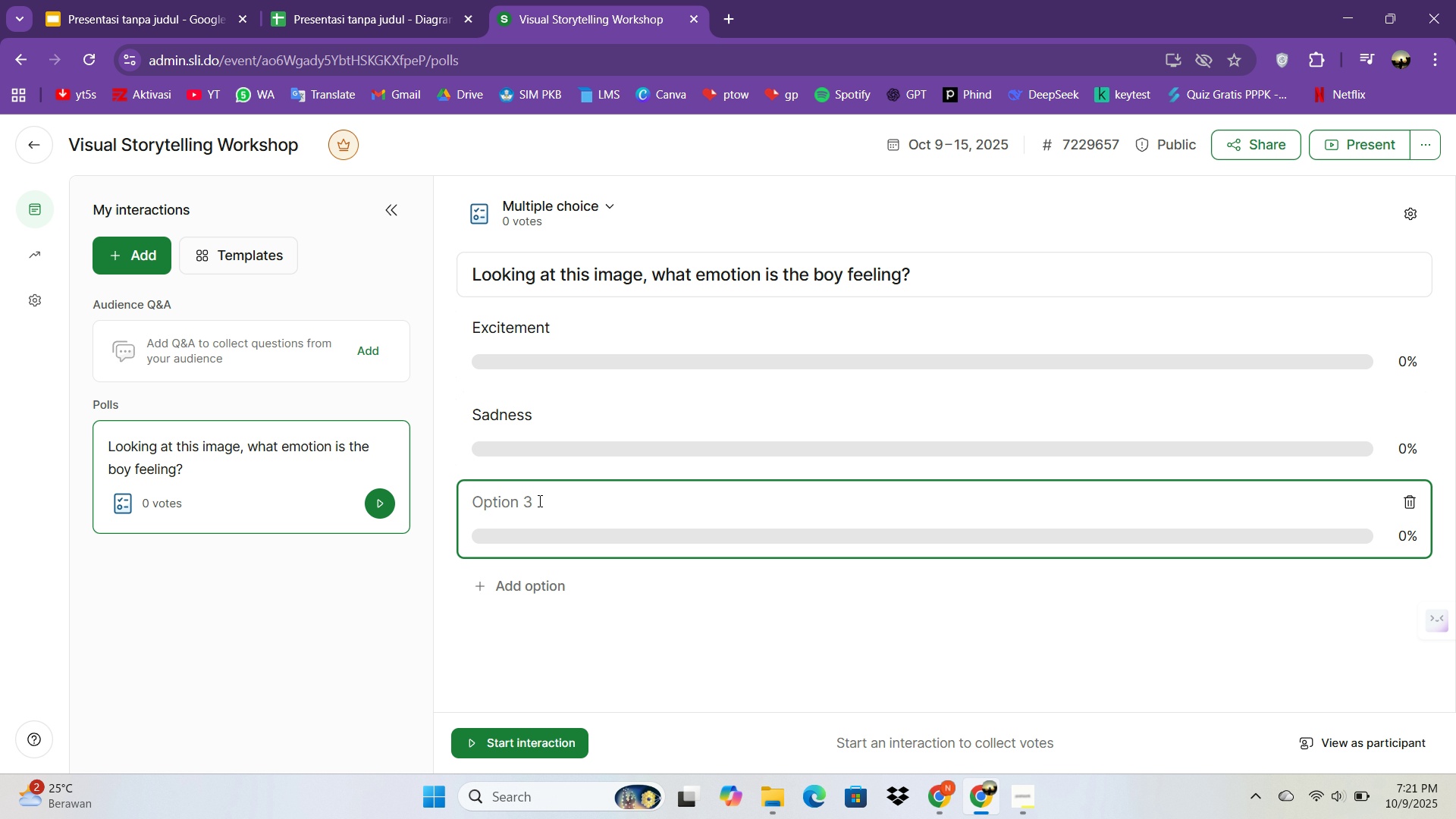 
type(Curiositu)
key(Backspace)
type(y)
 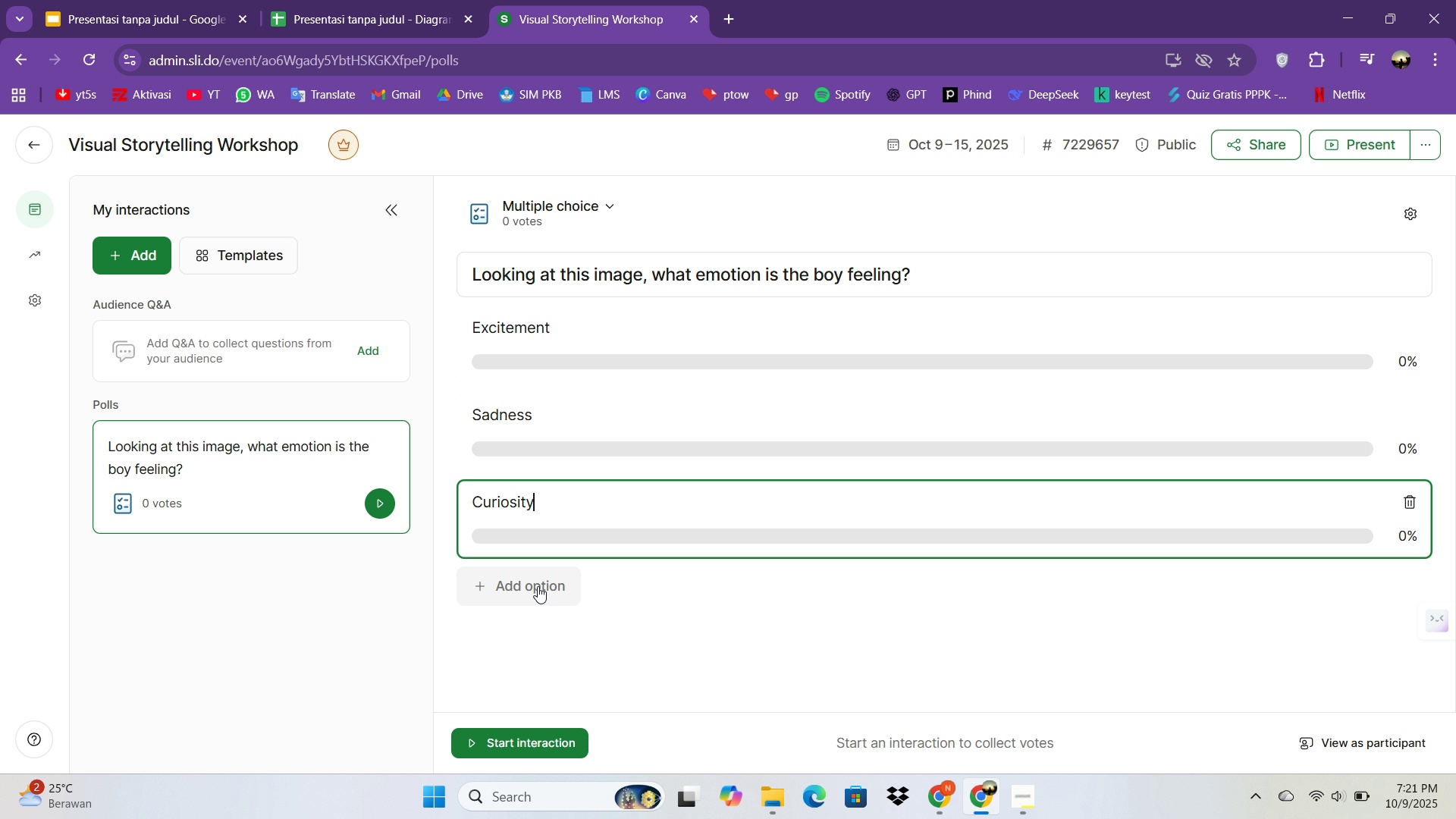 
left_click([538, 586])
 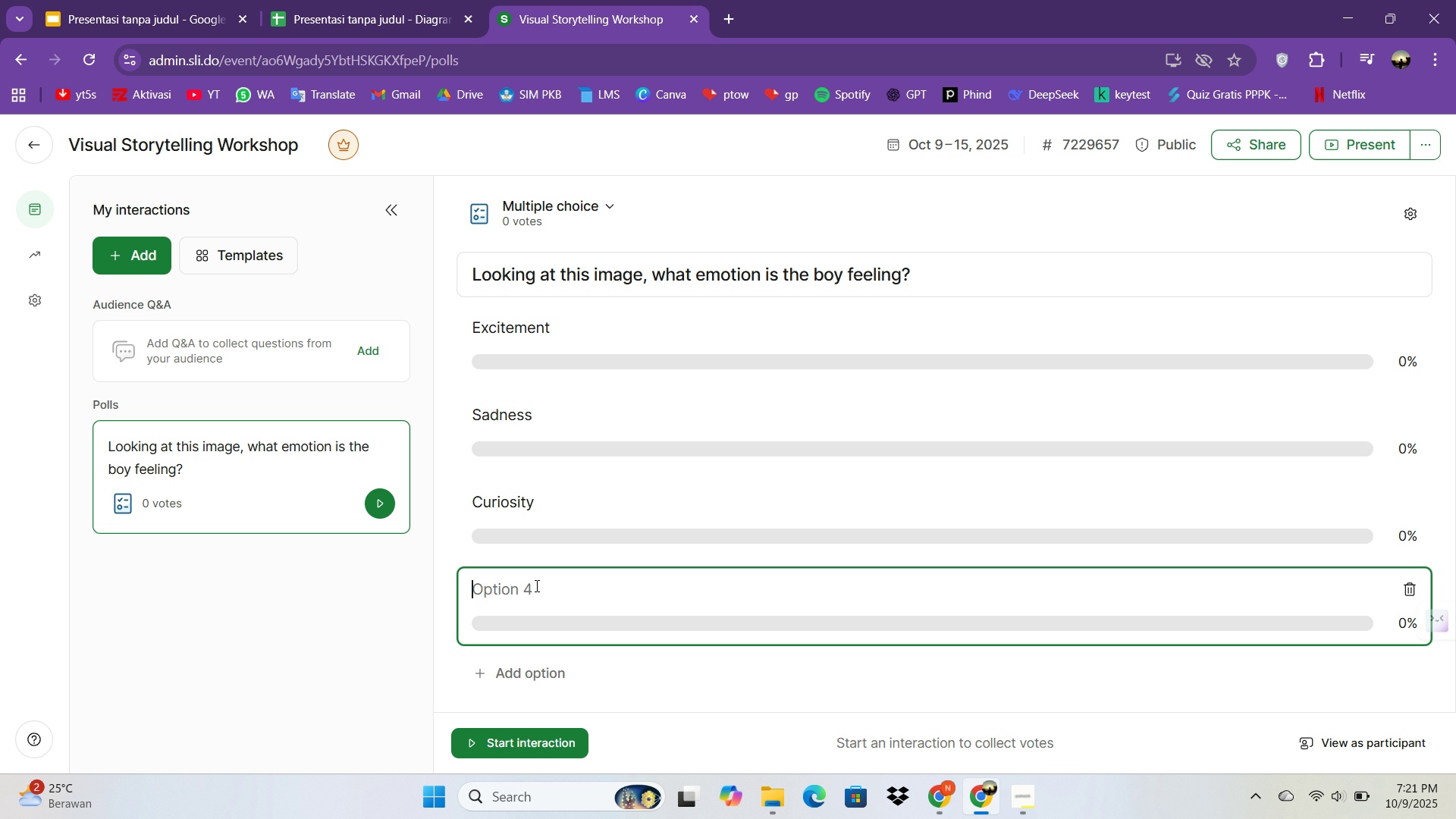 
type(Fear)
 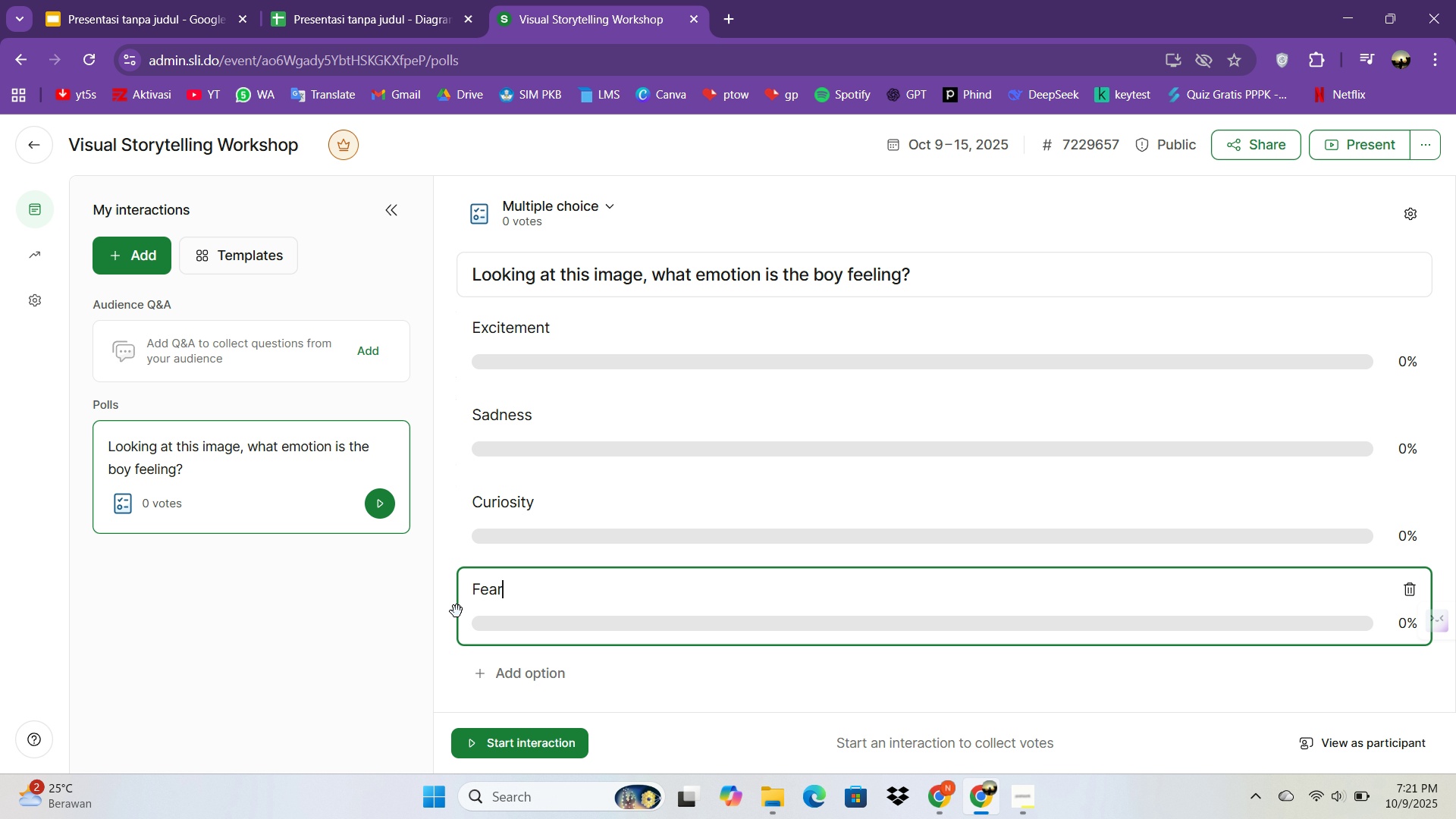 
scroll: coordinate [675, 689], scroll_direction: down, amount: 3.0
 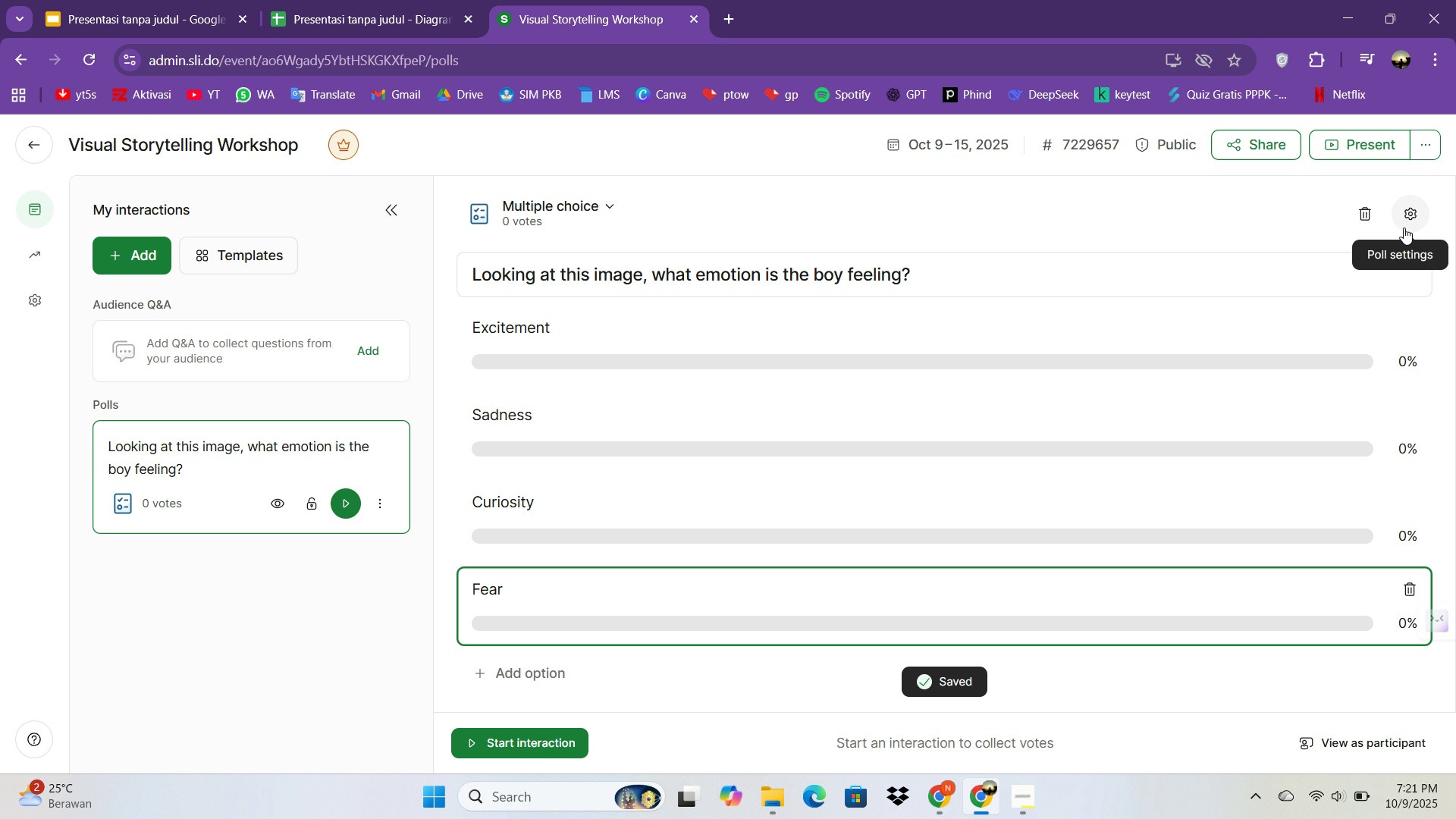 
double_click([1405, 225])
 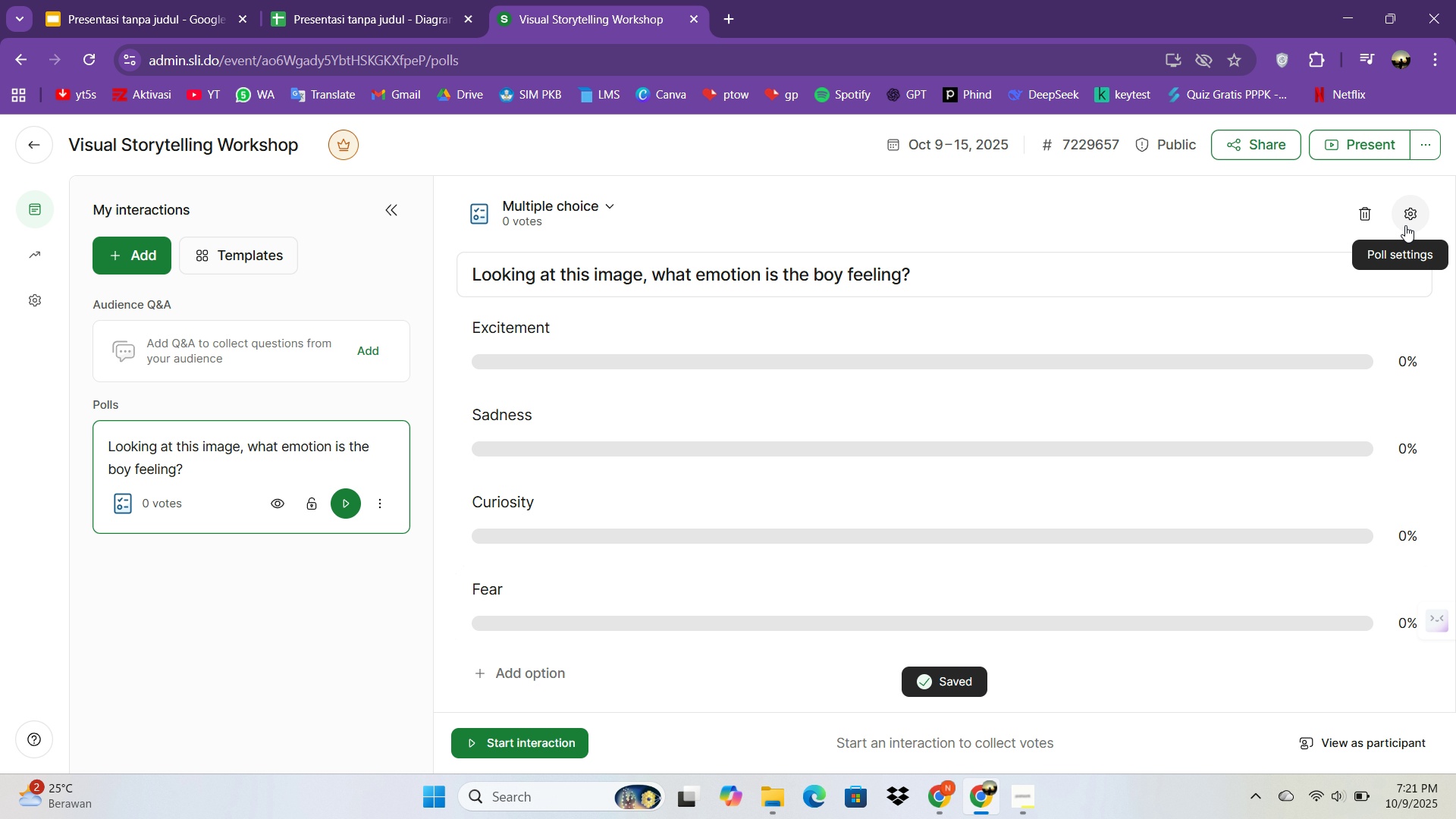 
triple_click([1405, 225])
 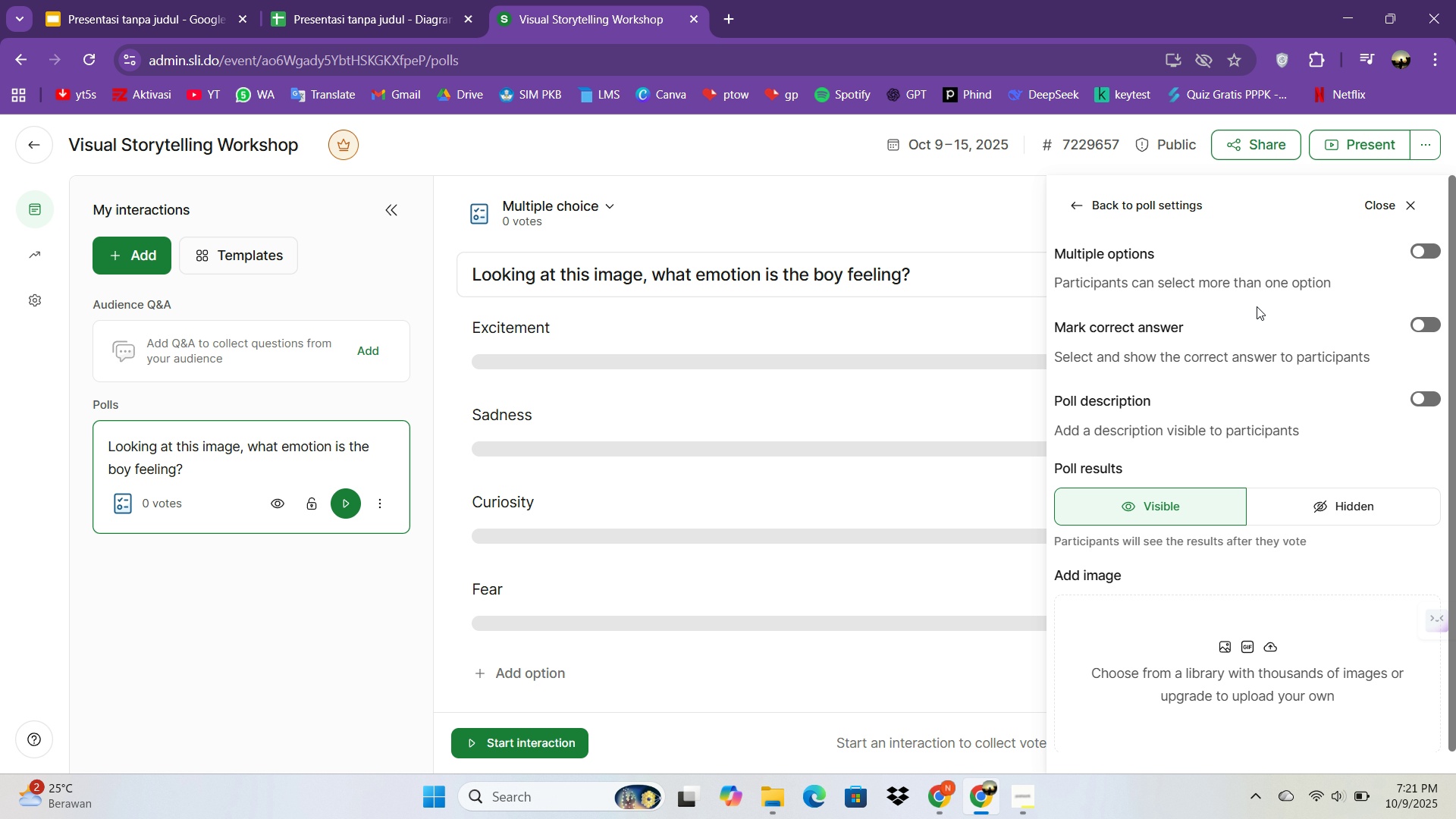 
wait(7.41)
 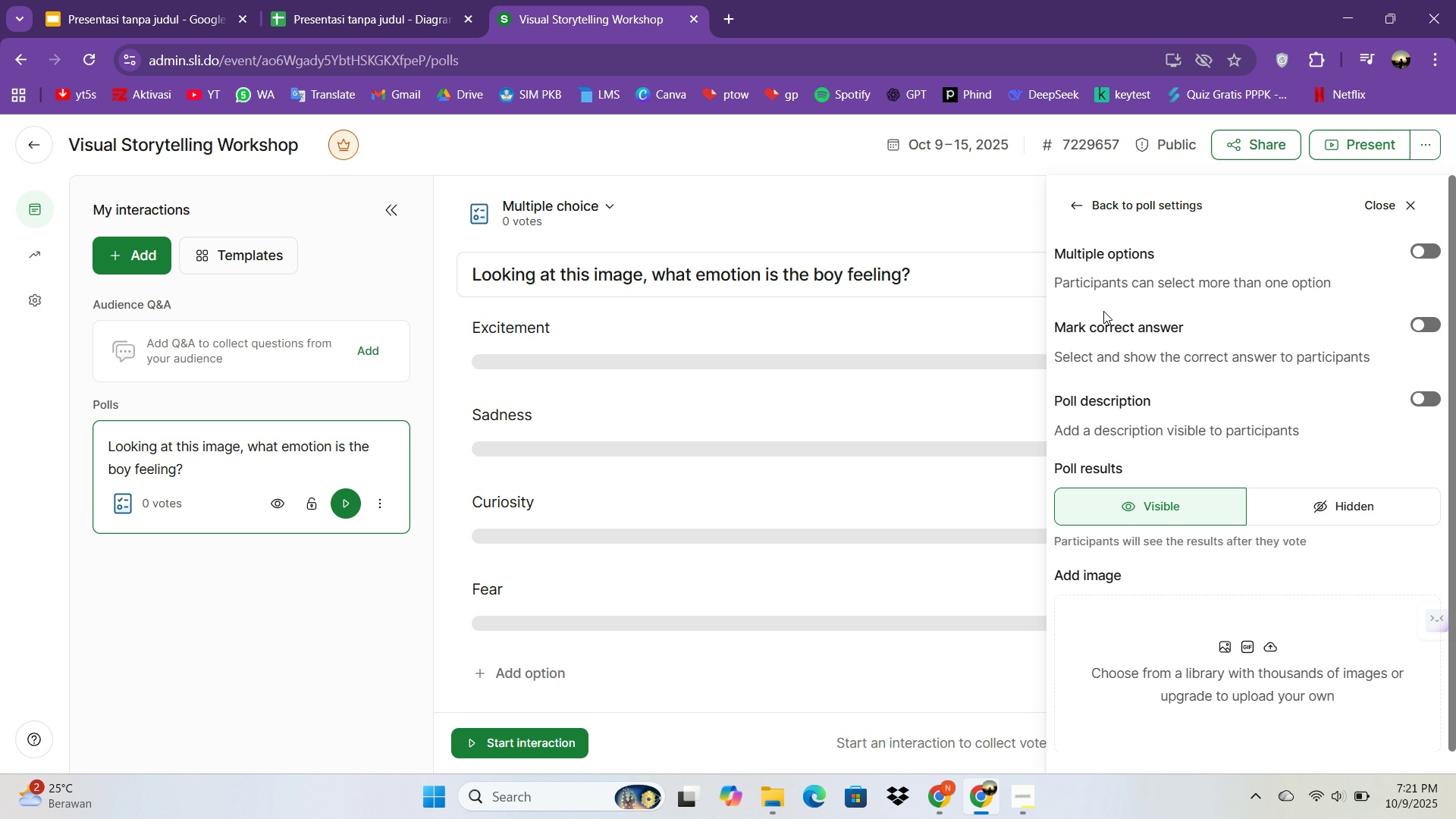 
left_click([1414, 201])
 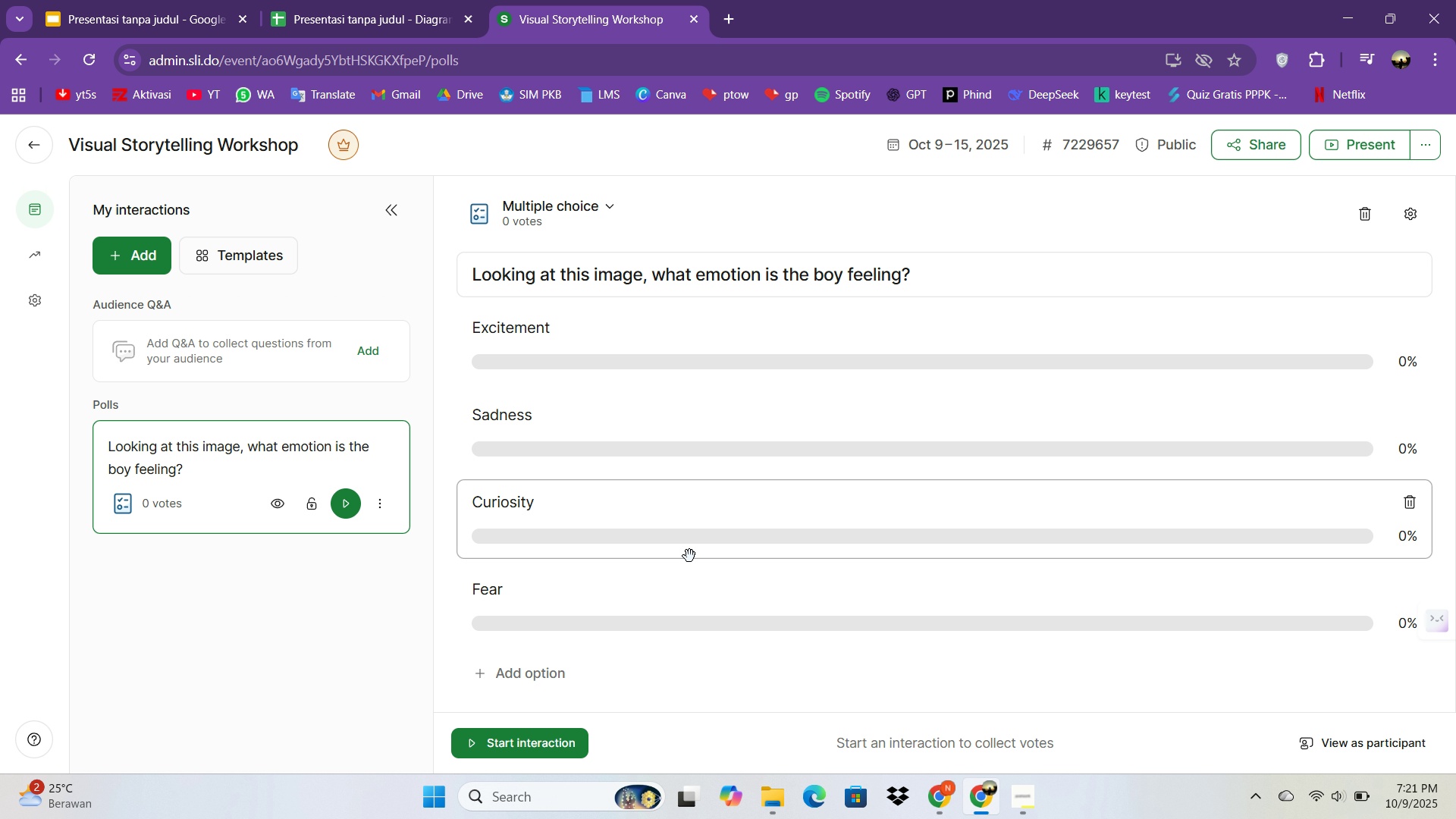 
scroll: coordinate [570, 631], scroll_direction: down, amount: 2.0
 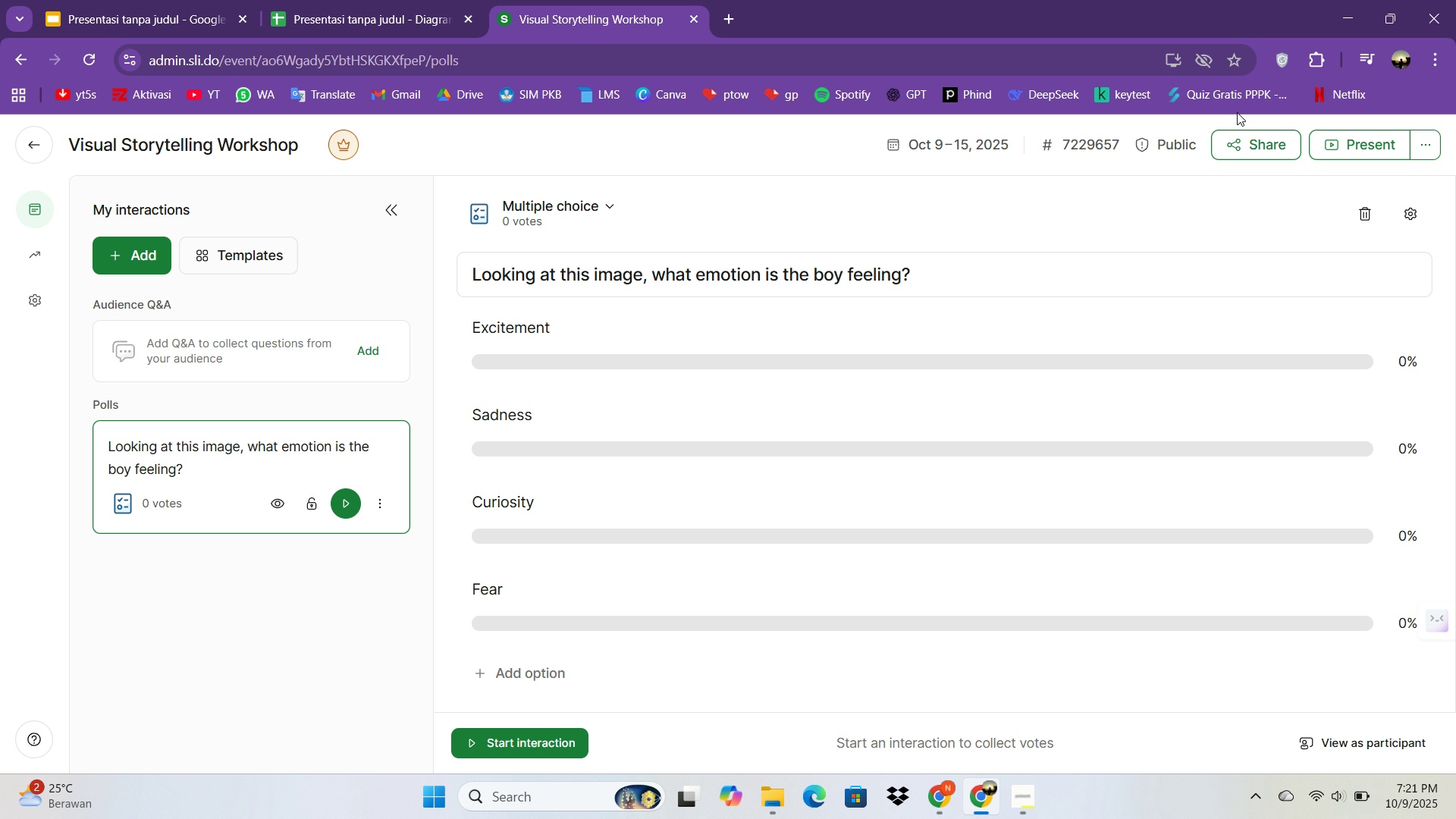 
scroll: coordinate [1104, 287], scroll_direction: none, amount: 0.0
 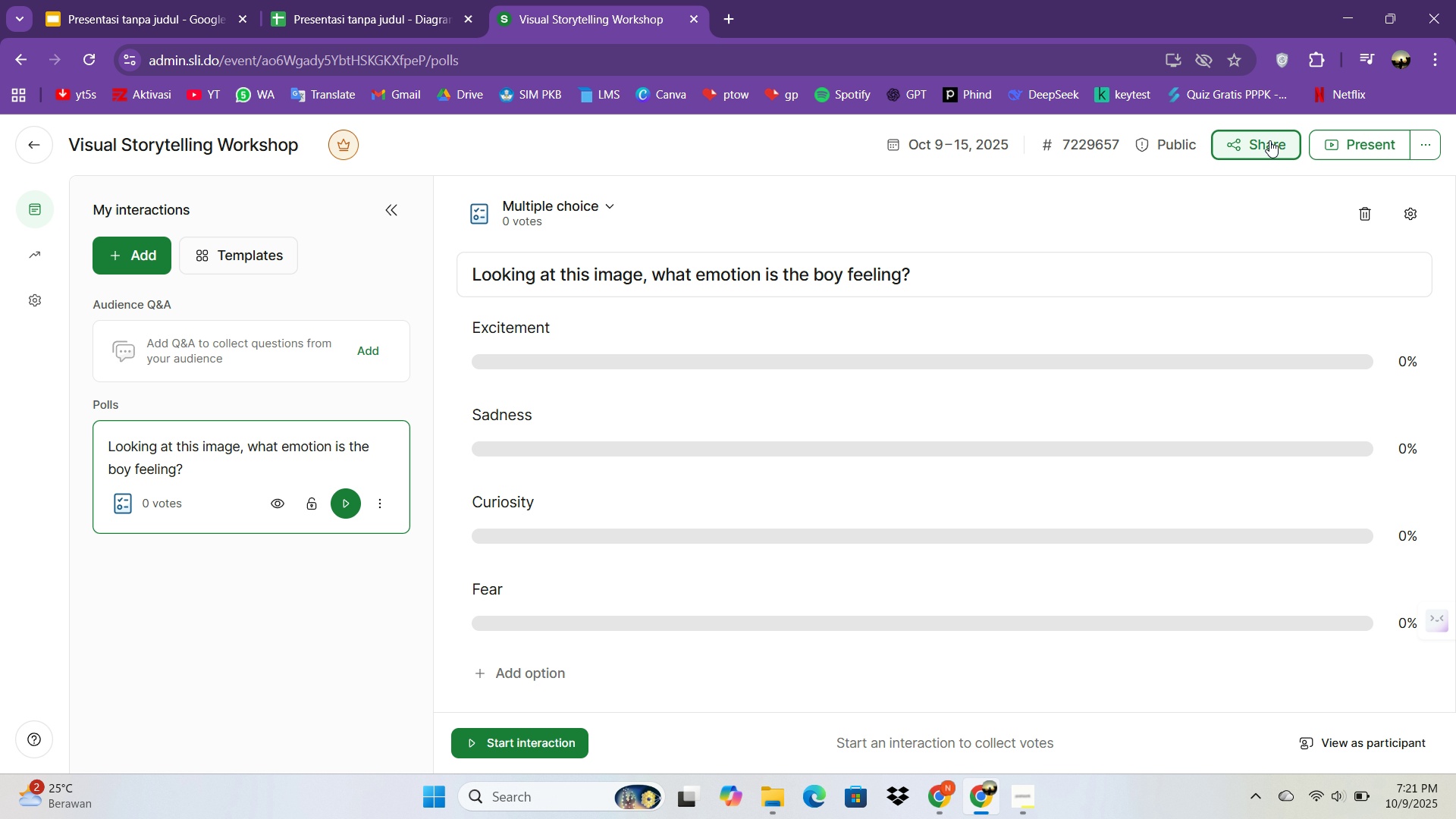 
double_click([1269, 140])
 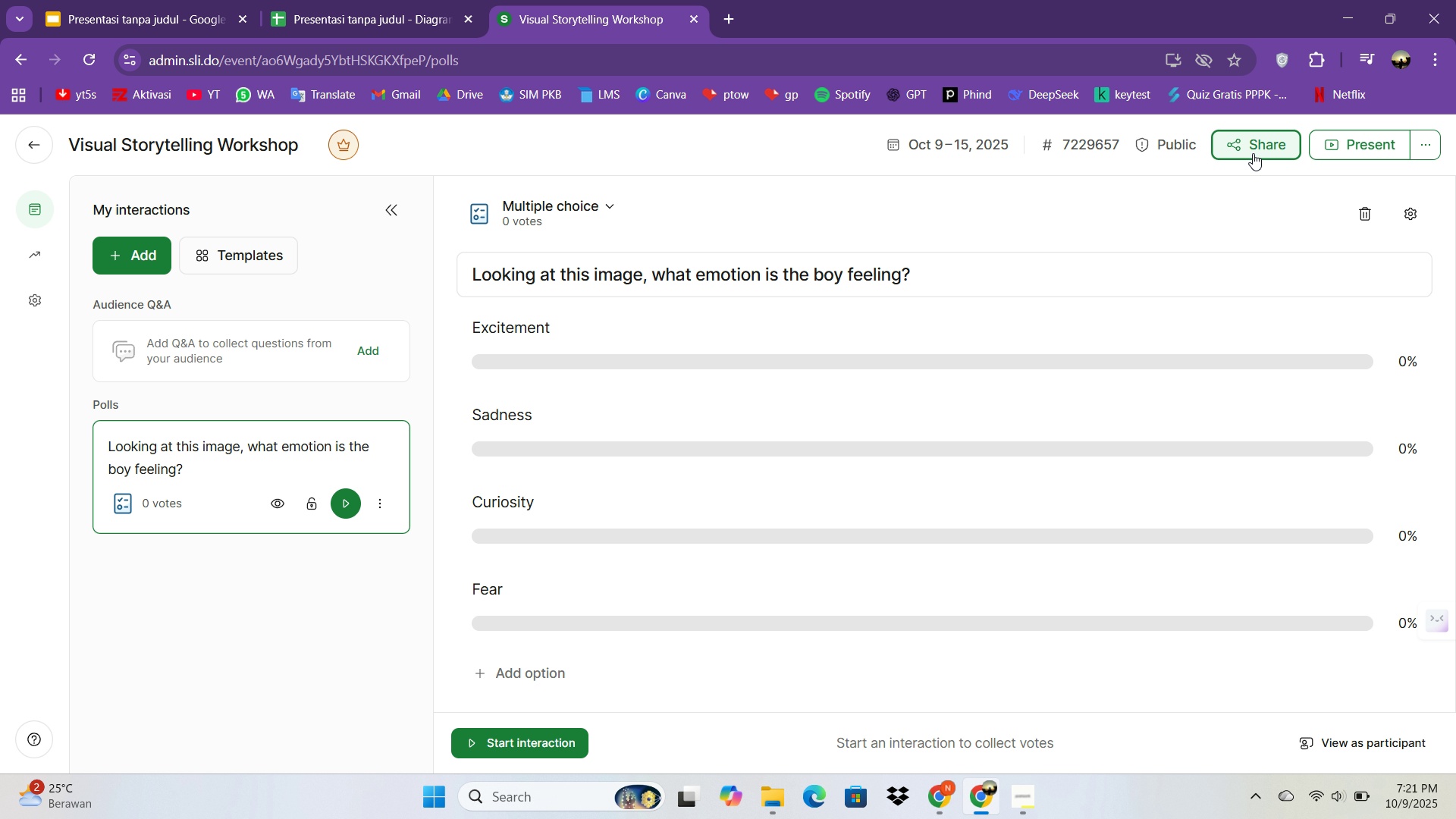 
double_click([1247, 149])
 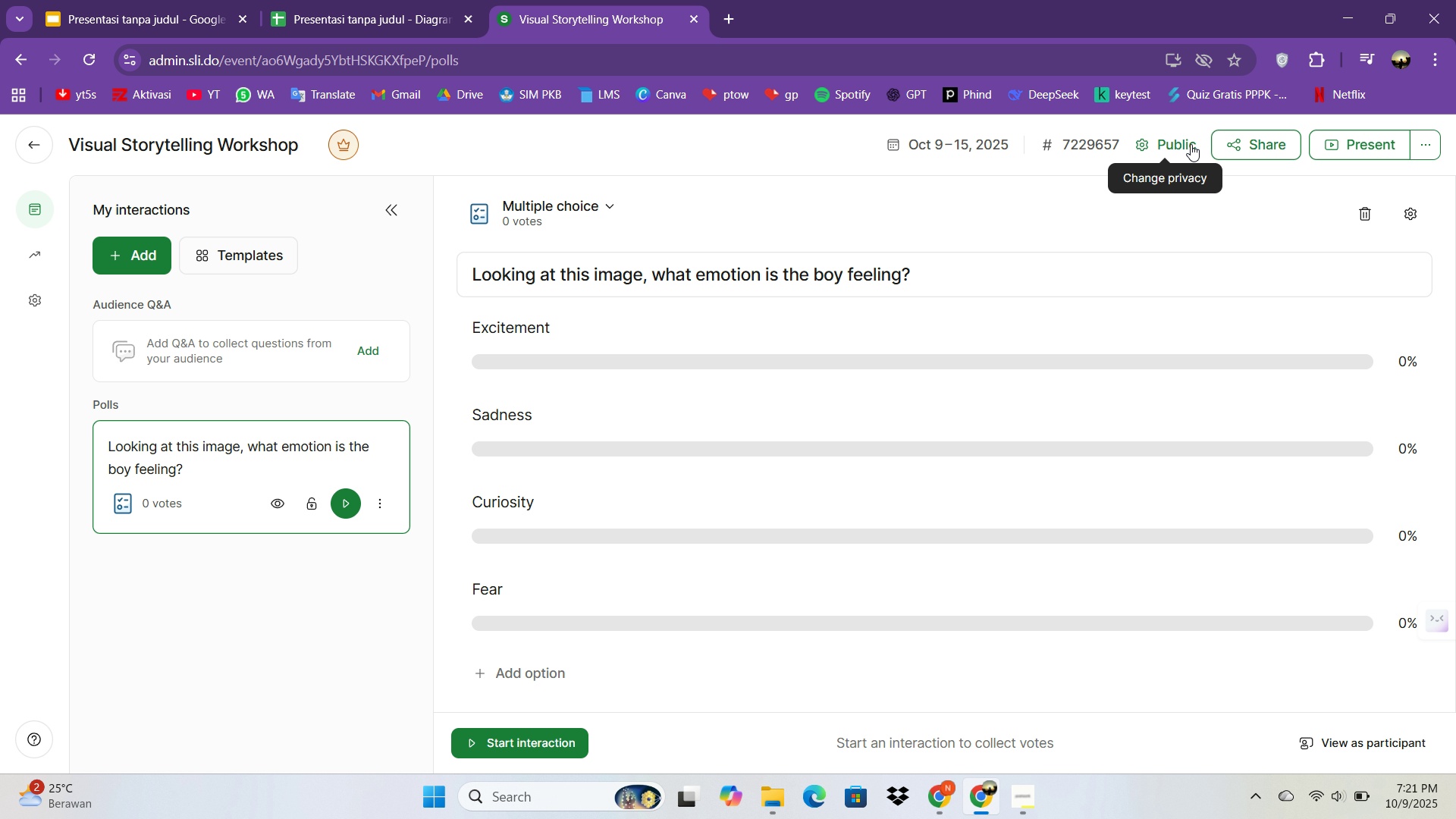 
double_click([1432, 136])
 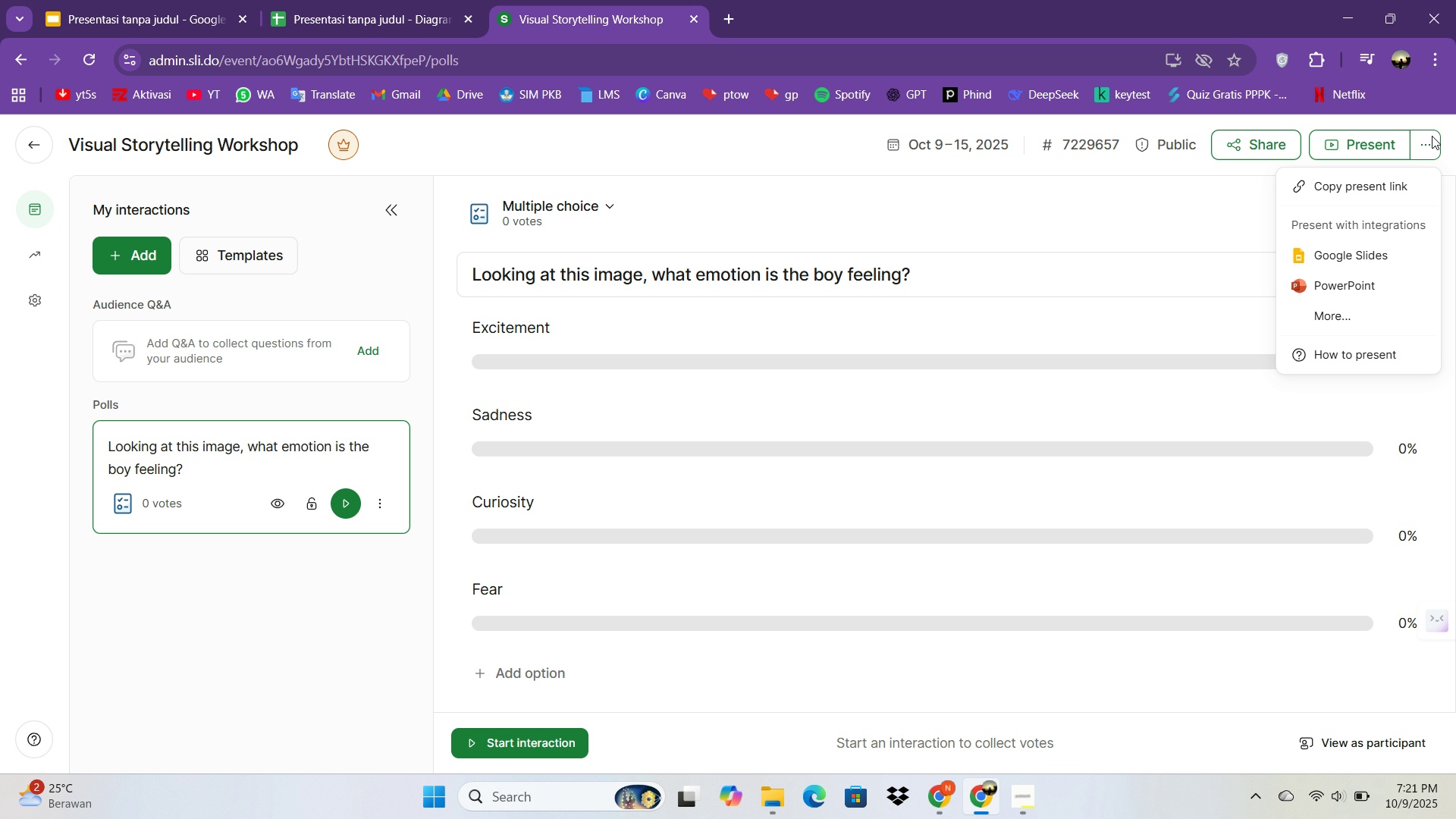 
double_click([1432, 136])
 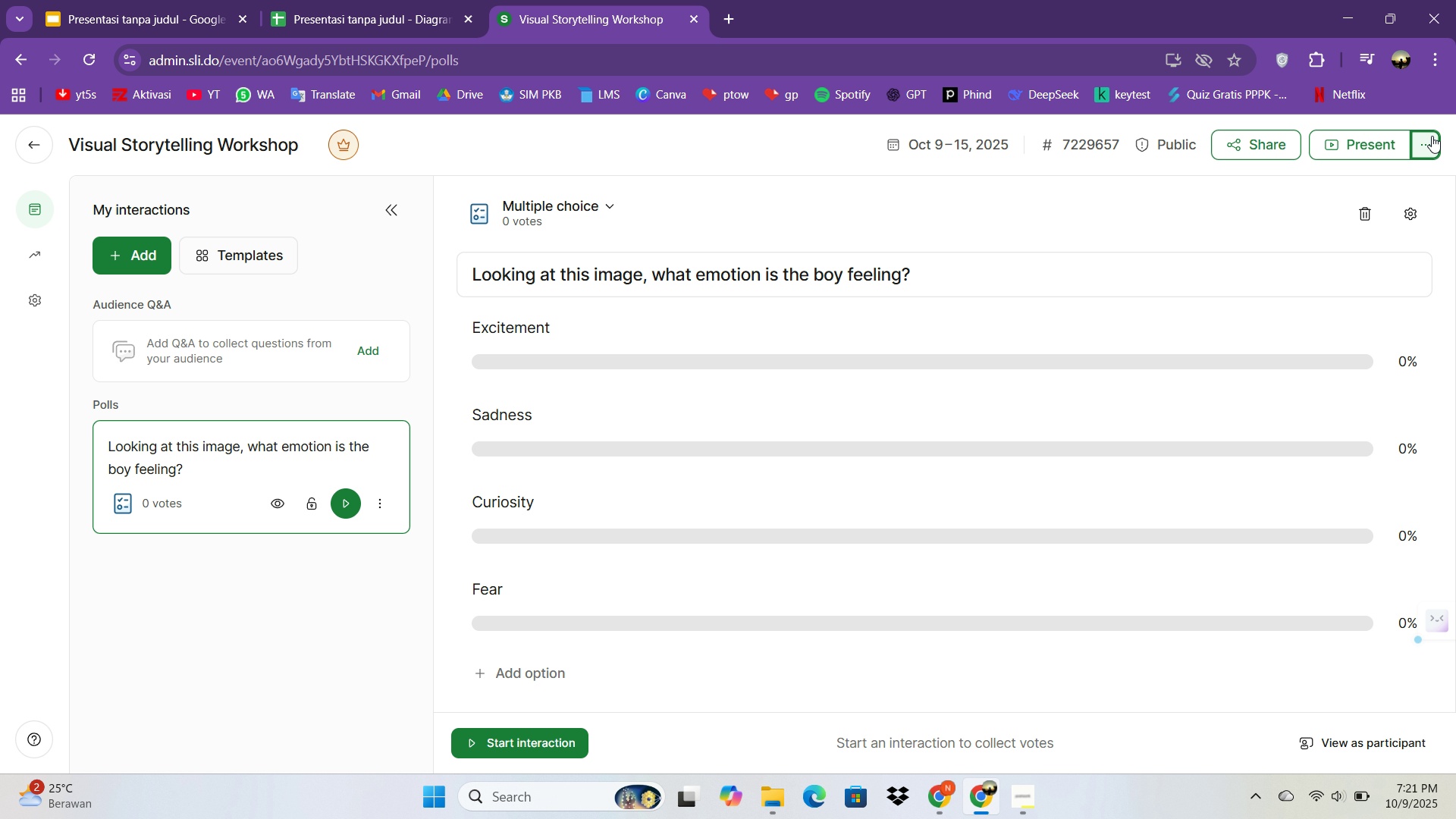 
triple_click([1432, 136])
 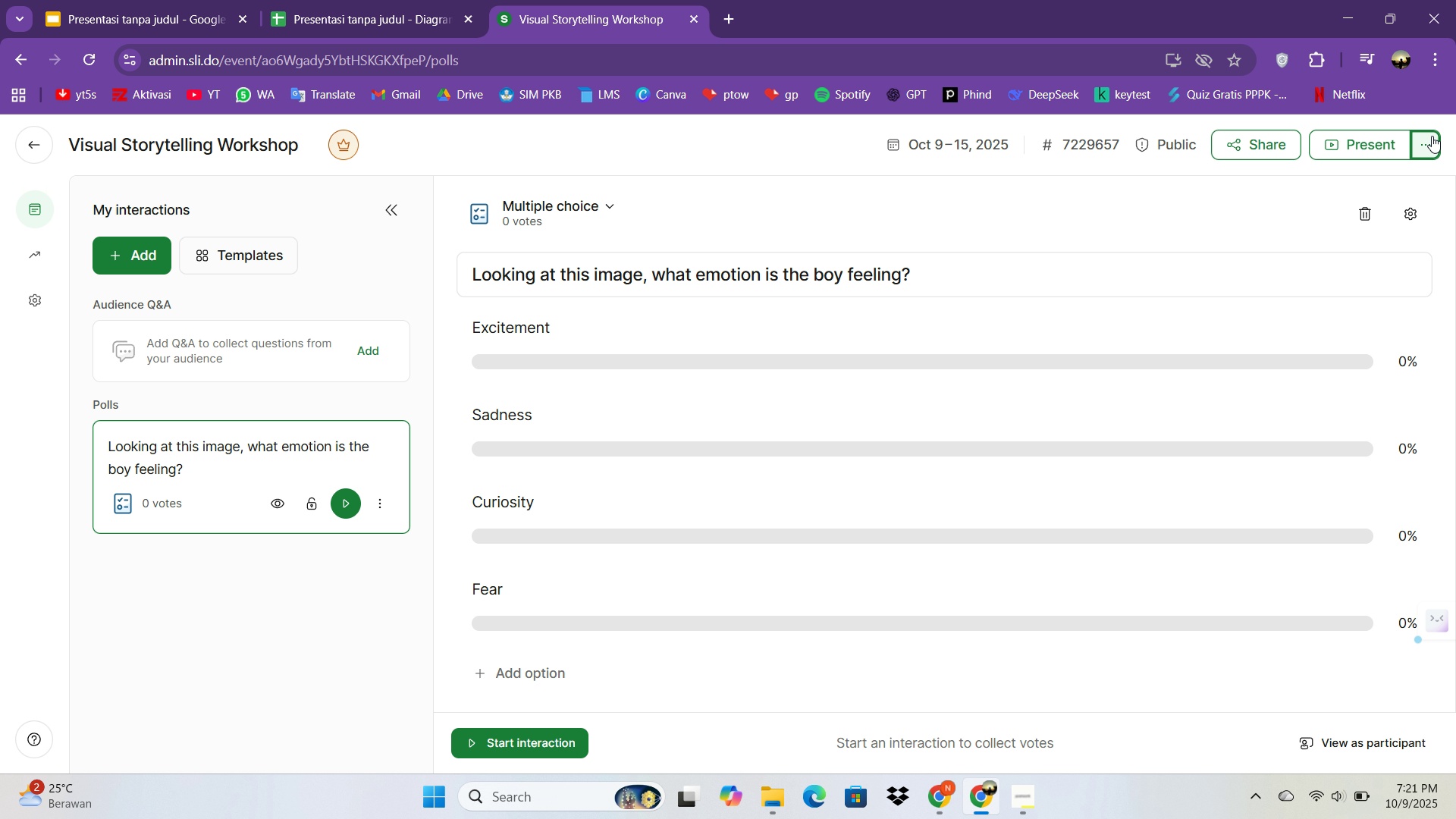 
triple_click([1432, 136])
 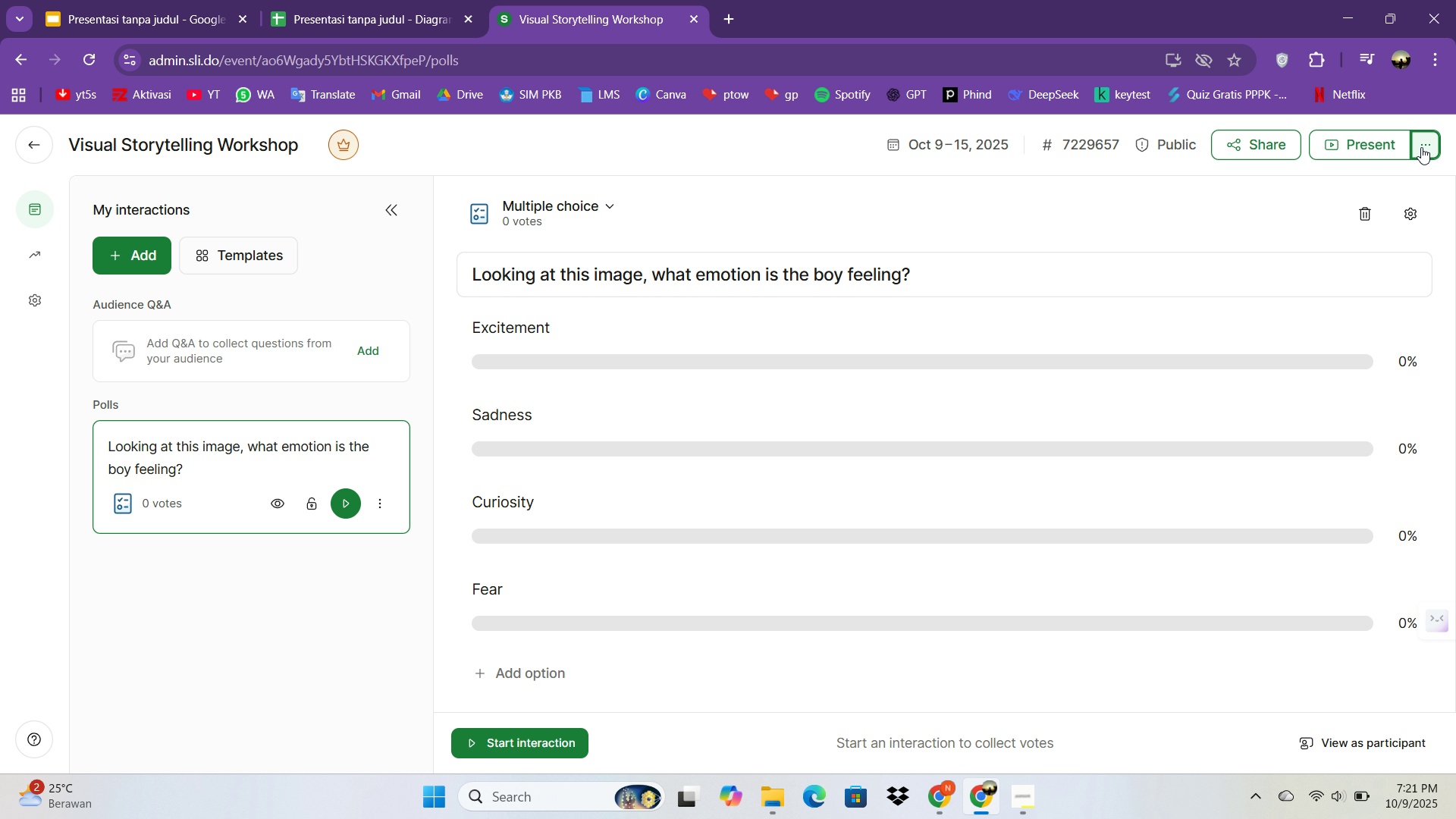 
double_click([1421, 147])
 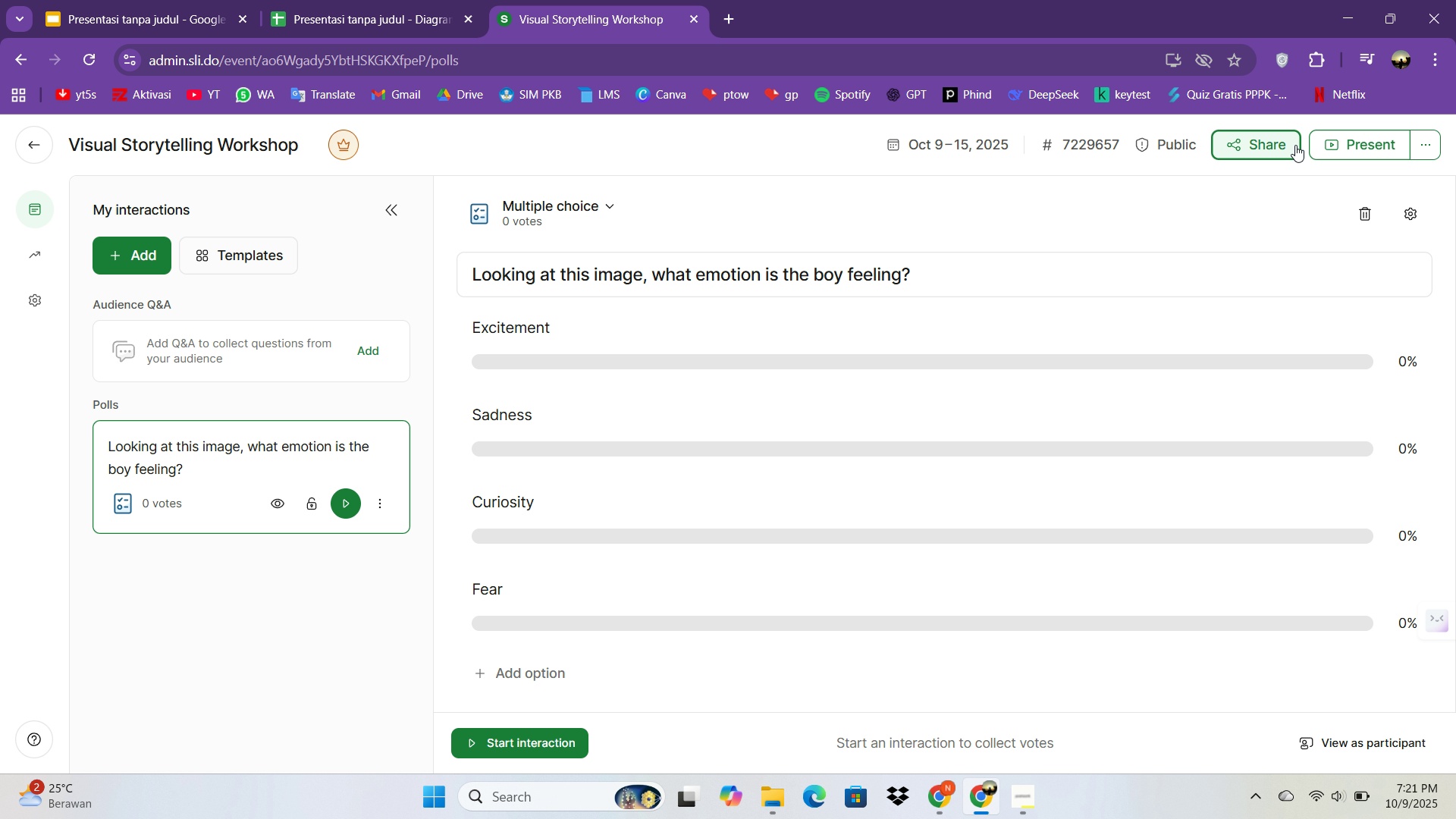 
double_click([1295, 145])
 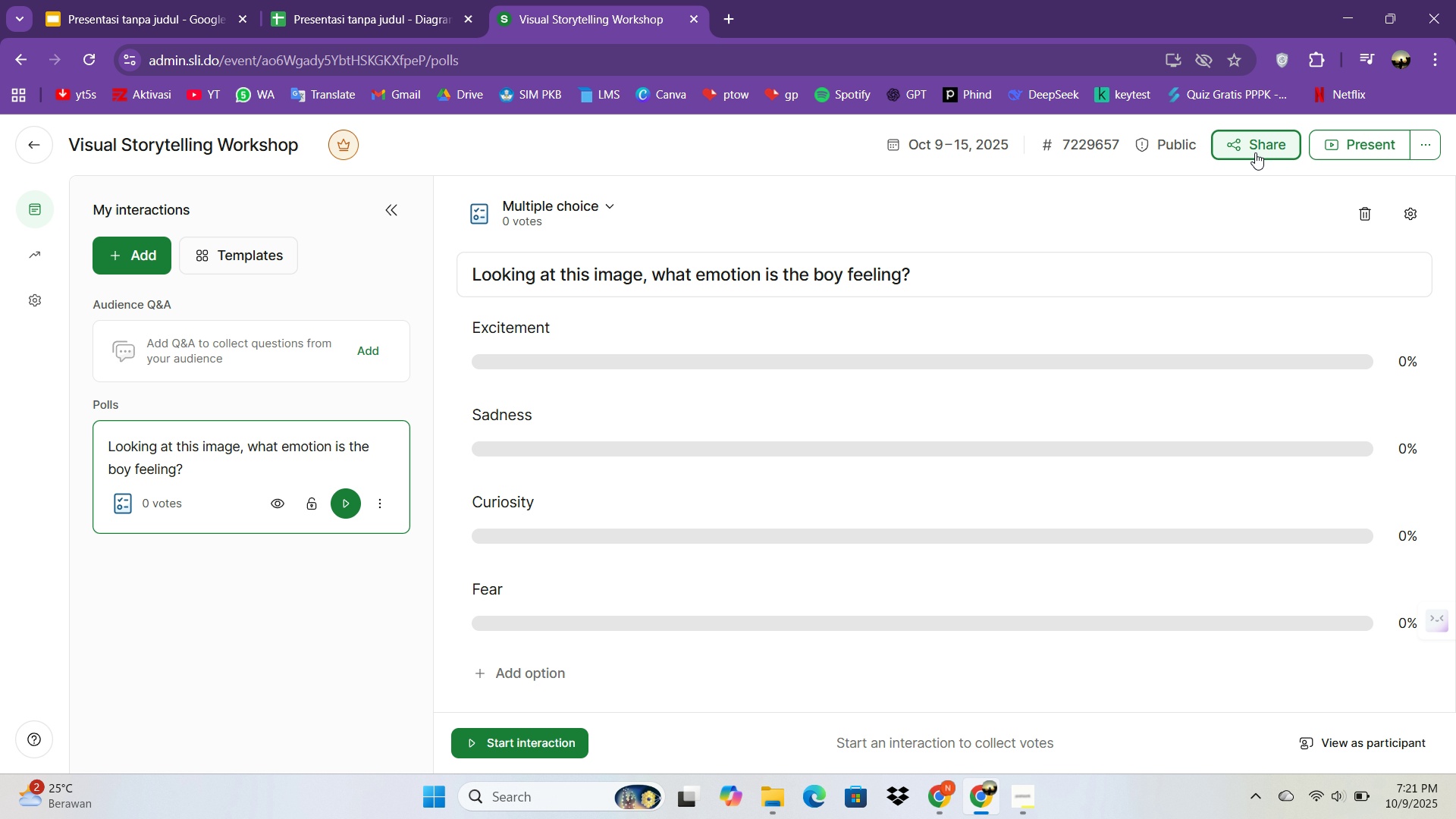 
double_click([1255, 152])
 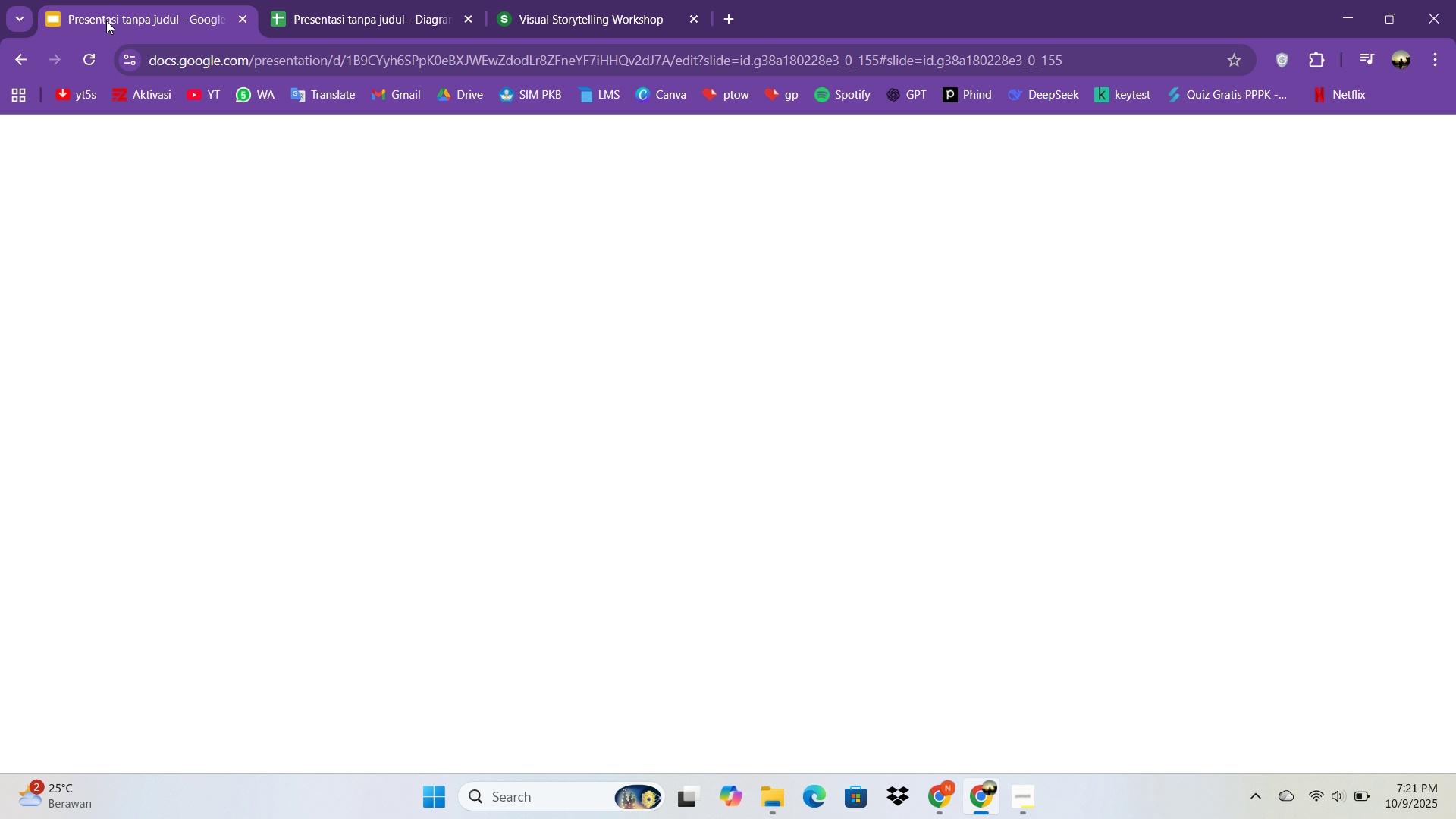 
left_click([106, 20])
 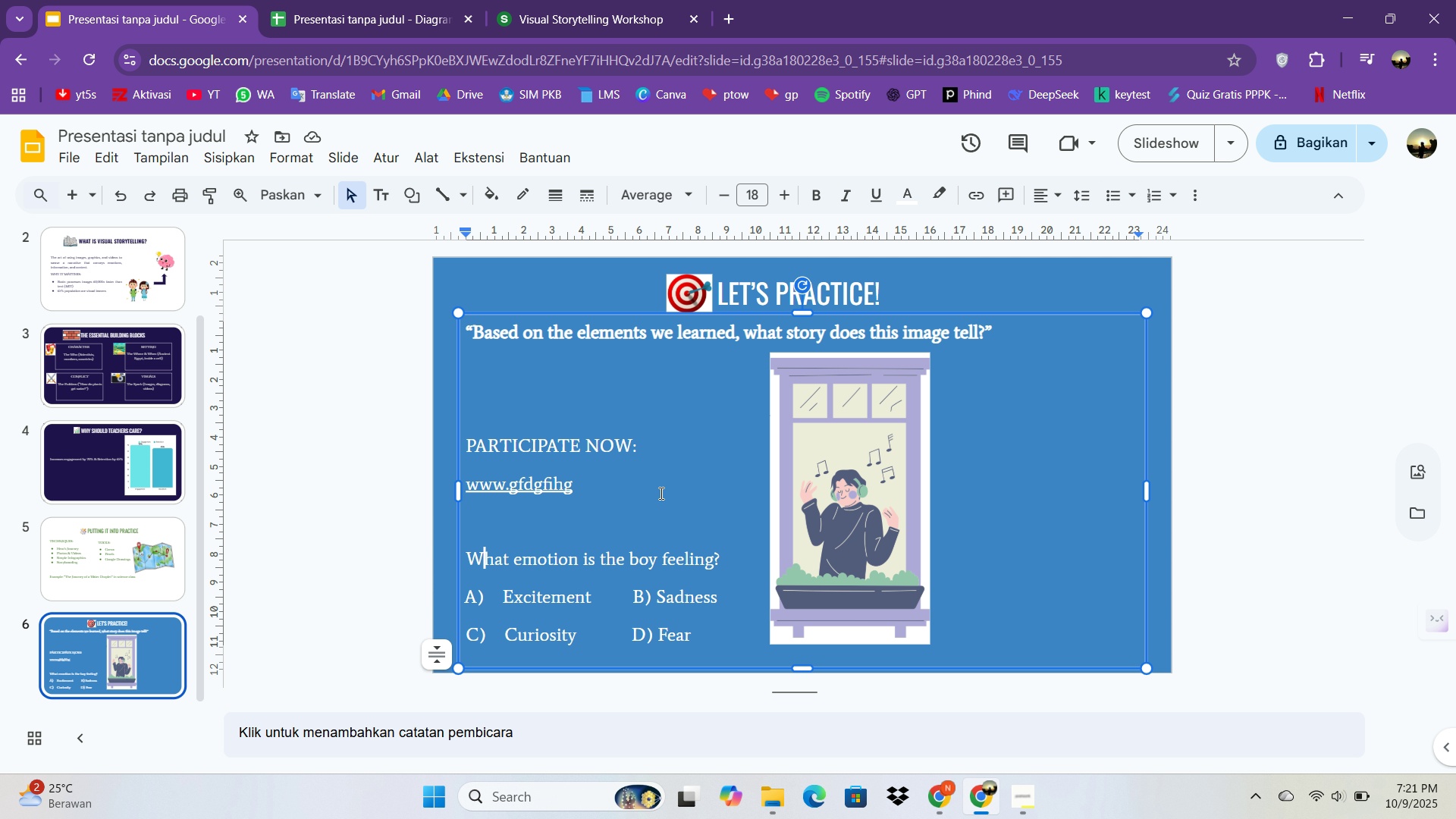 
key(Control+V)
 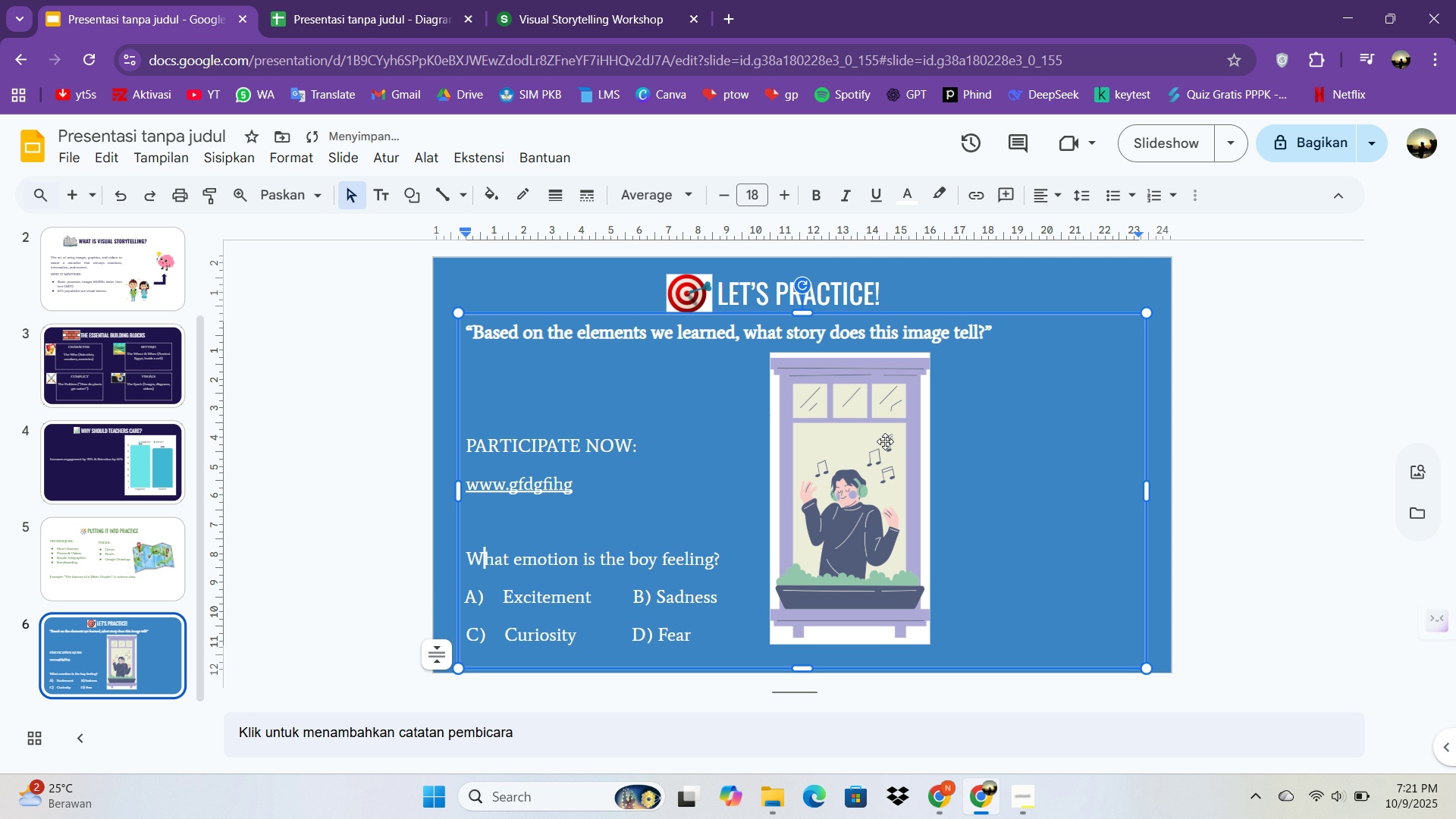 
key(Control+Z)
 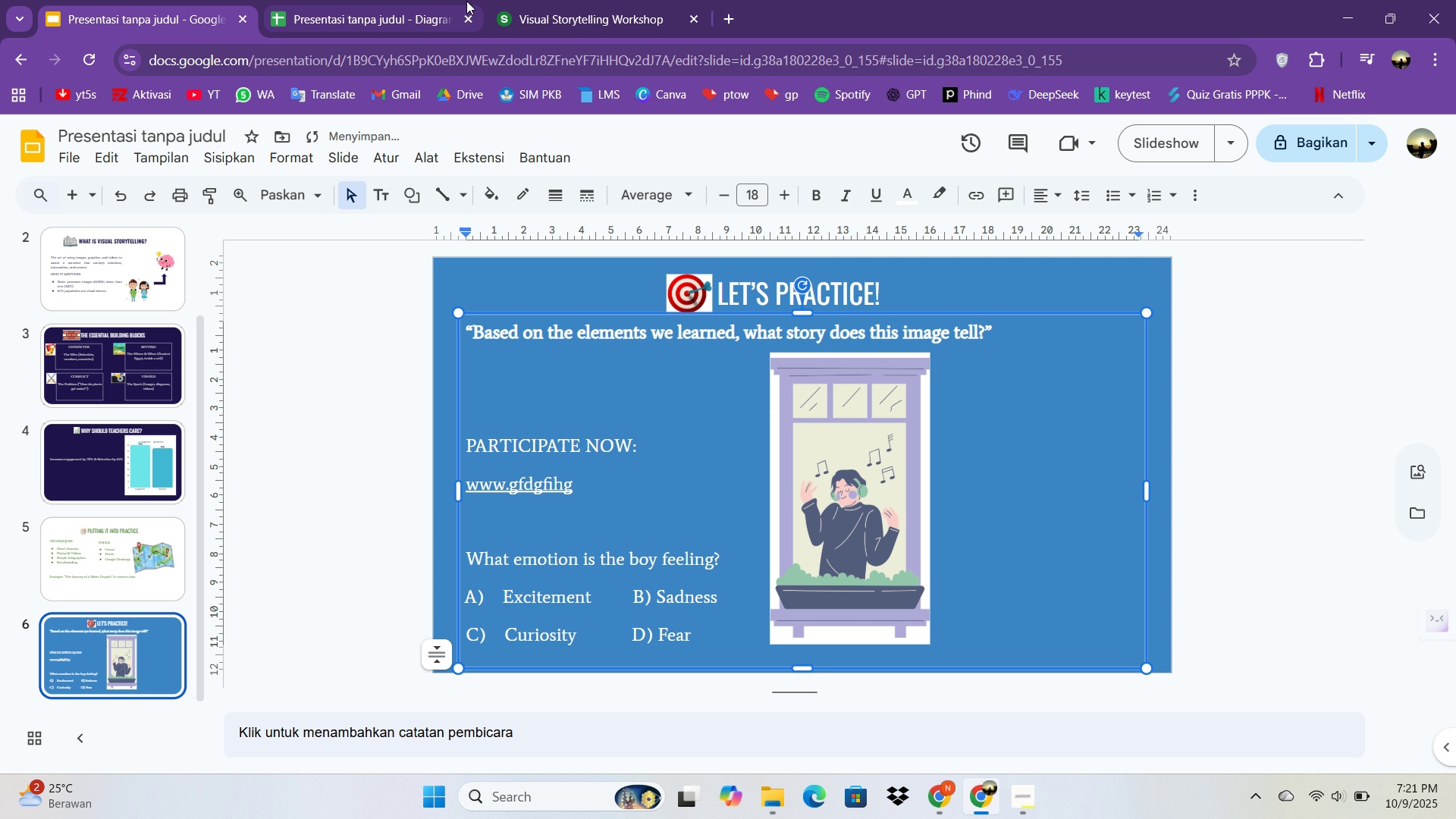 
left_click([551, 0])
 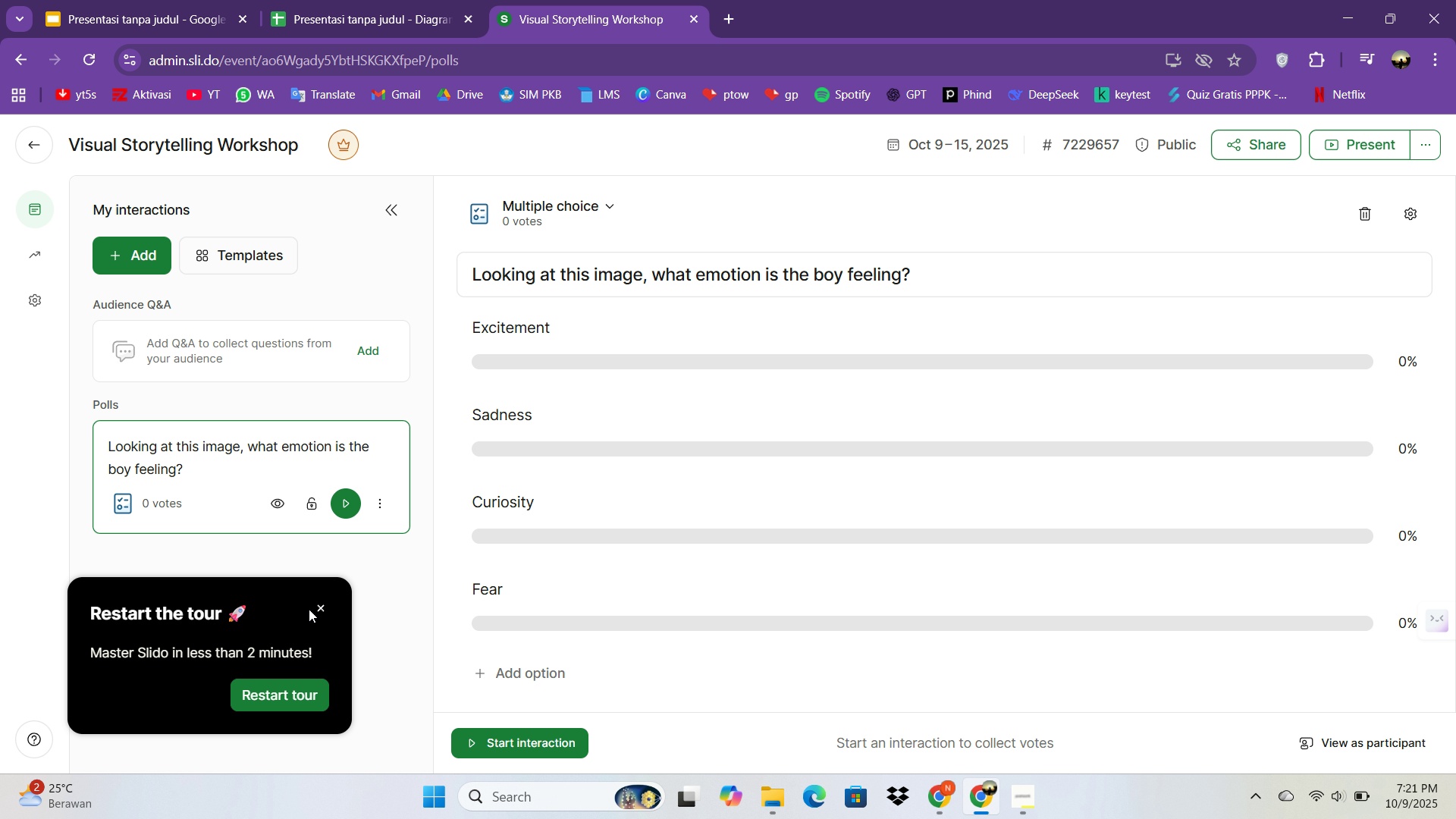 
double_click([316, 604])
 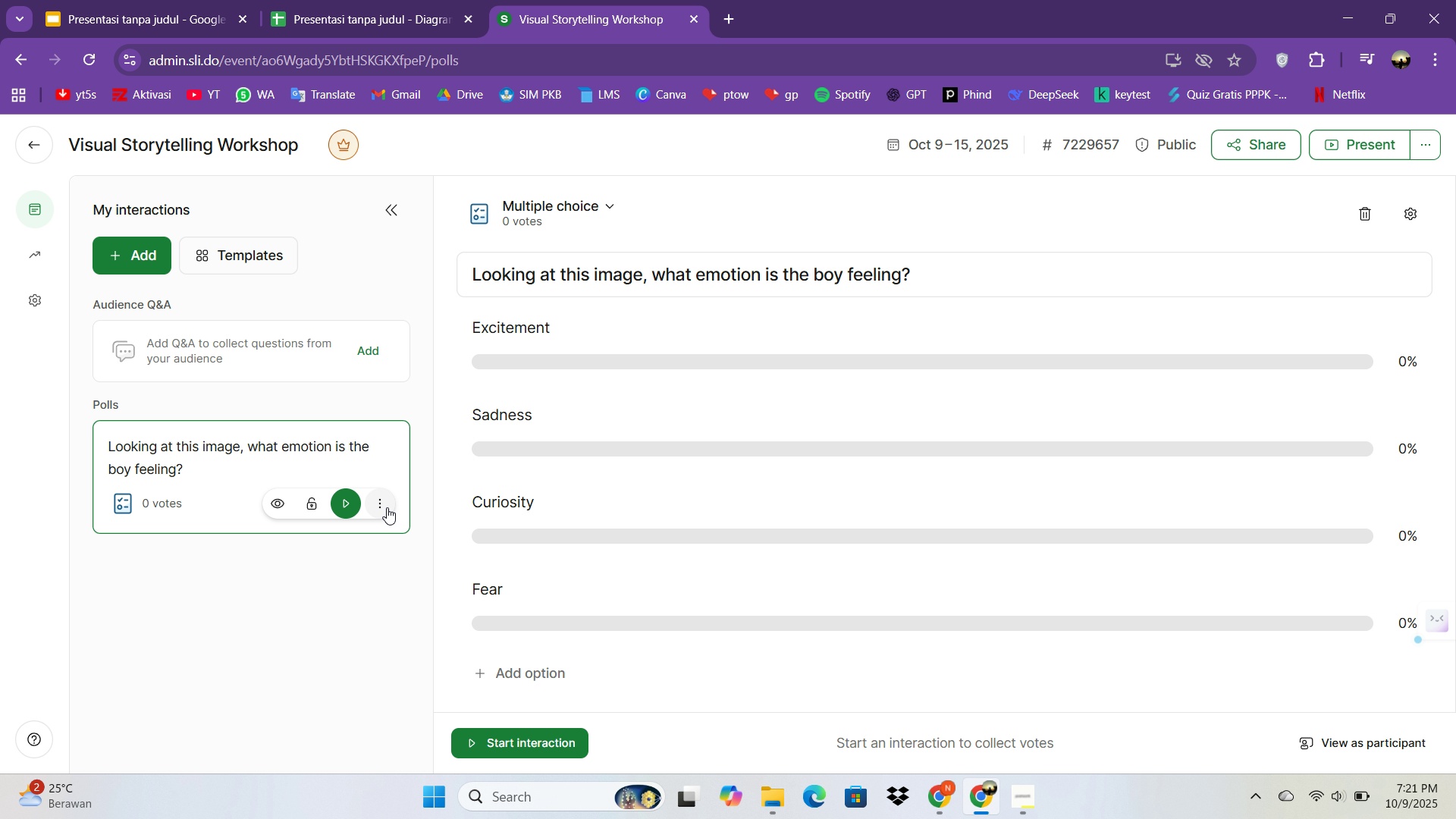 
left_click([387, 507])
 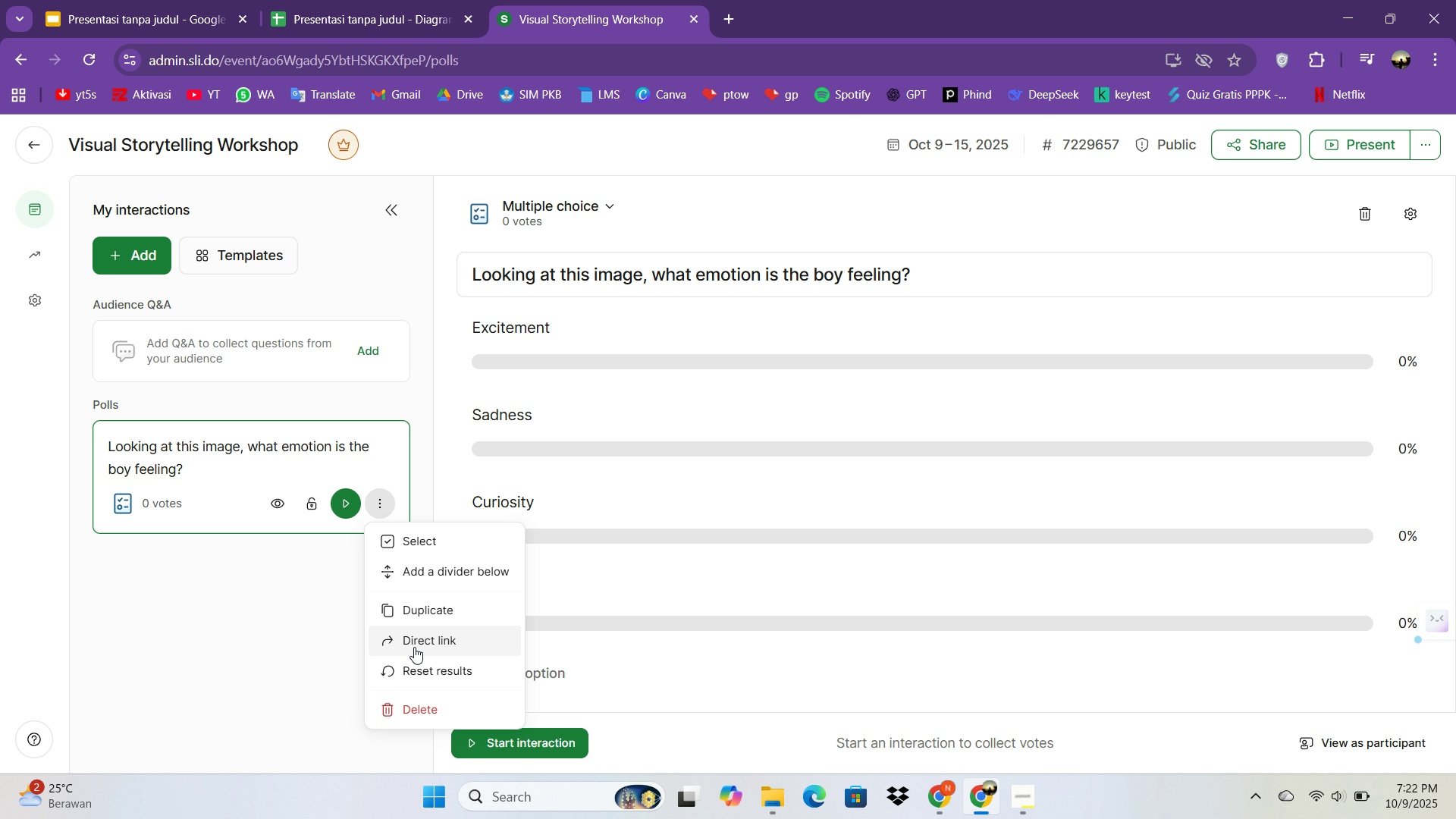 
left_click([414, 647])
 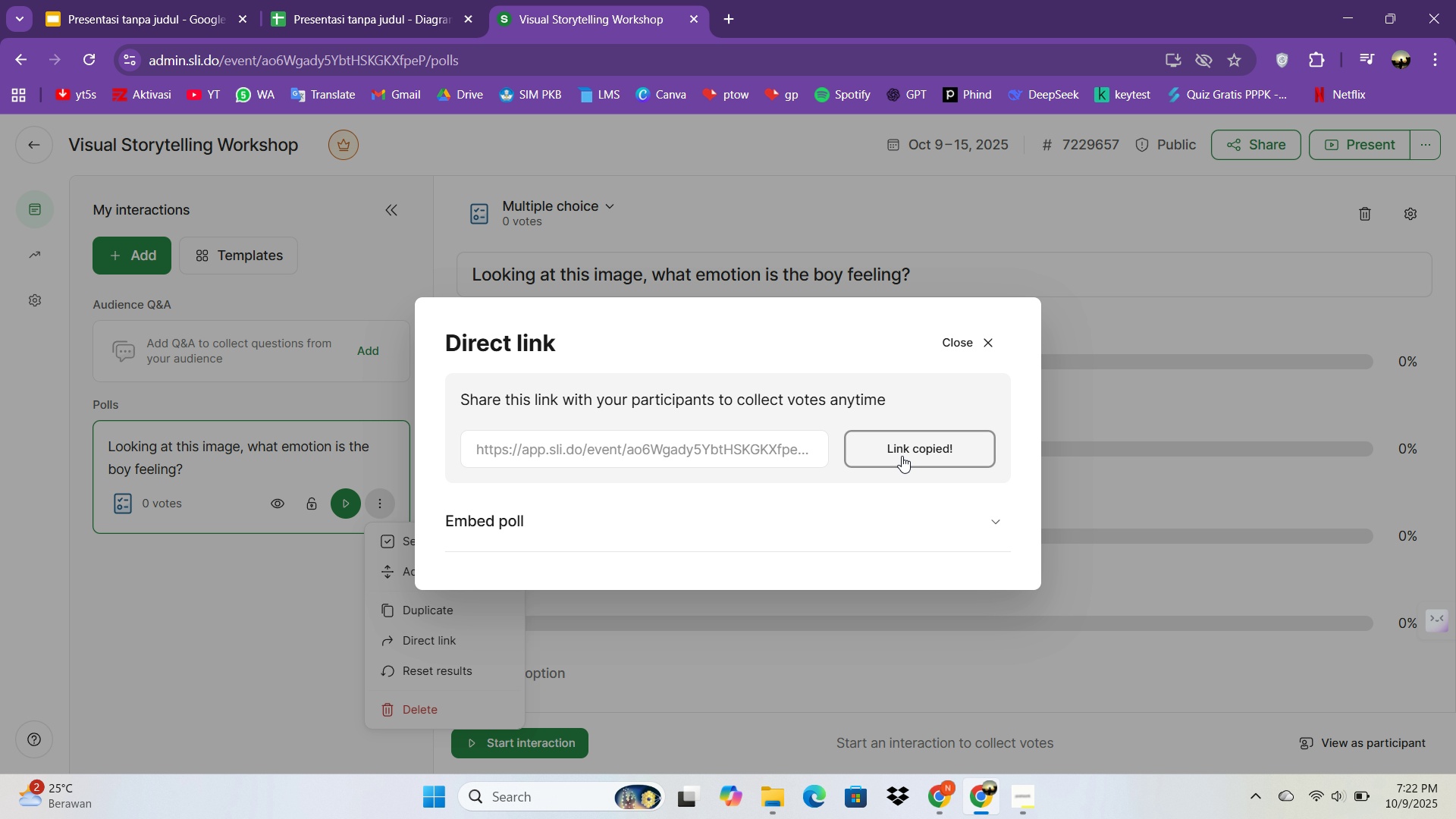 
left_click([902, 456])
 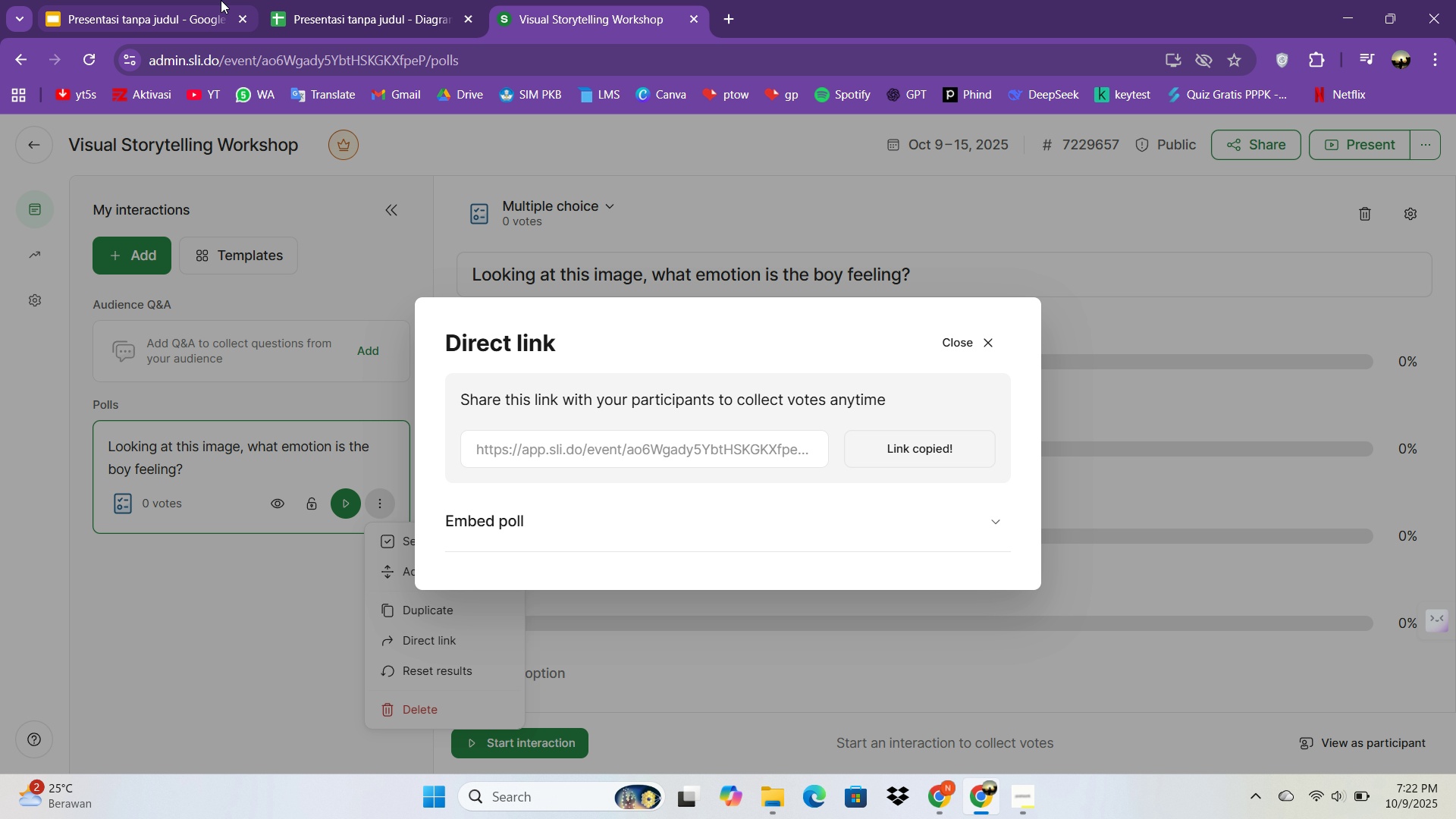 
double_click([204, 4])
 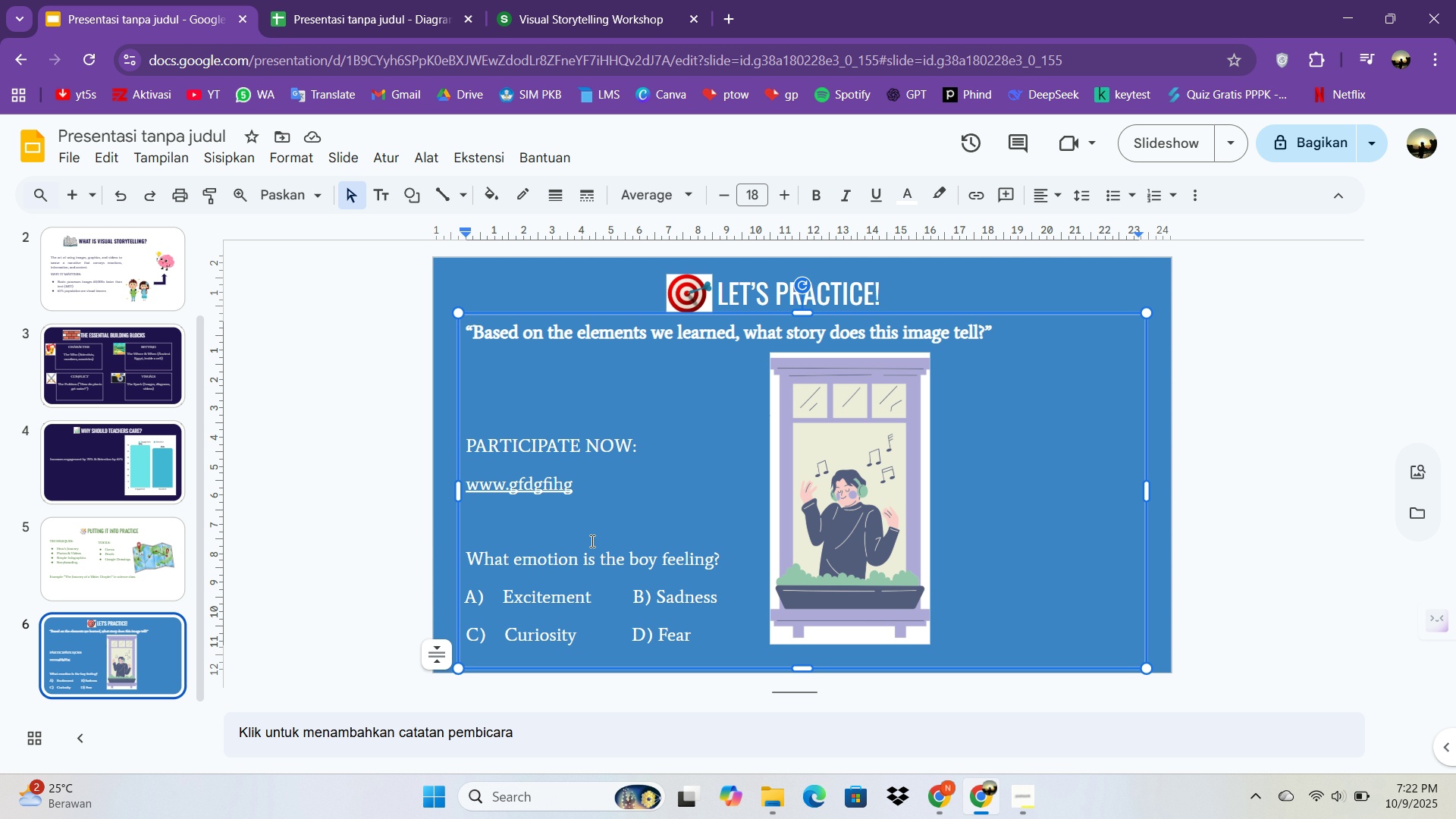 
left_click_drag(start_coordinate=[573, 486], to_coordinate=[433, 462])
 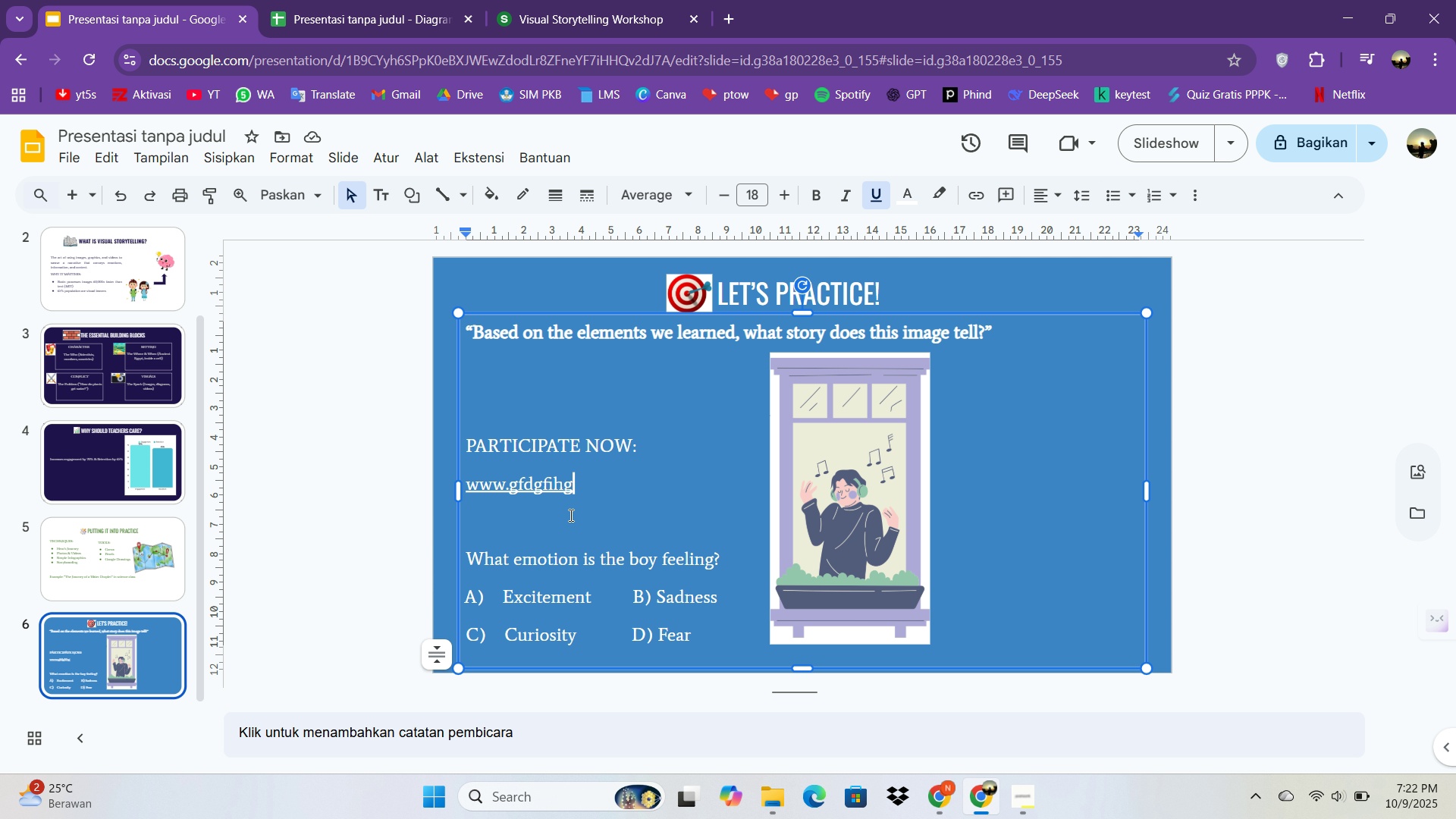 
double_click([563, 526])
 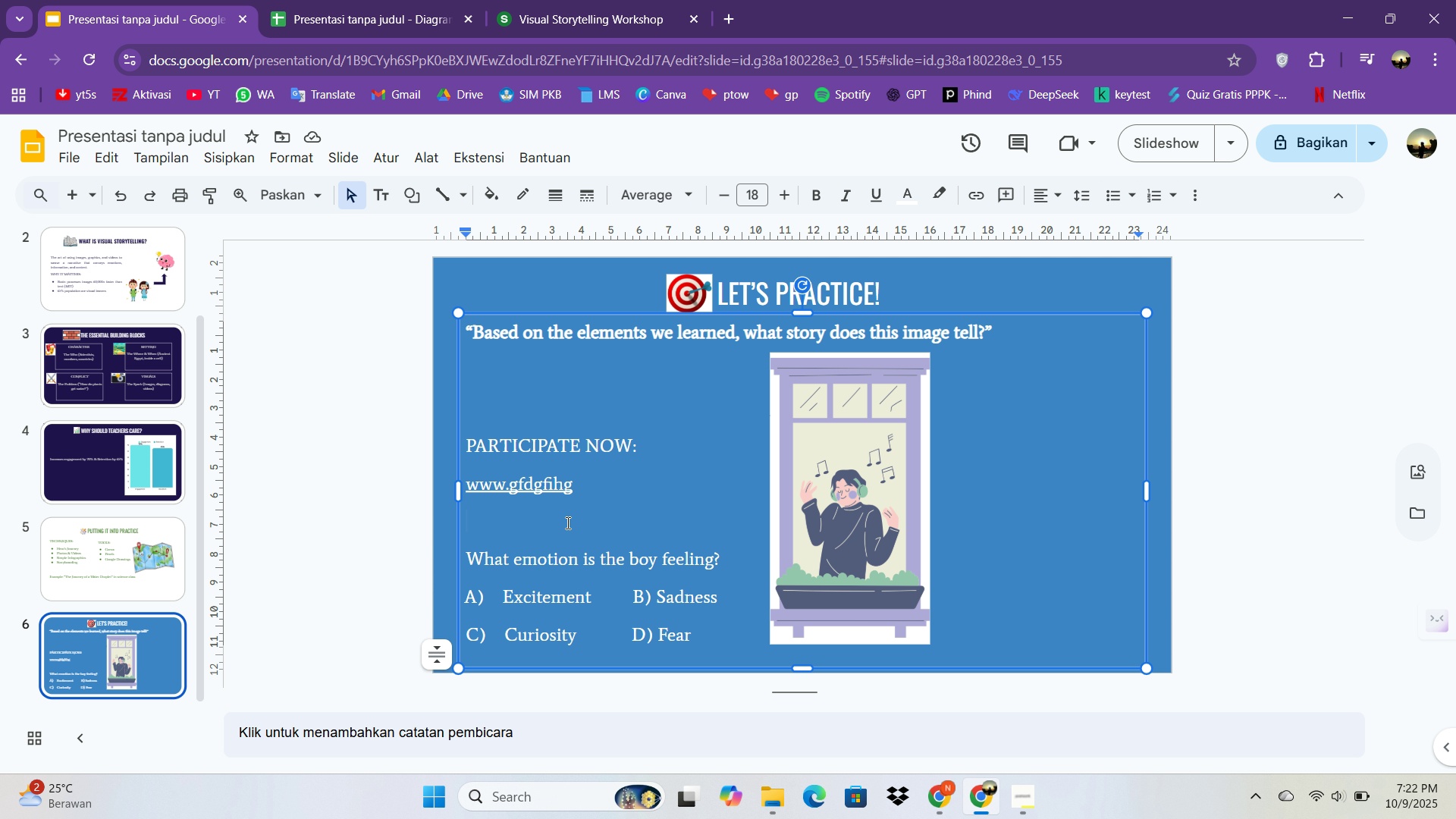 
key(Backspace)
 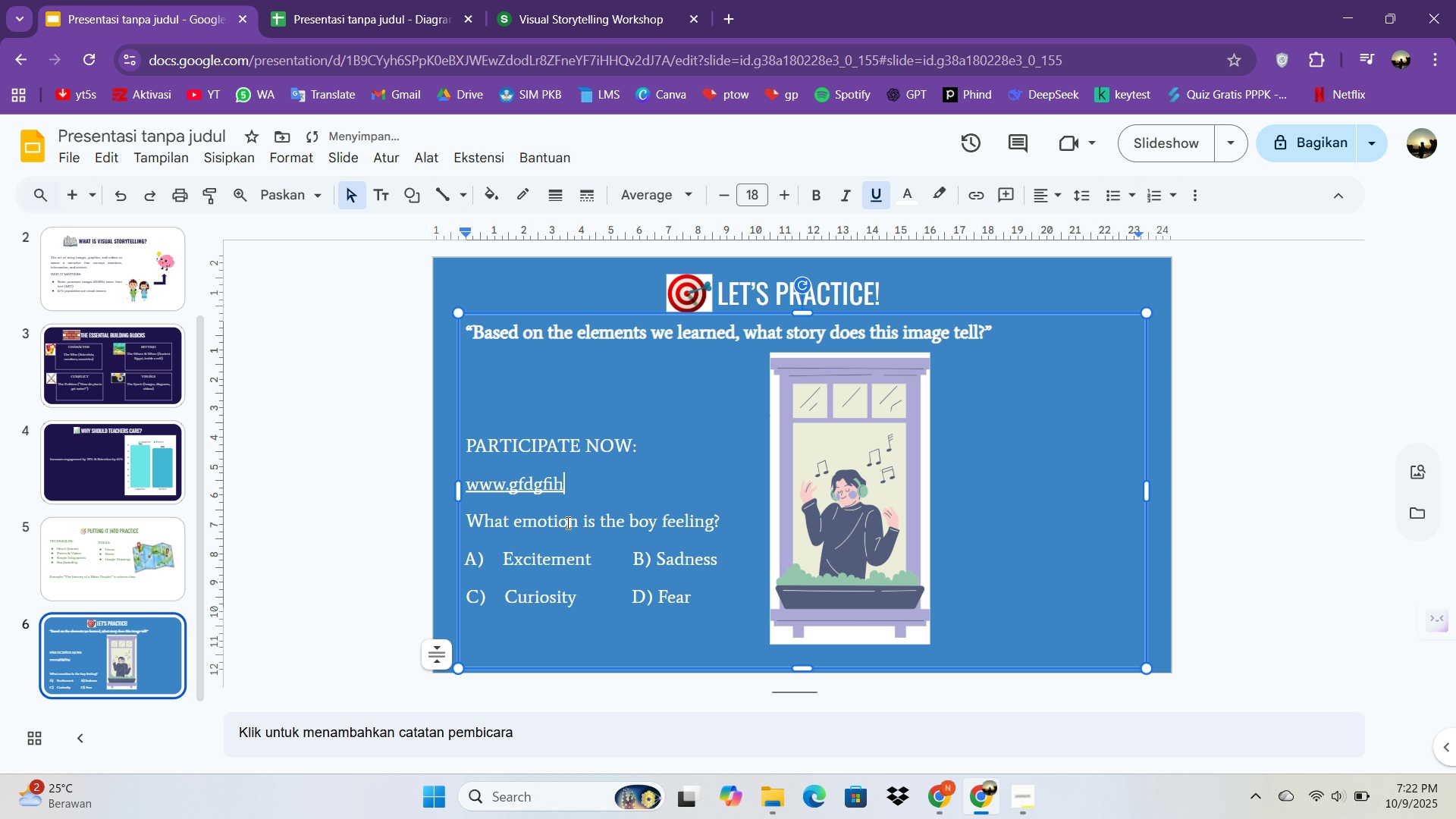 
key(Backspace)
 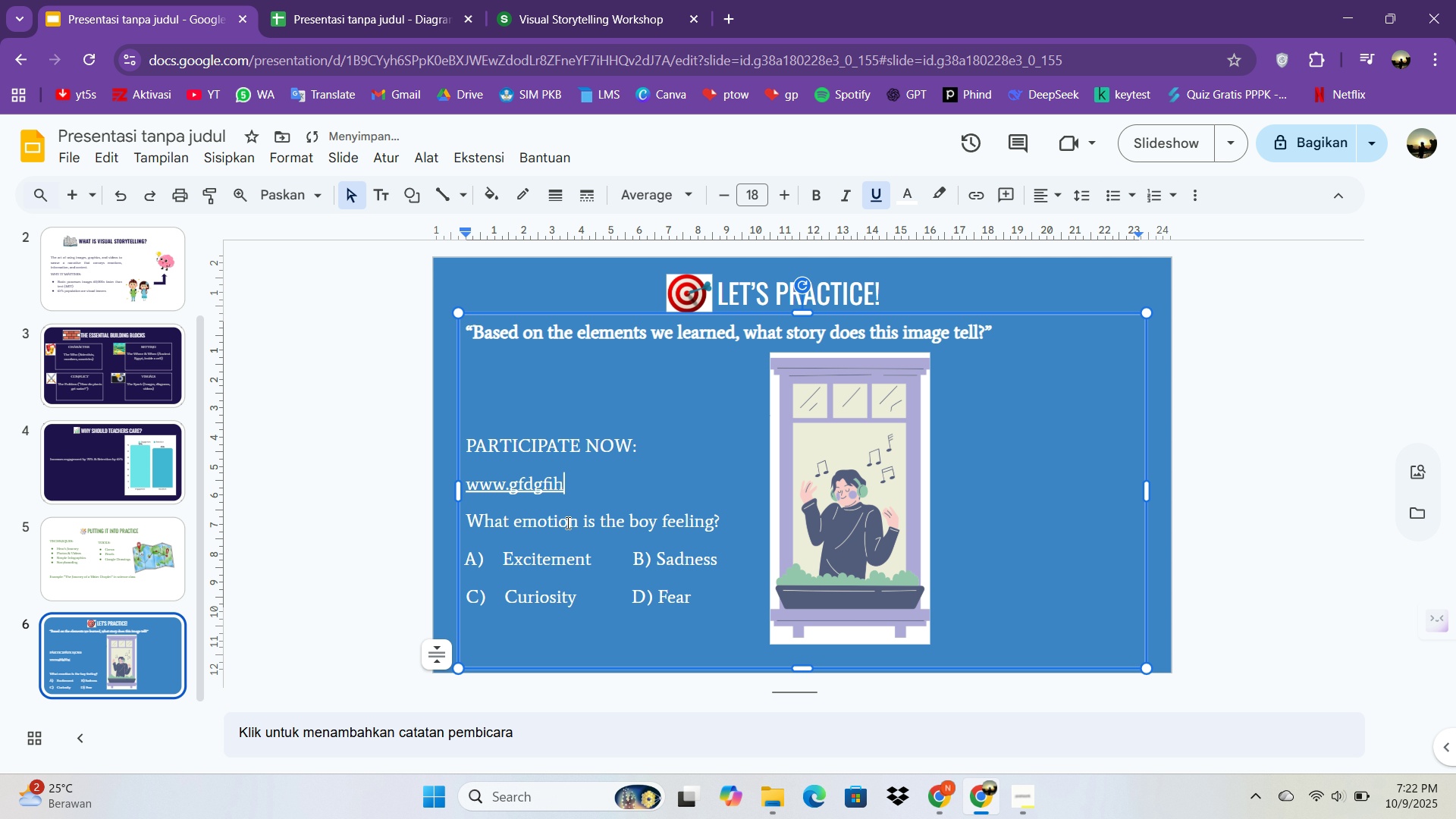 
hold_key(key=Backspace, duration=0.62)
 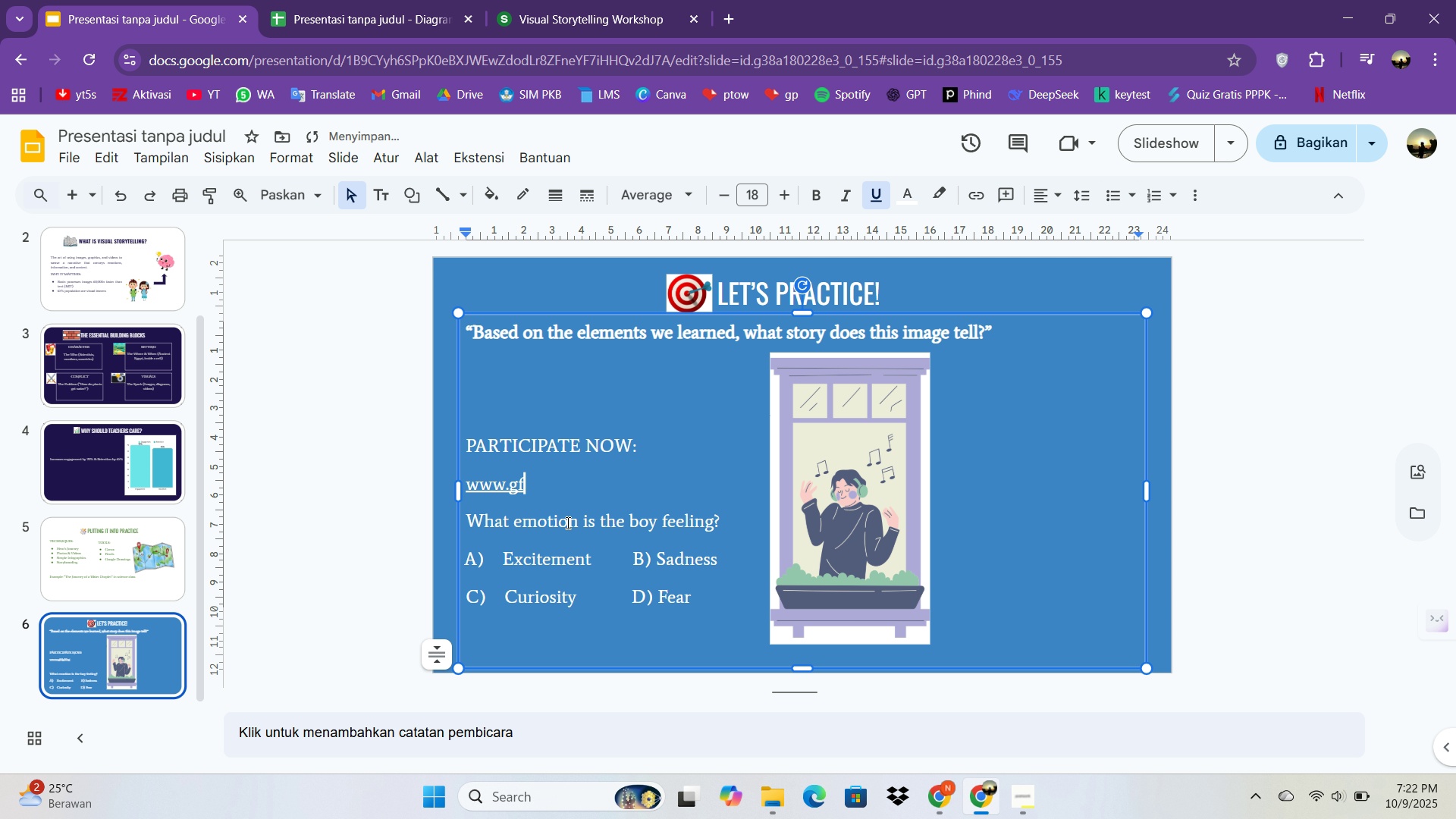 
key(Backspace)
 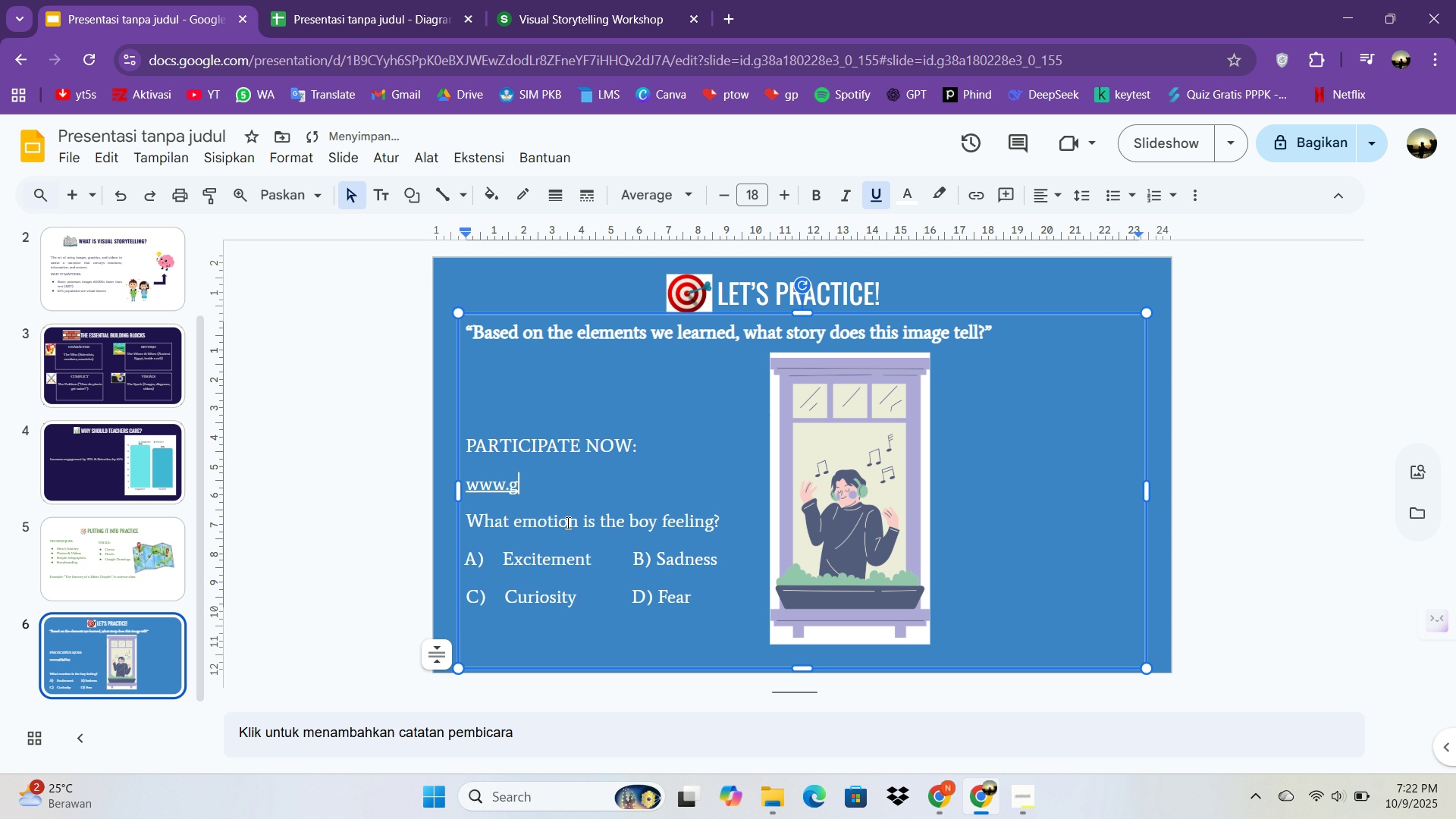 
key(Backspace)
 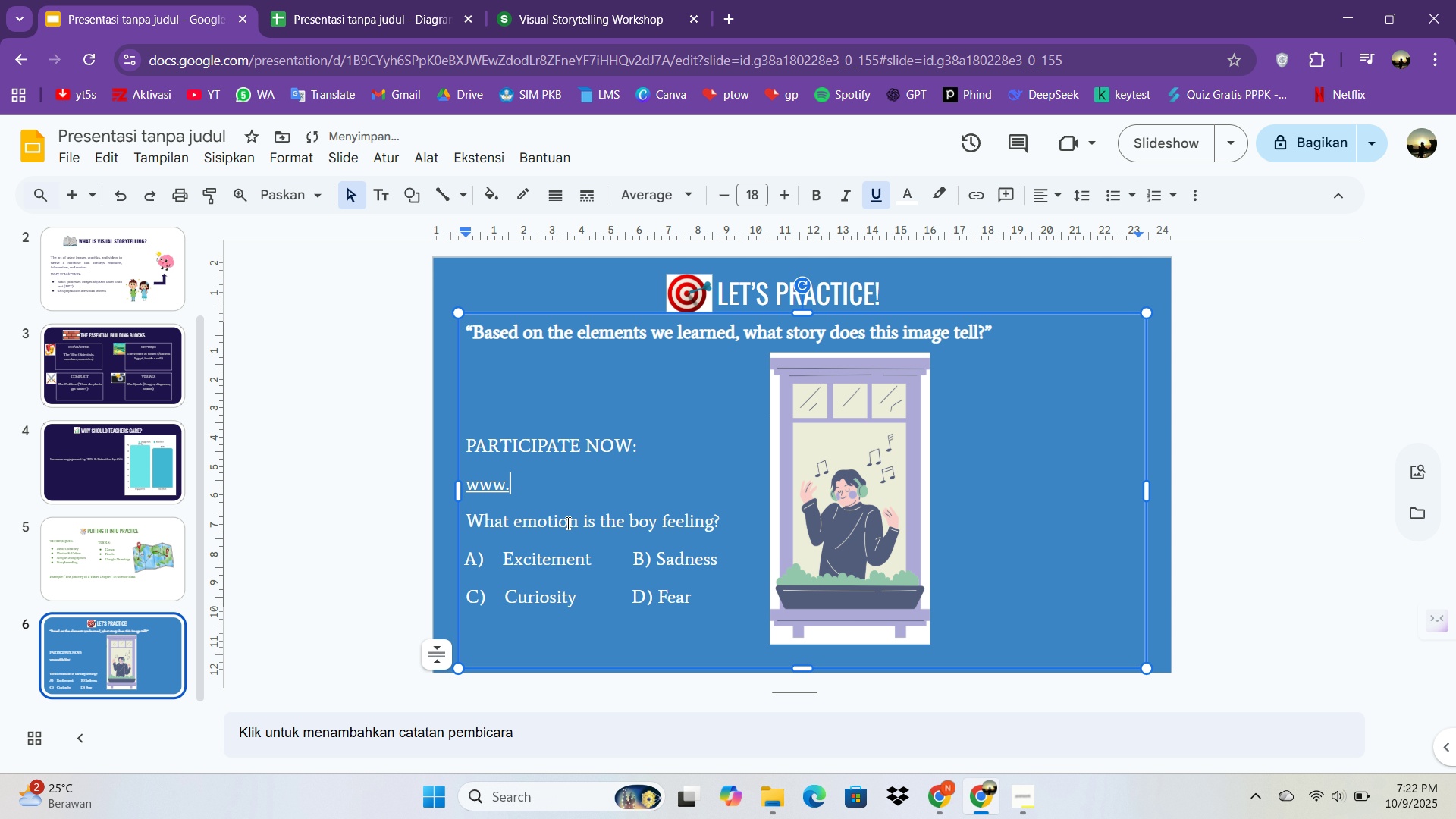 
key(Backspace)
 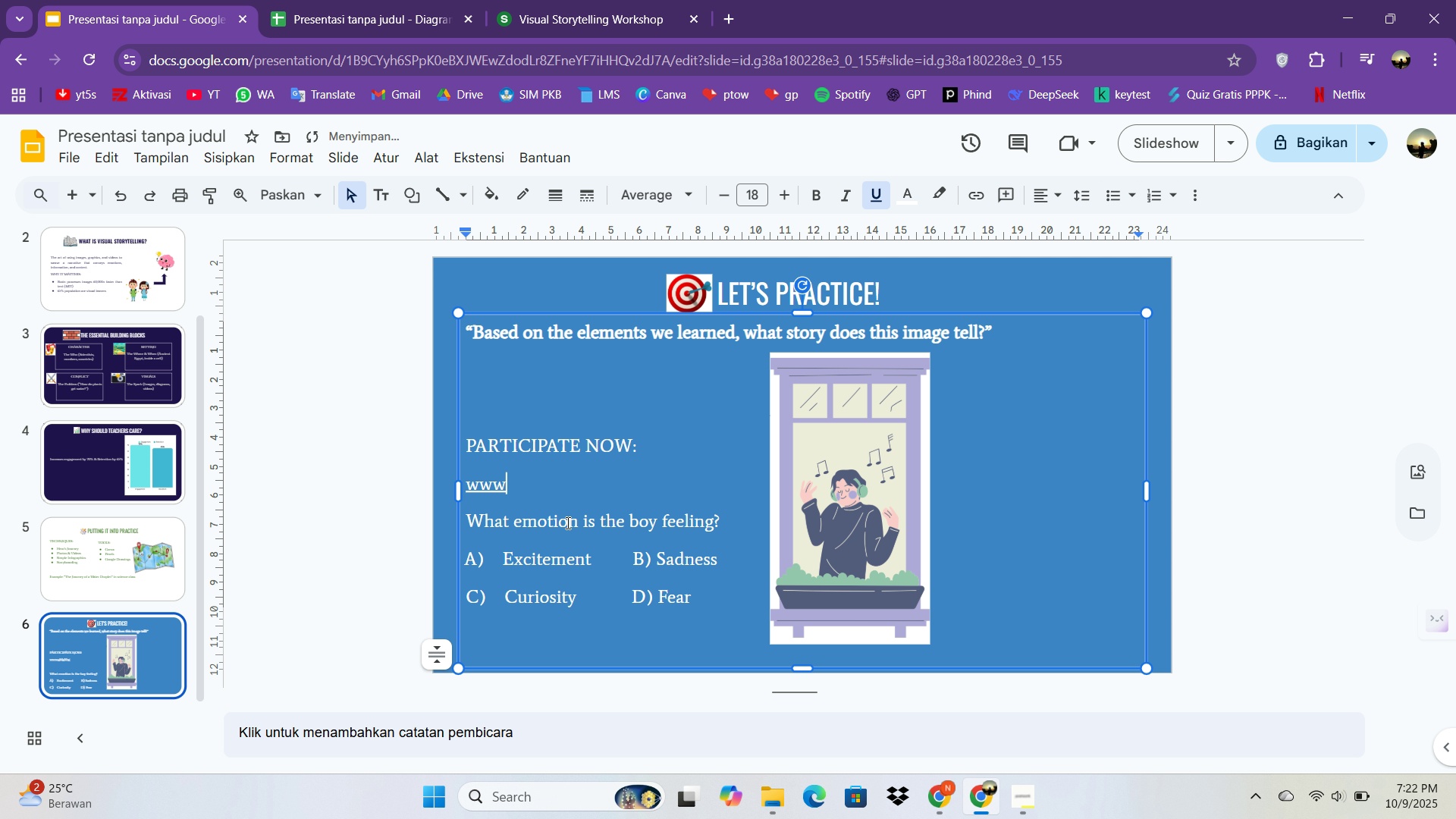 
key(Backspace)
 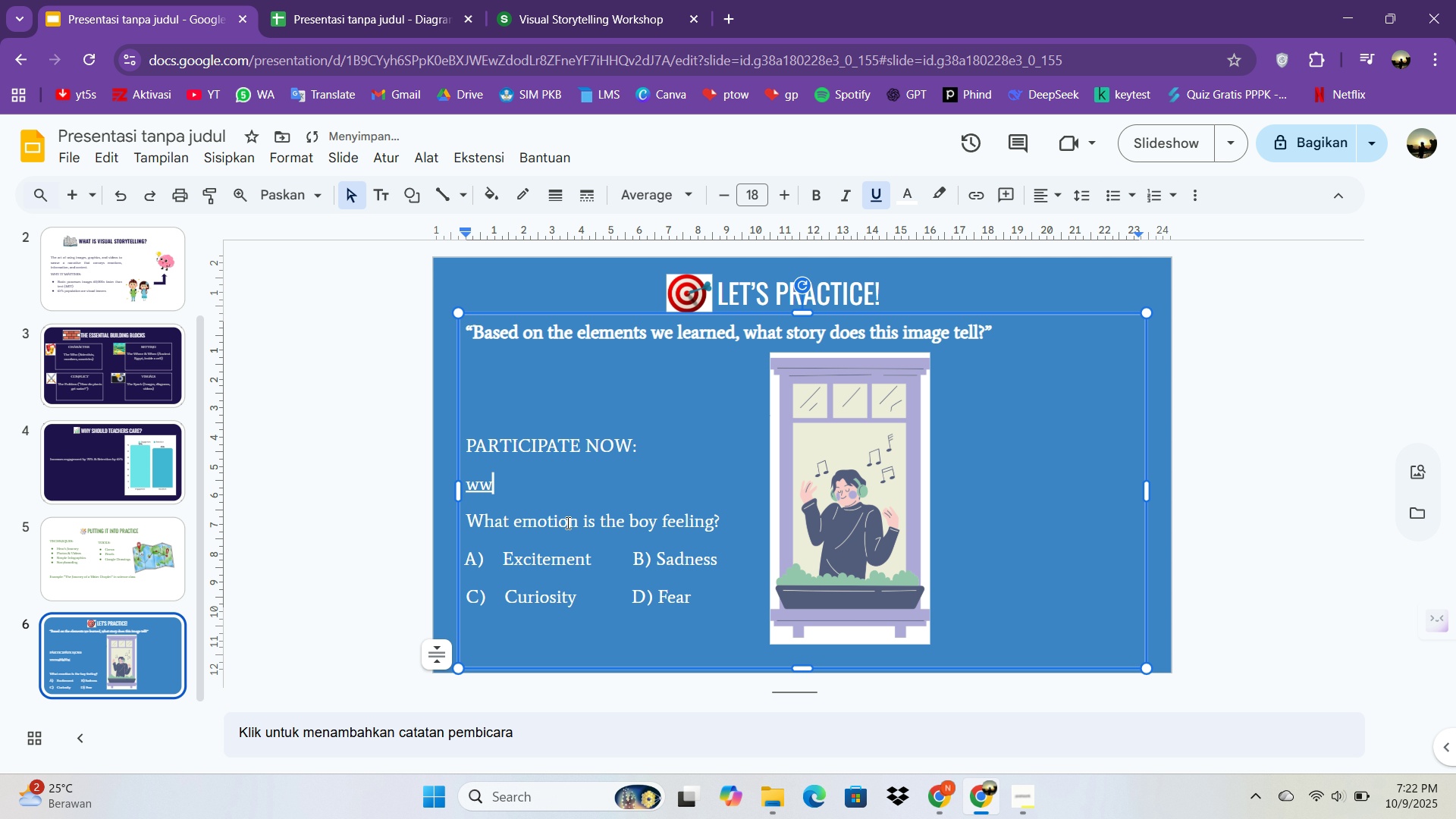 
key(Backspace)
 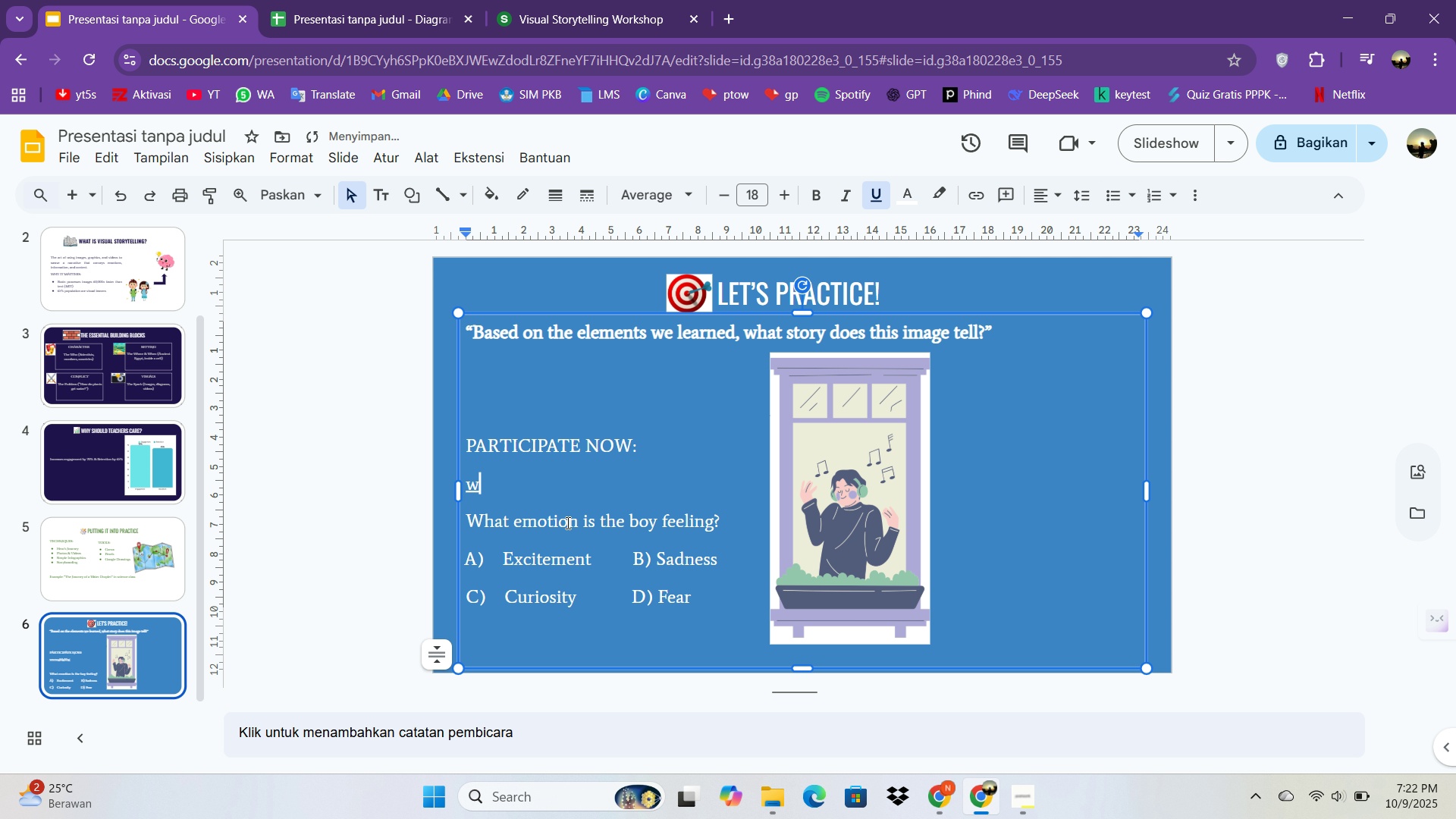 
key(Backspace)
 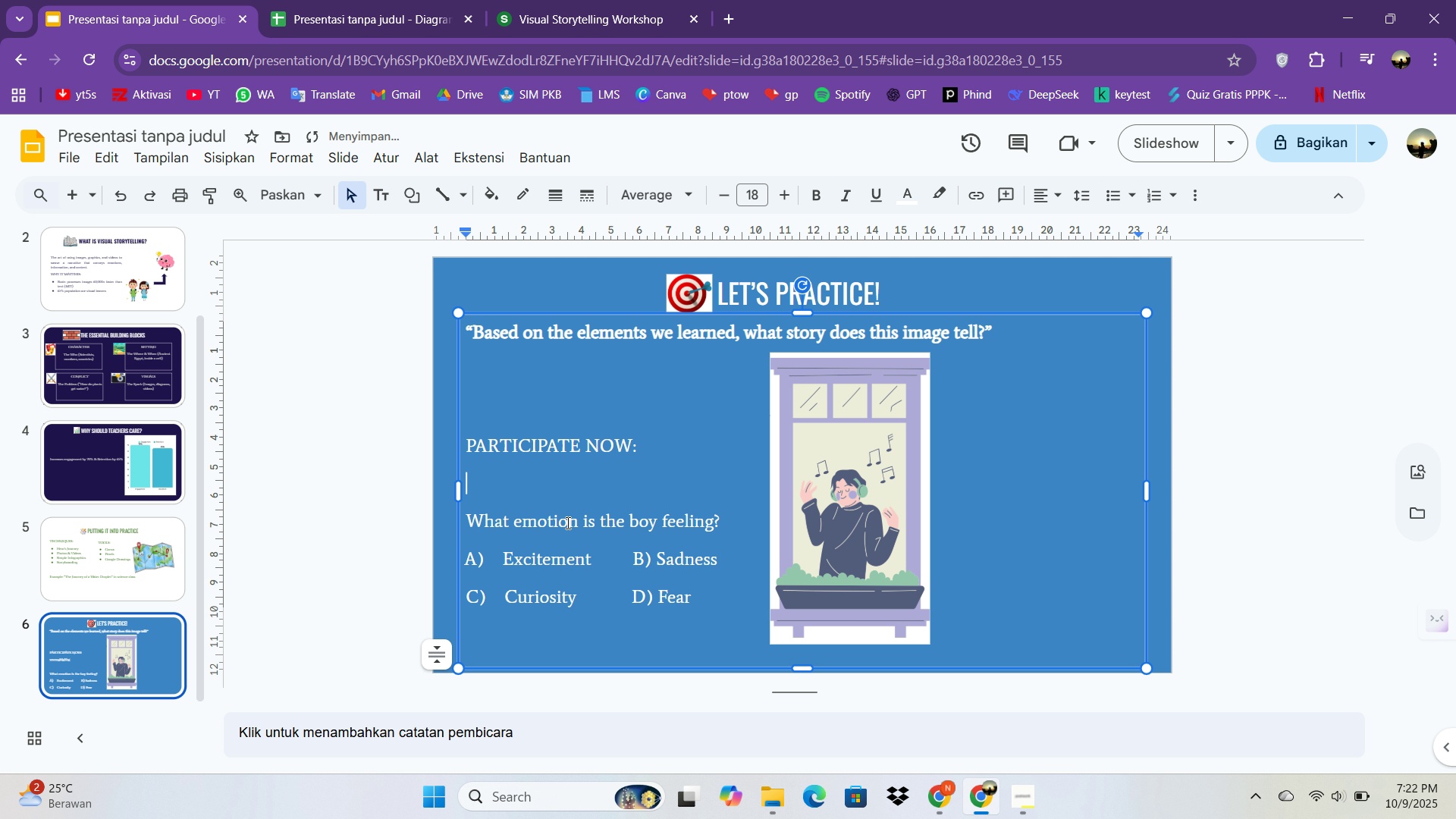 
key(Backspace)
 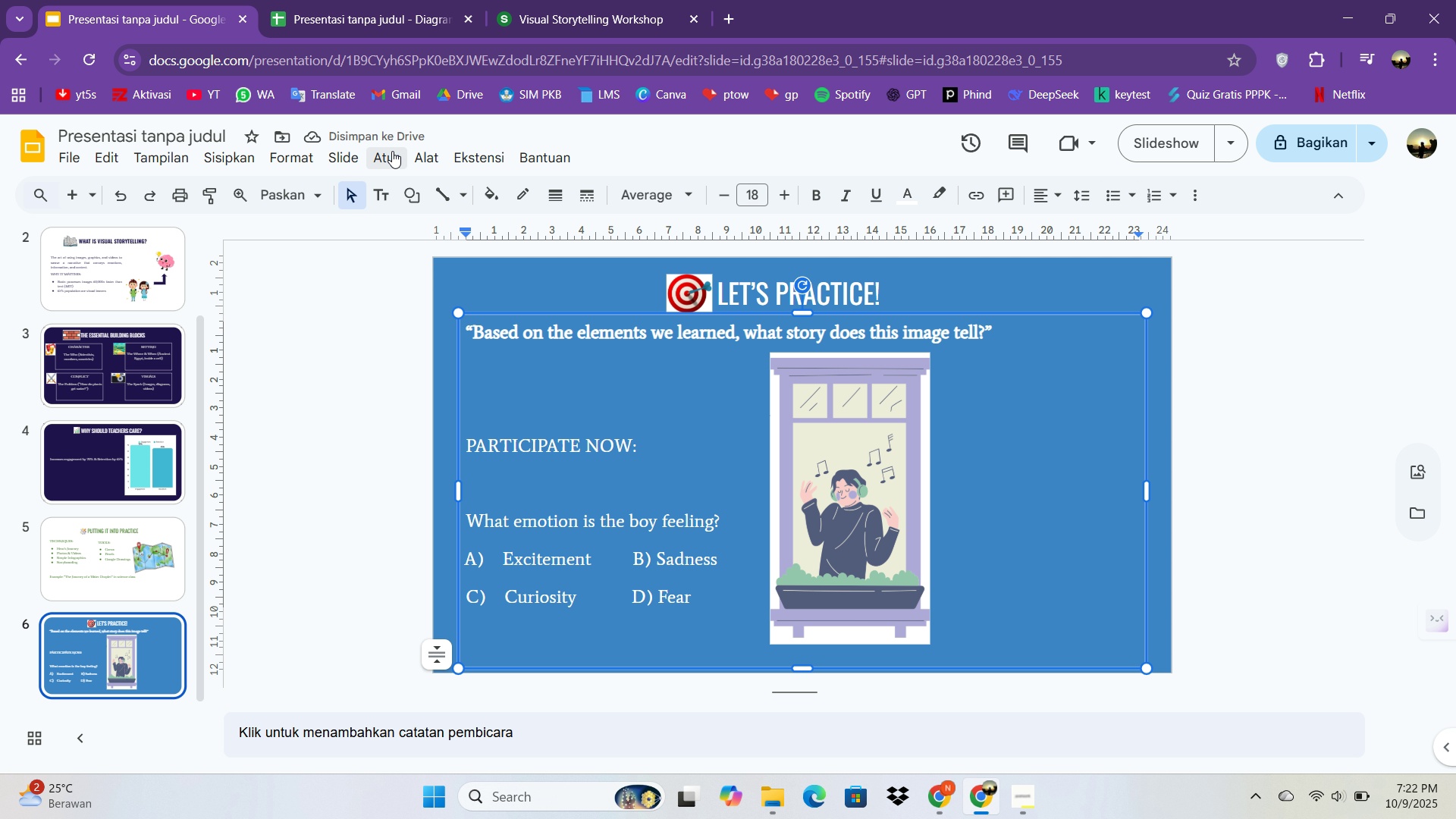 
left_click([245, 168])
 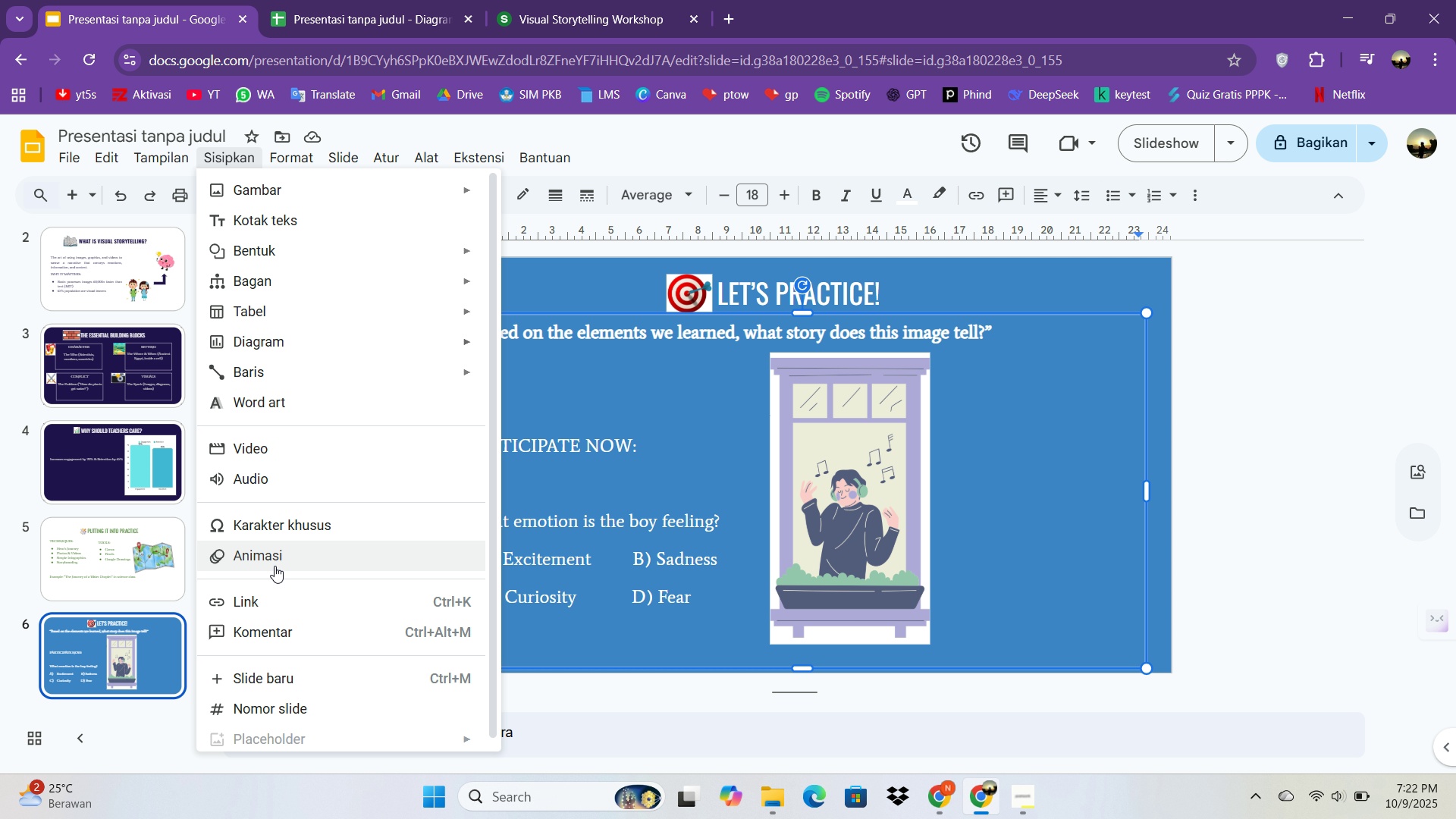 
left_click([270, 601])
 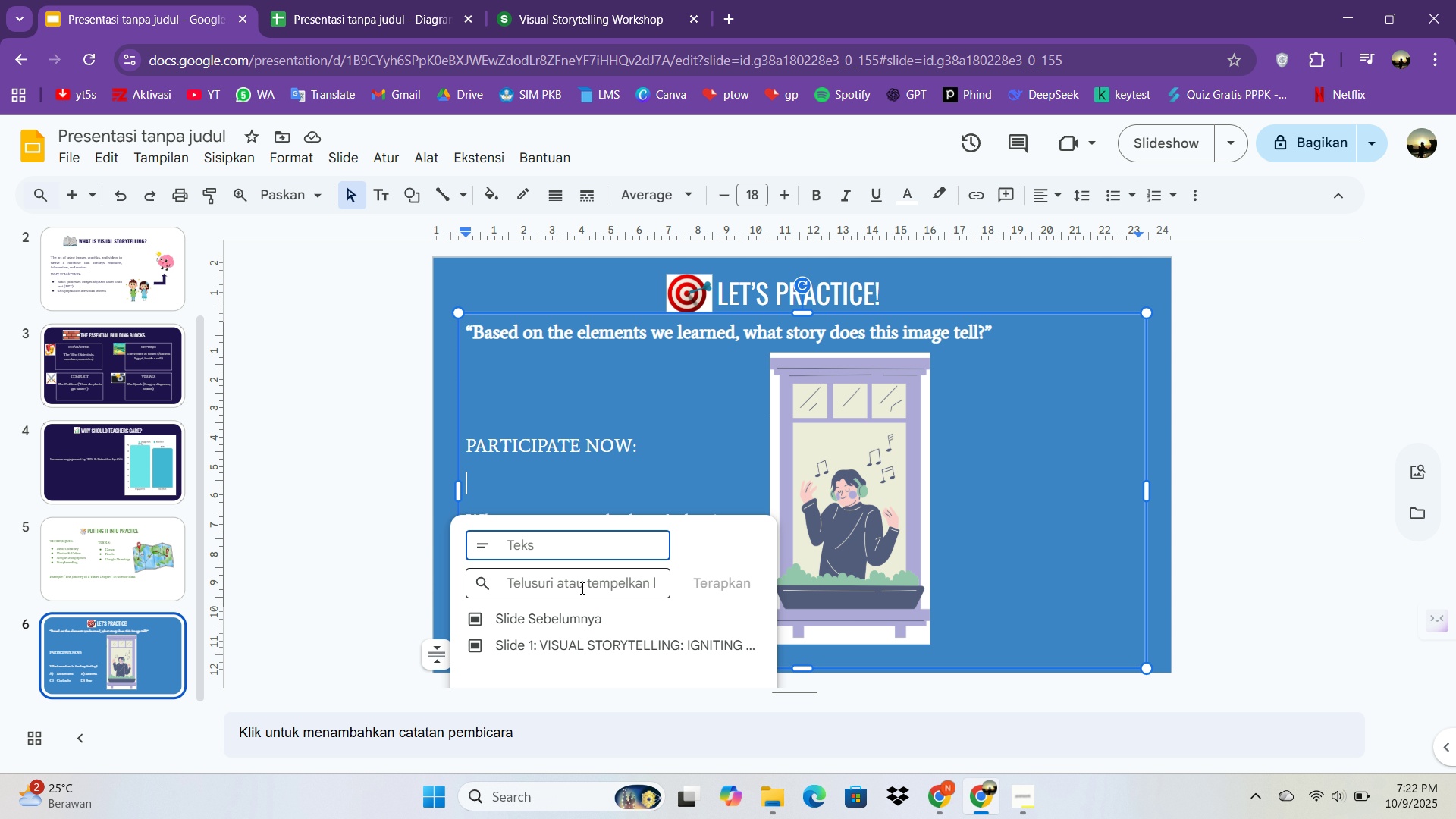 
left_click([581, 585])
 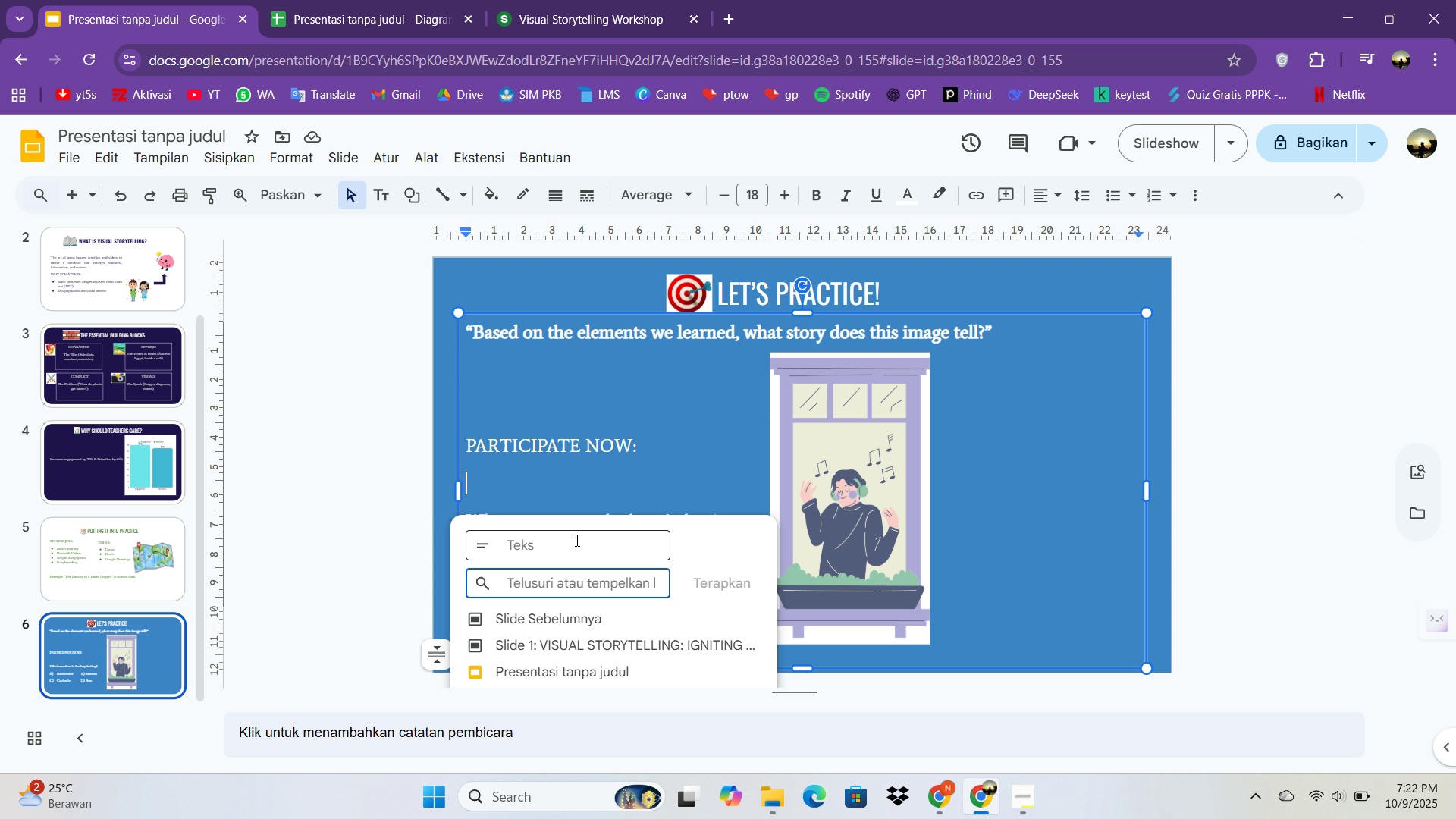 
left_click([575, 537])
 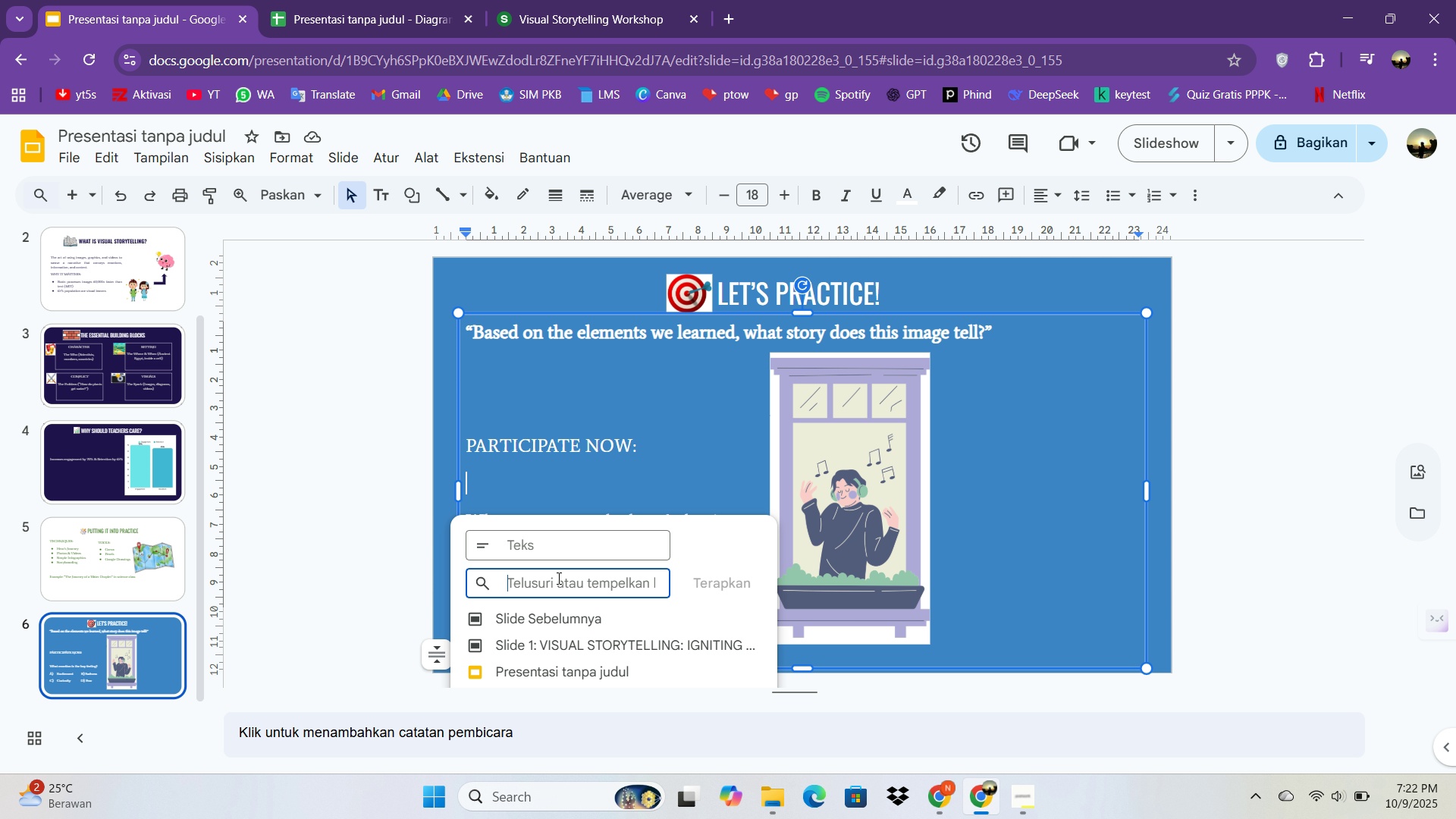 
left_click([557, 578])
 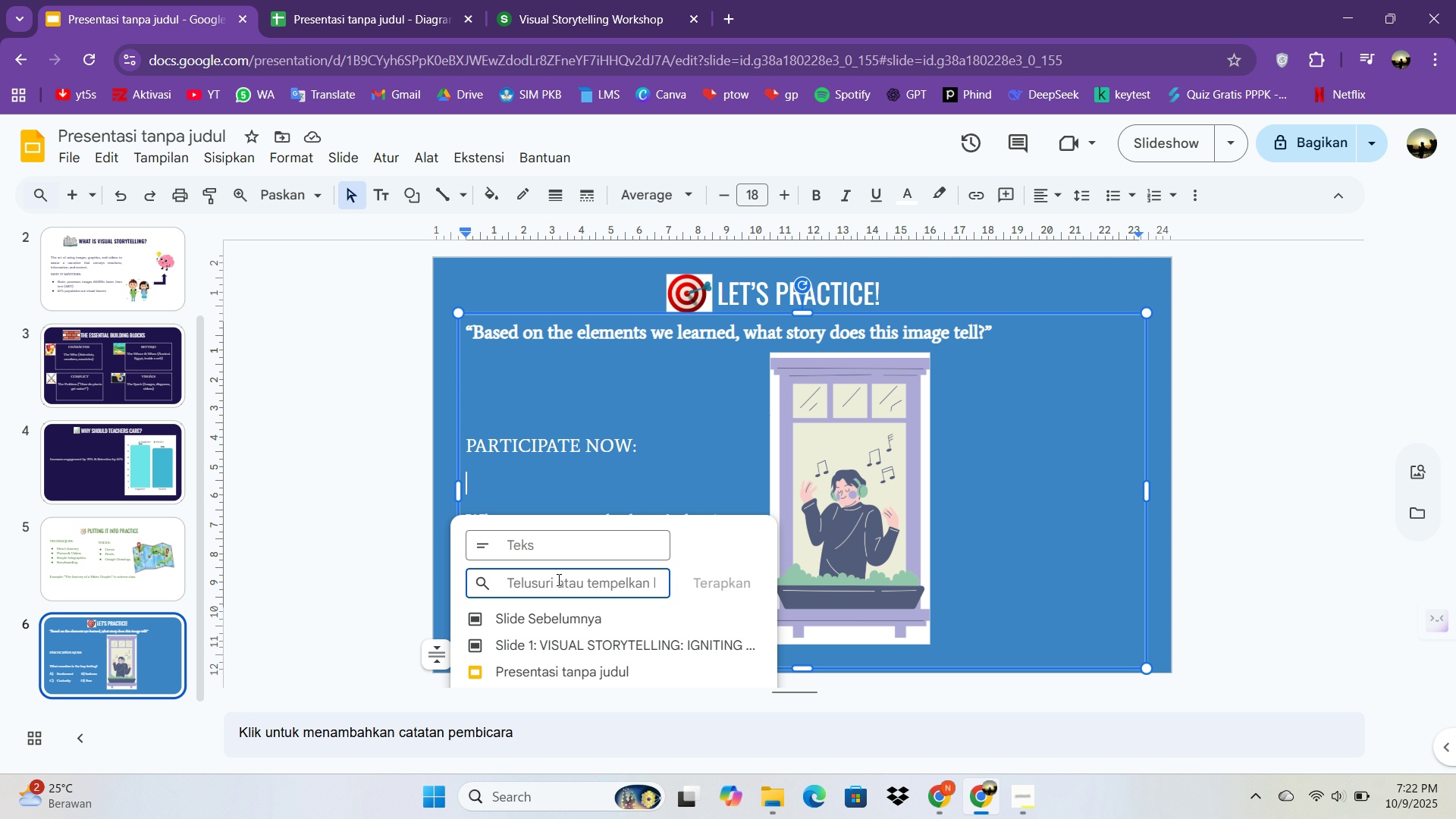 
key(Control+V)
 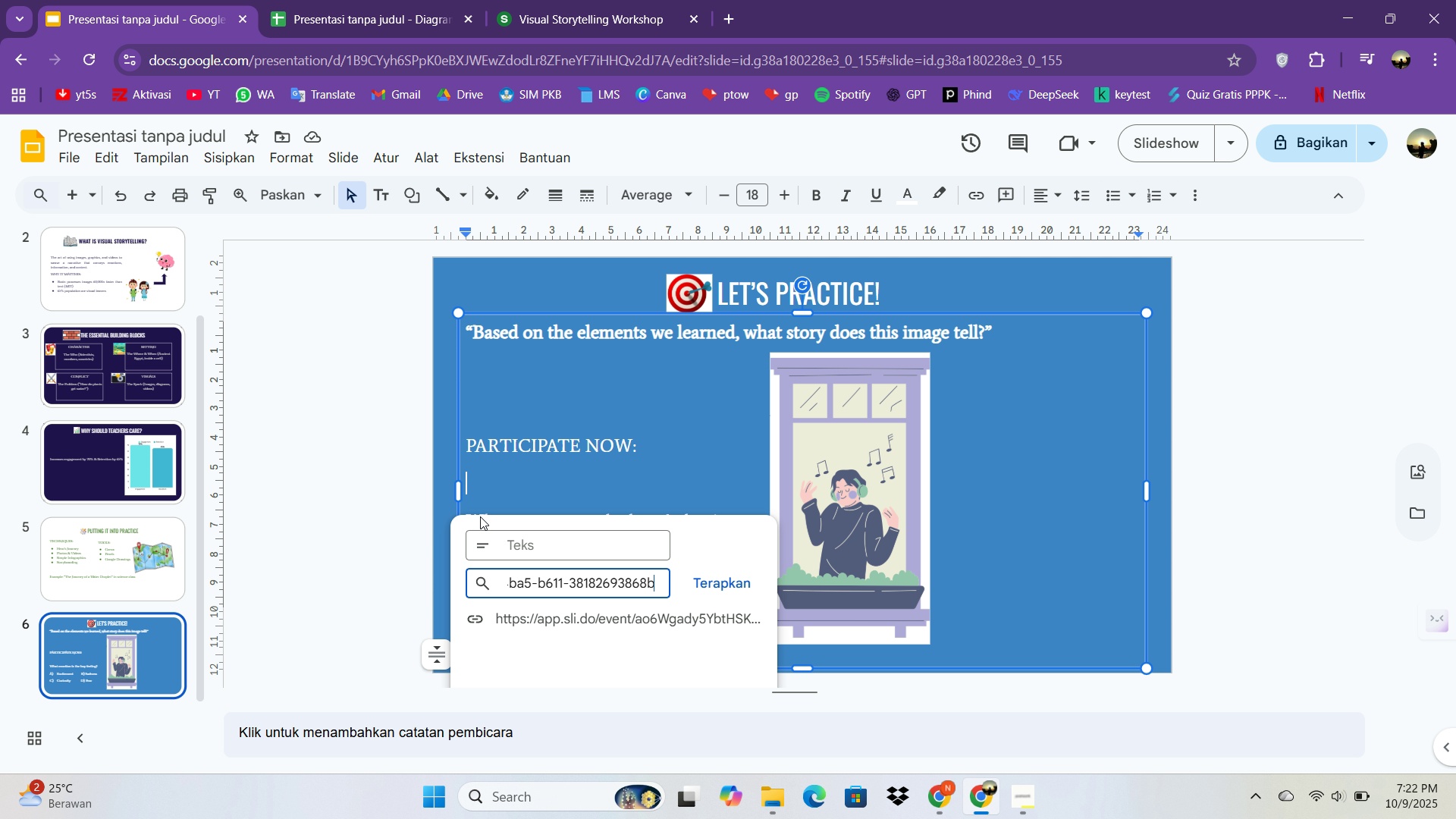 
left_click([554, 617])
 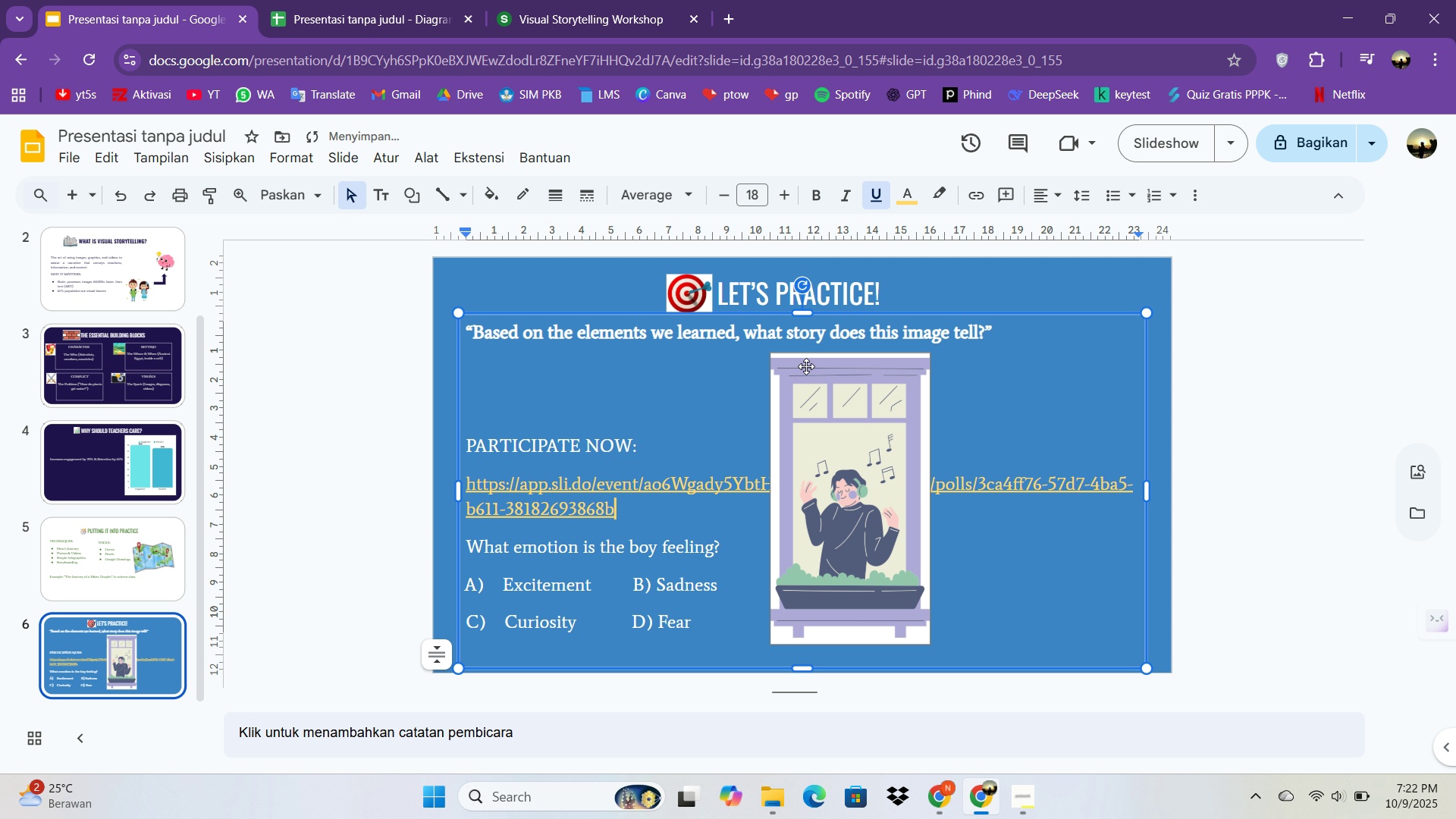 
left_click_drag(start_coordinate=[833, 414], to_coordinate=[841, 414])
 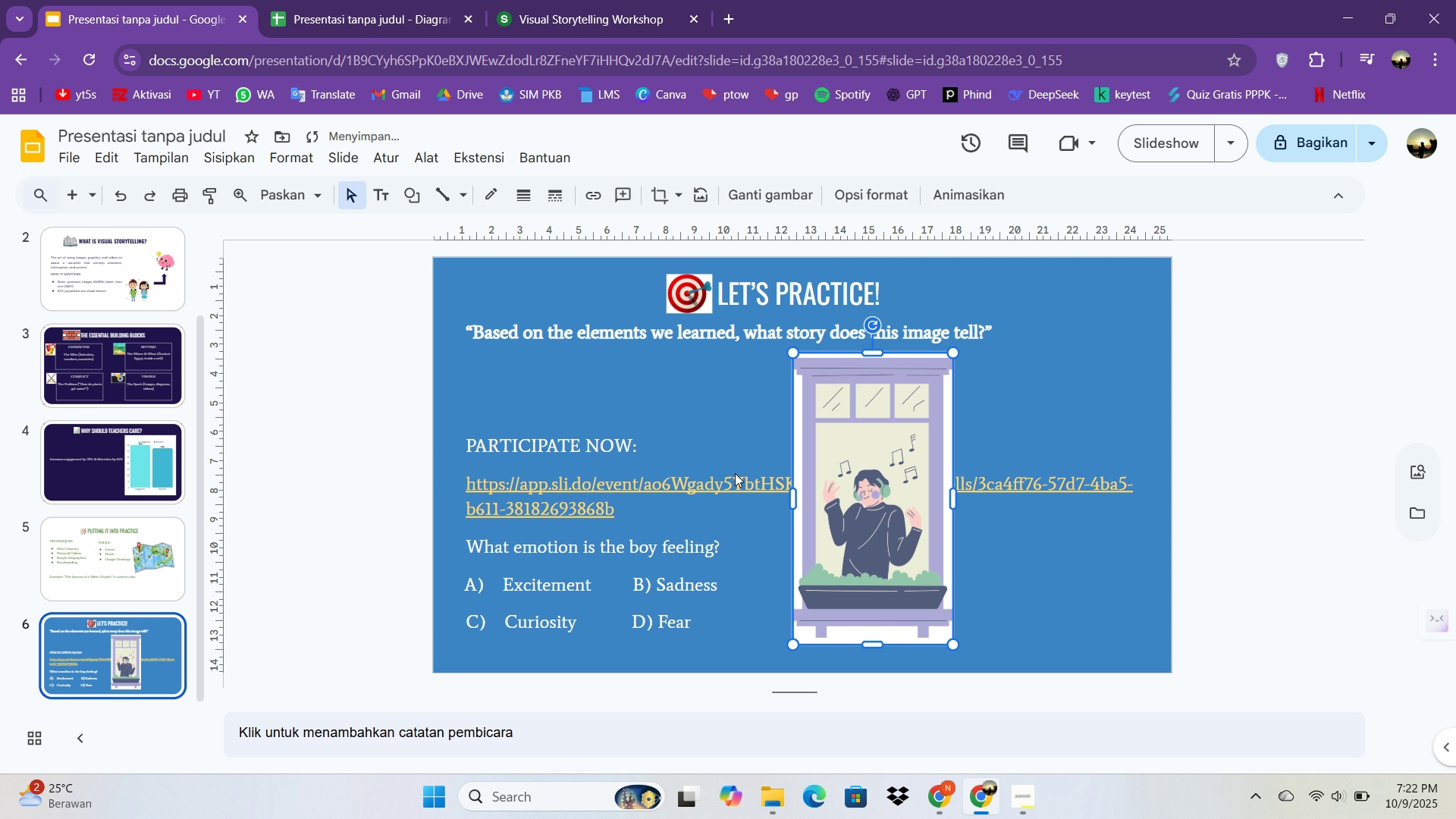 
left_click_drag(start_coordinate=[845, 414], to_coordinate=[859, 414])
 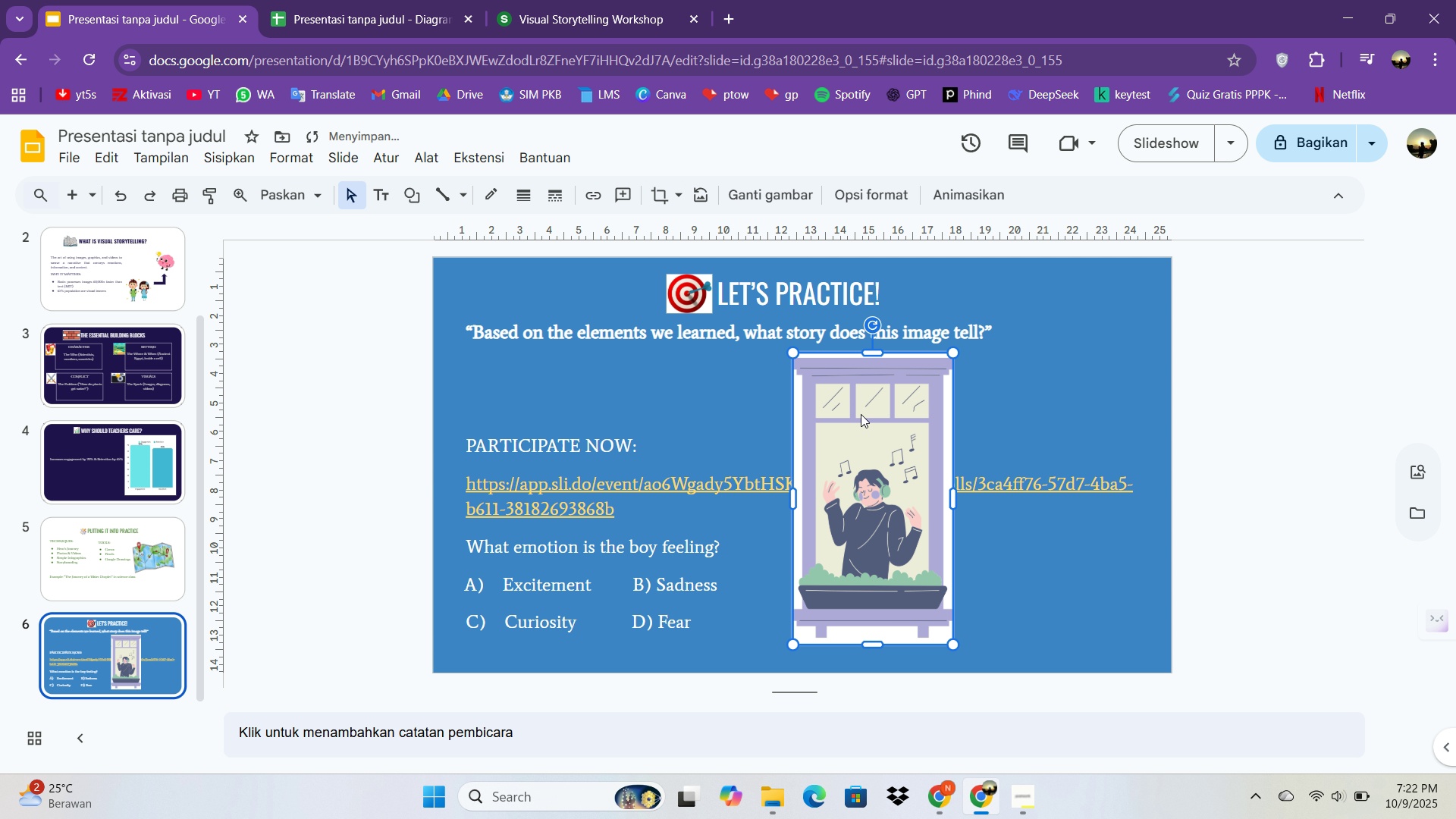 
triple_click([861, 414])
 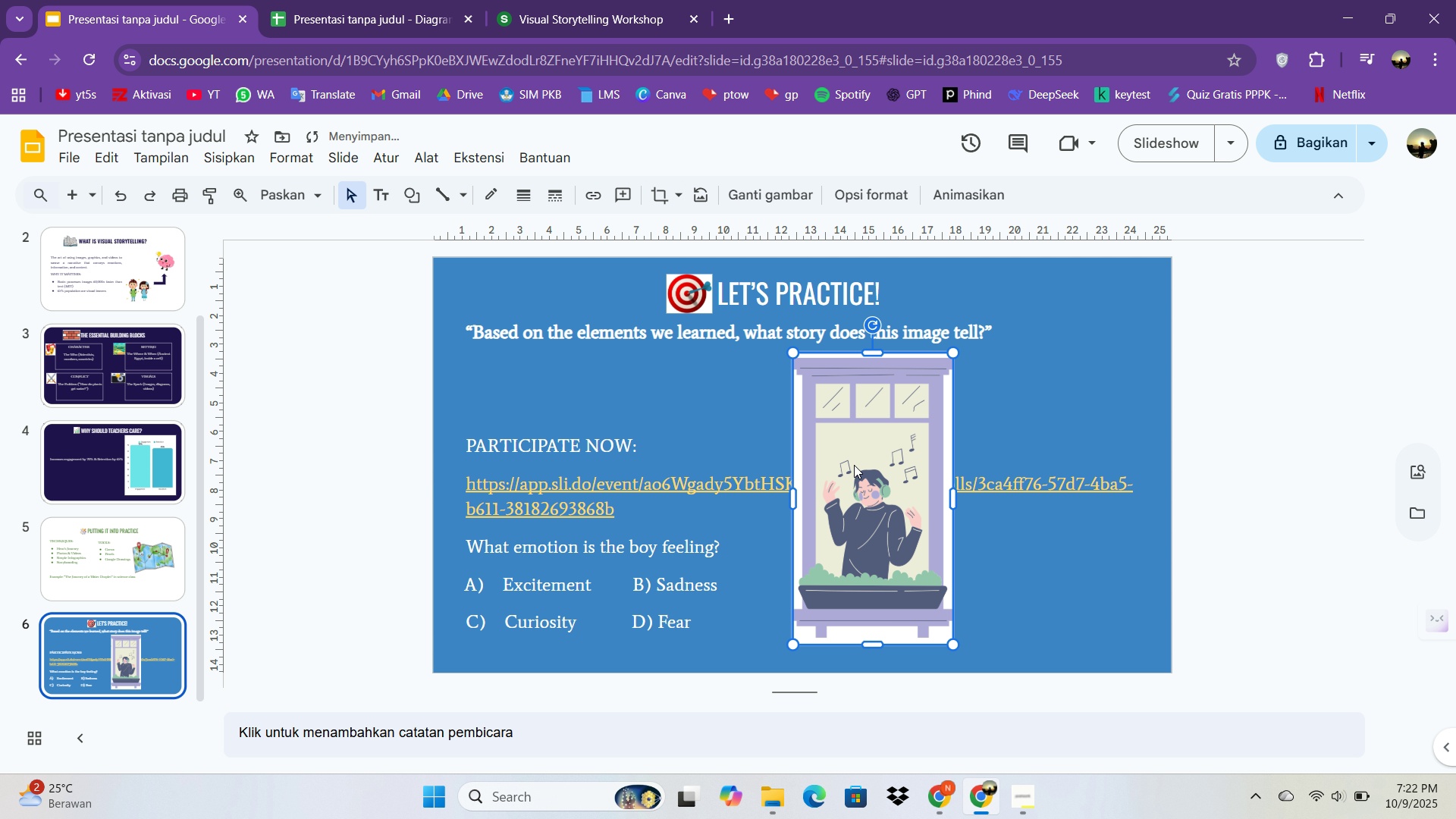 
left_click_drag(start_coordinate=[857, 465], to_coordinate=[985, 449])
 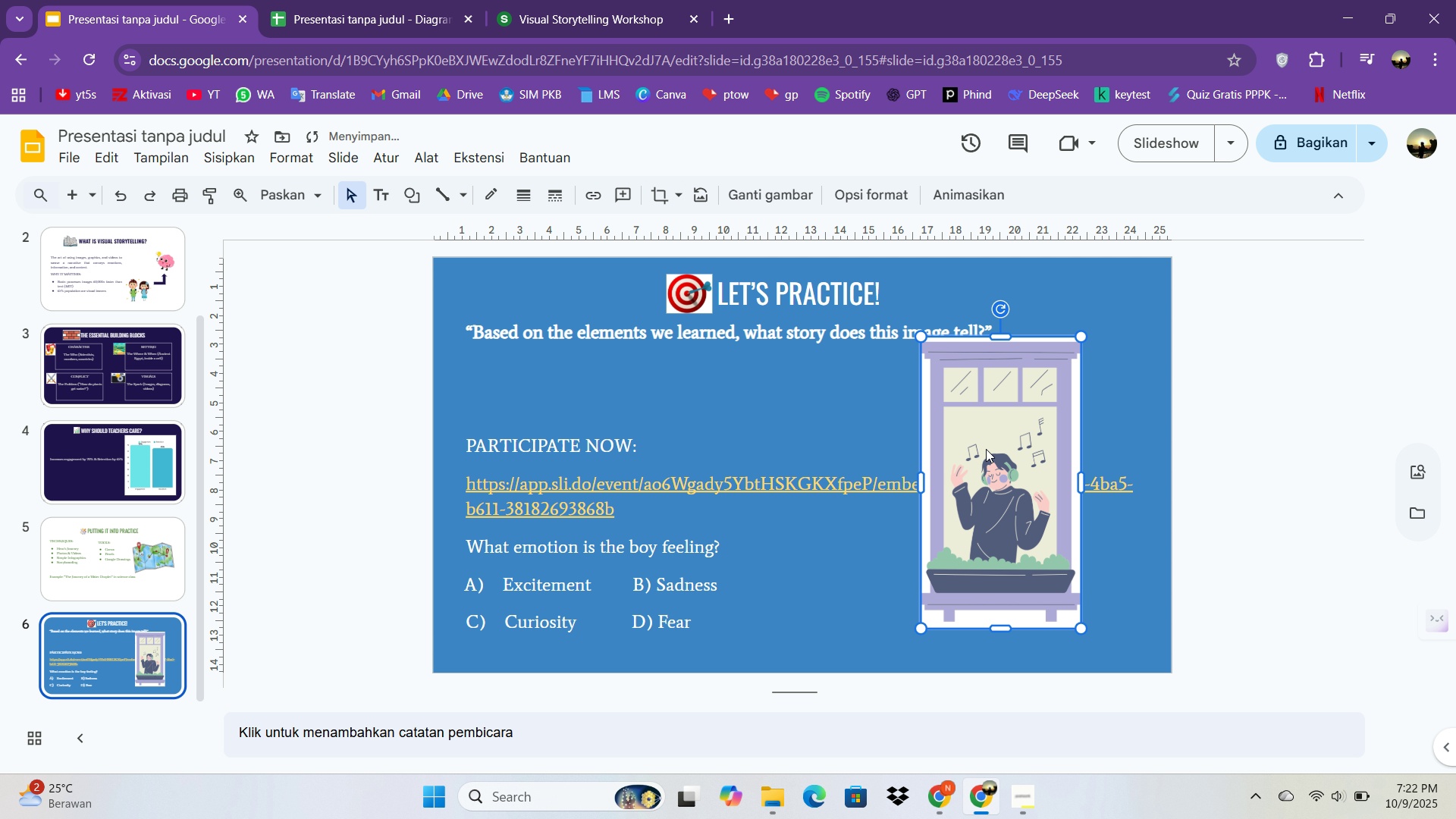 
double_click([986, 449])
 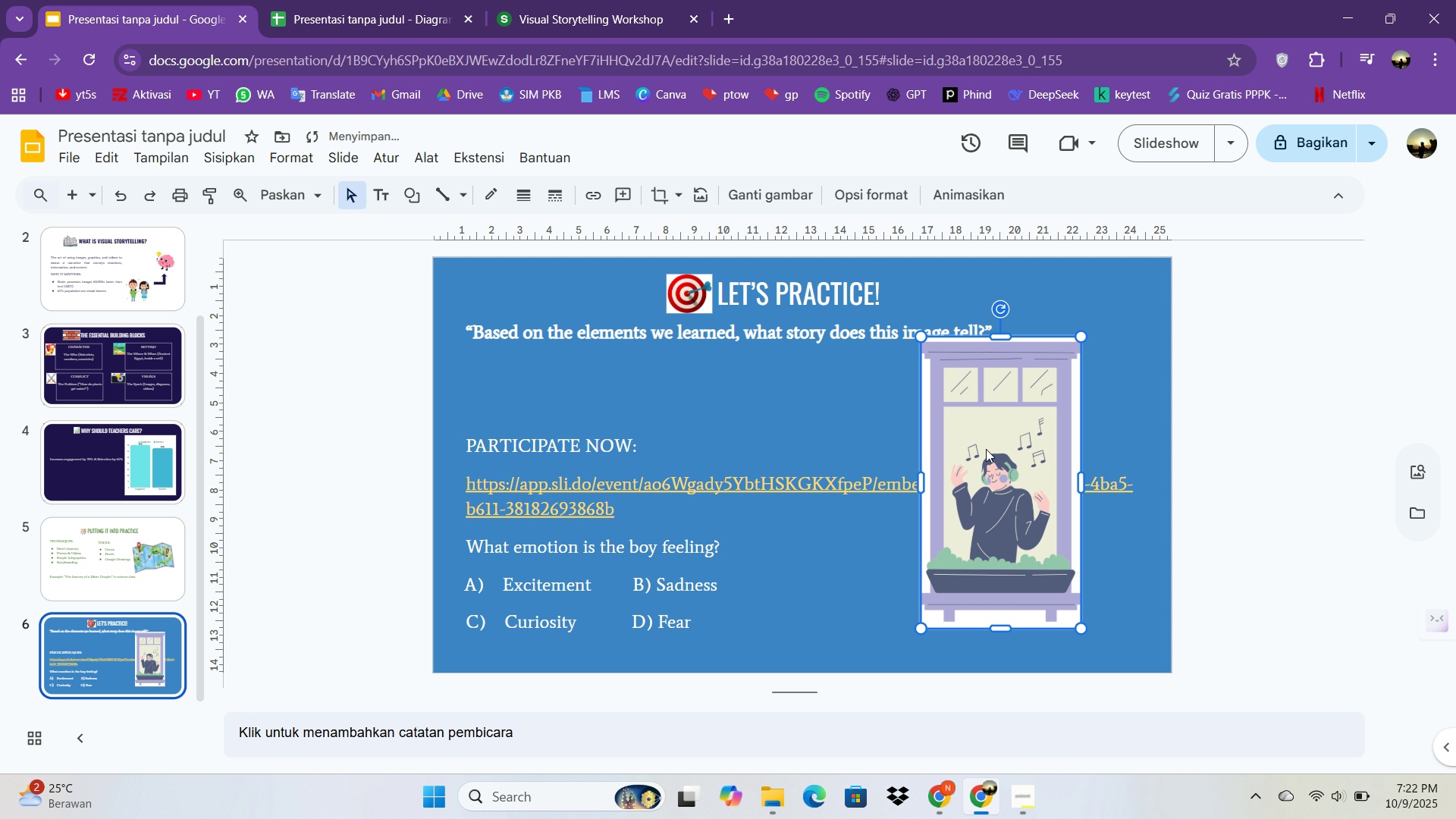 
triple_click([986, 449])
 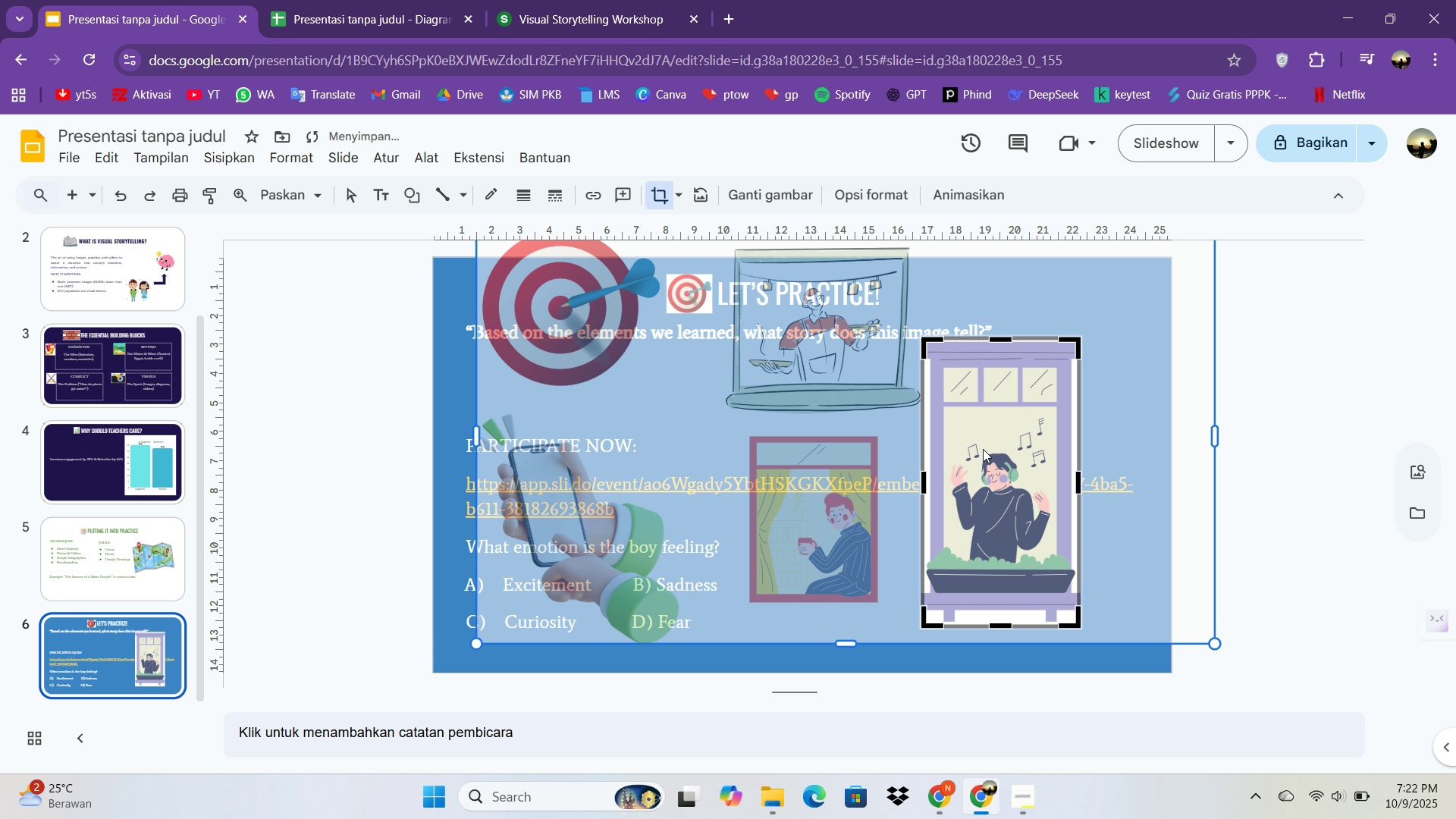 
triple_click([986, 449])
 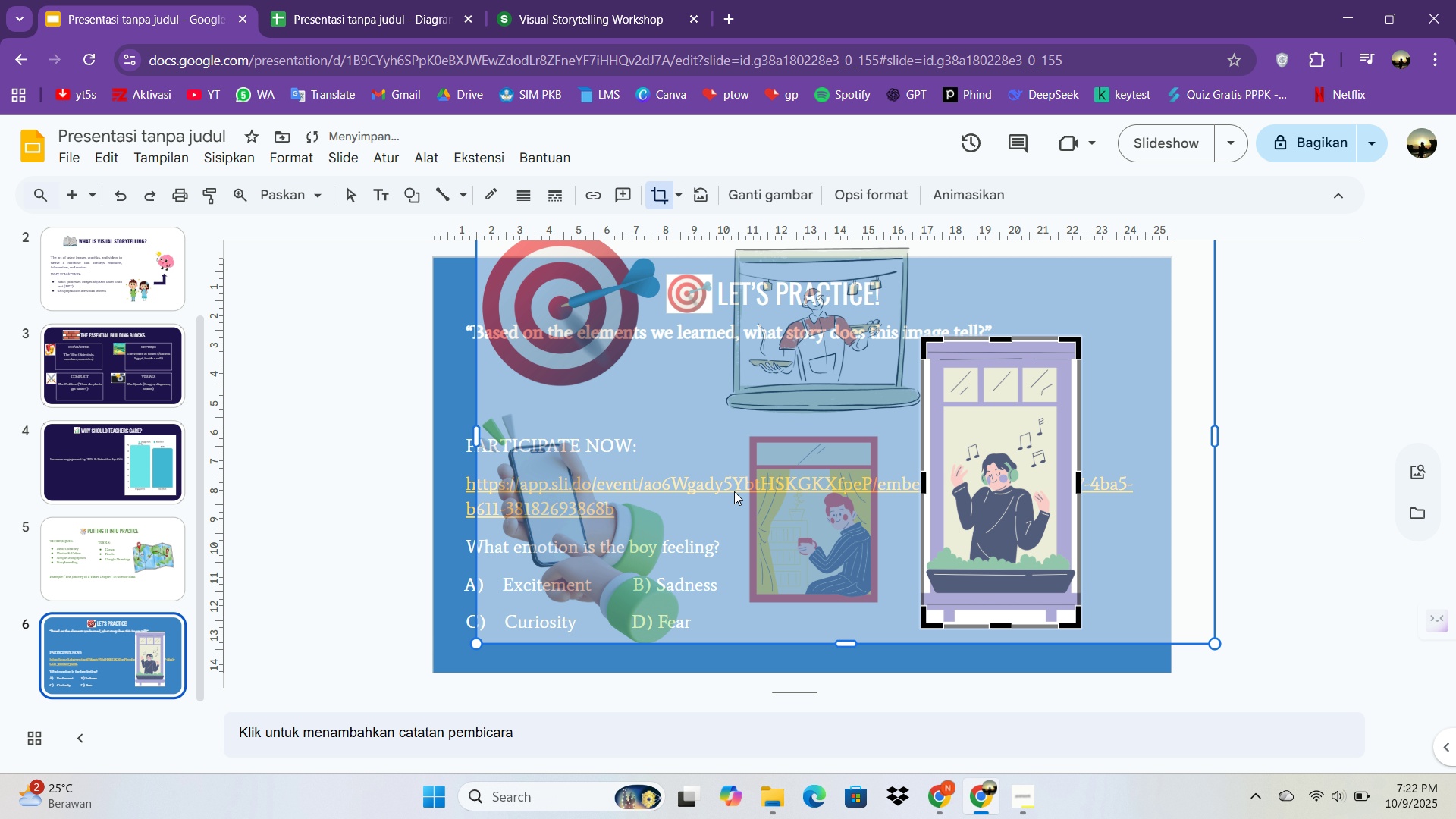 
key(Control+Z)
 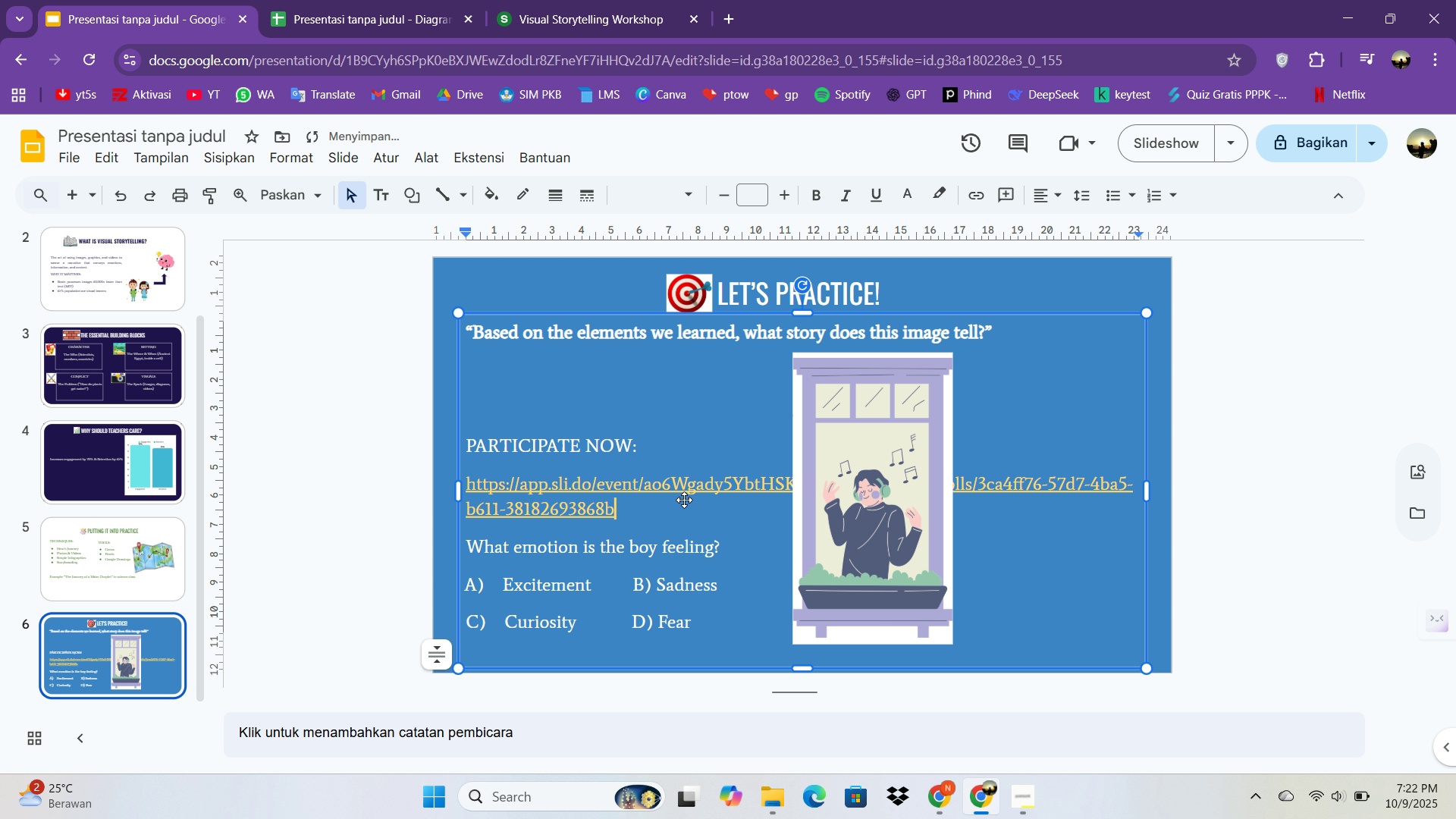 
left_click([684, 501])
 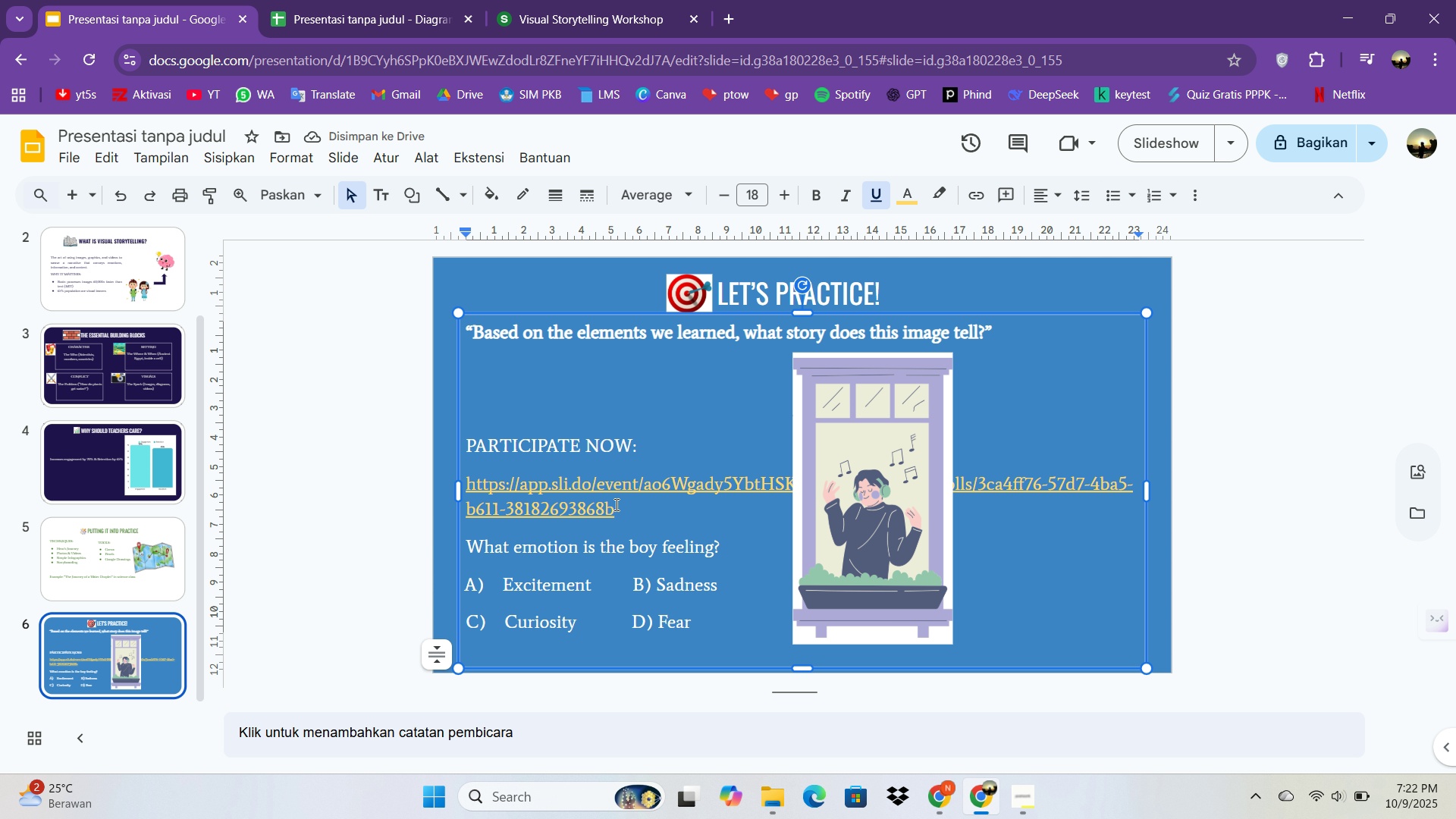 
left_click_drag(start_coordinate=[625, 507], to_coordinate=[576, 491])
 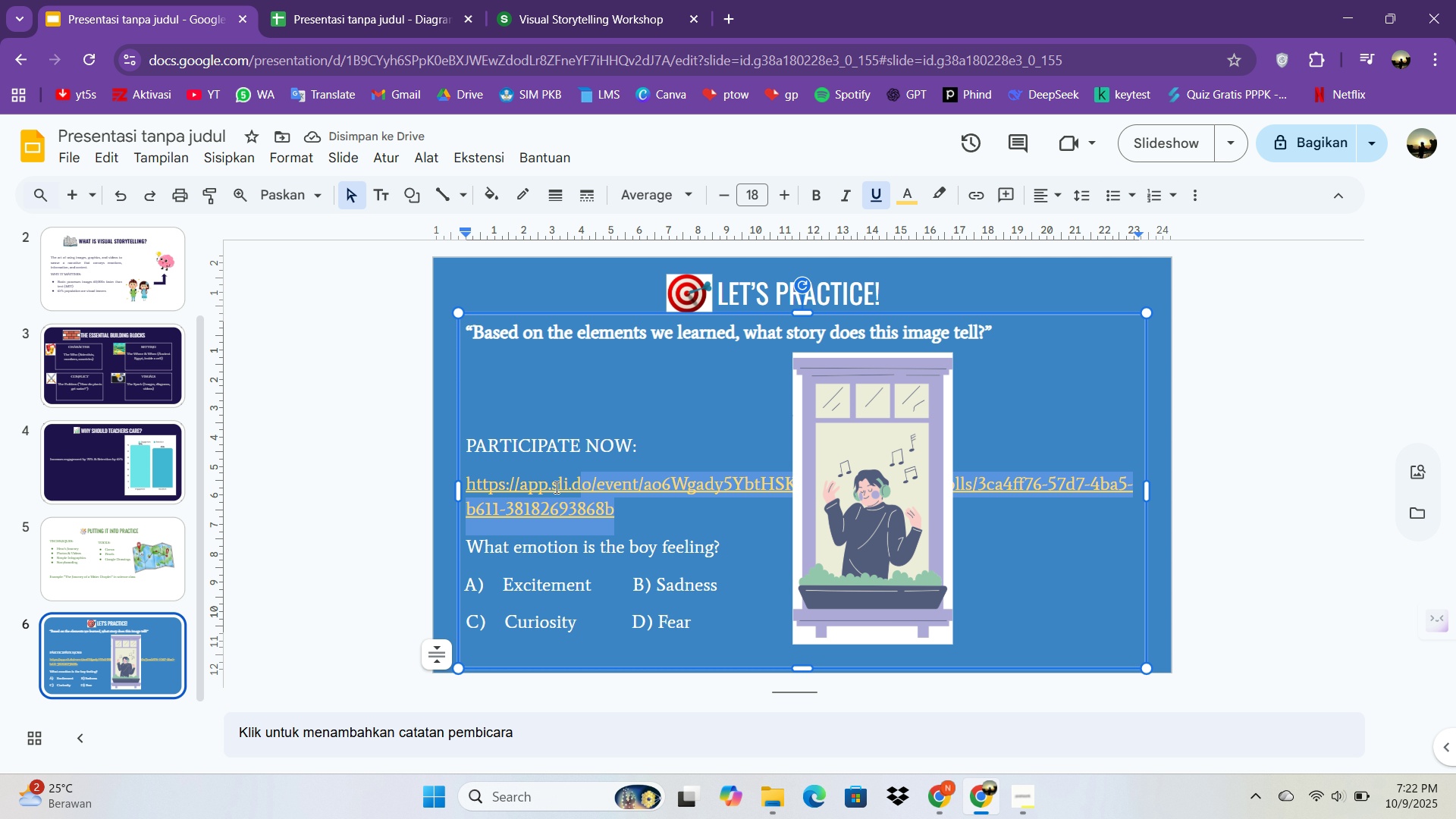 
left_click_drag(start_coordinate=[568, 489], to_coordinate=[561, 488])
 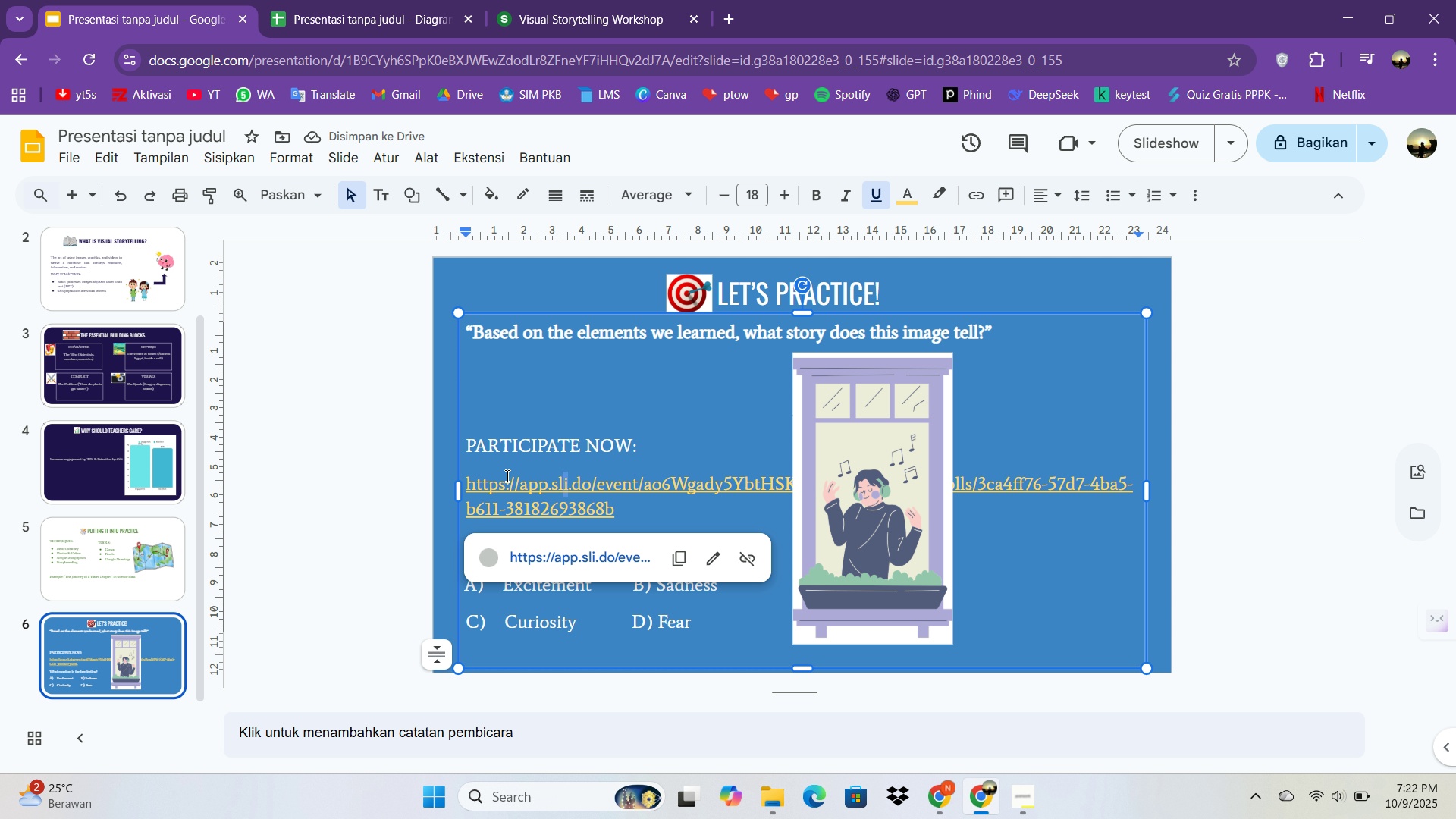 
left_click_drag(start_coordinate=[520, 479], to_coordinate=[511, 476])
 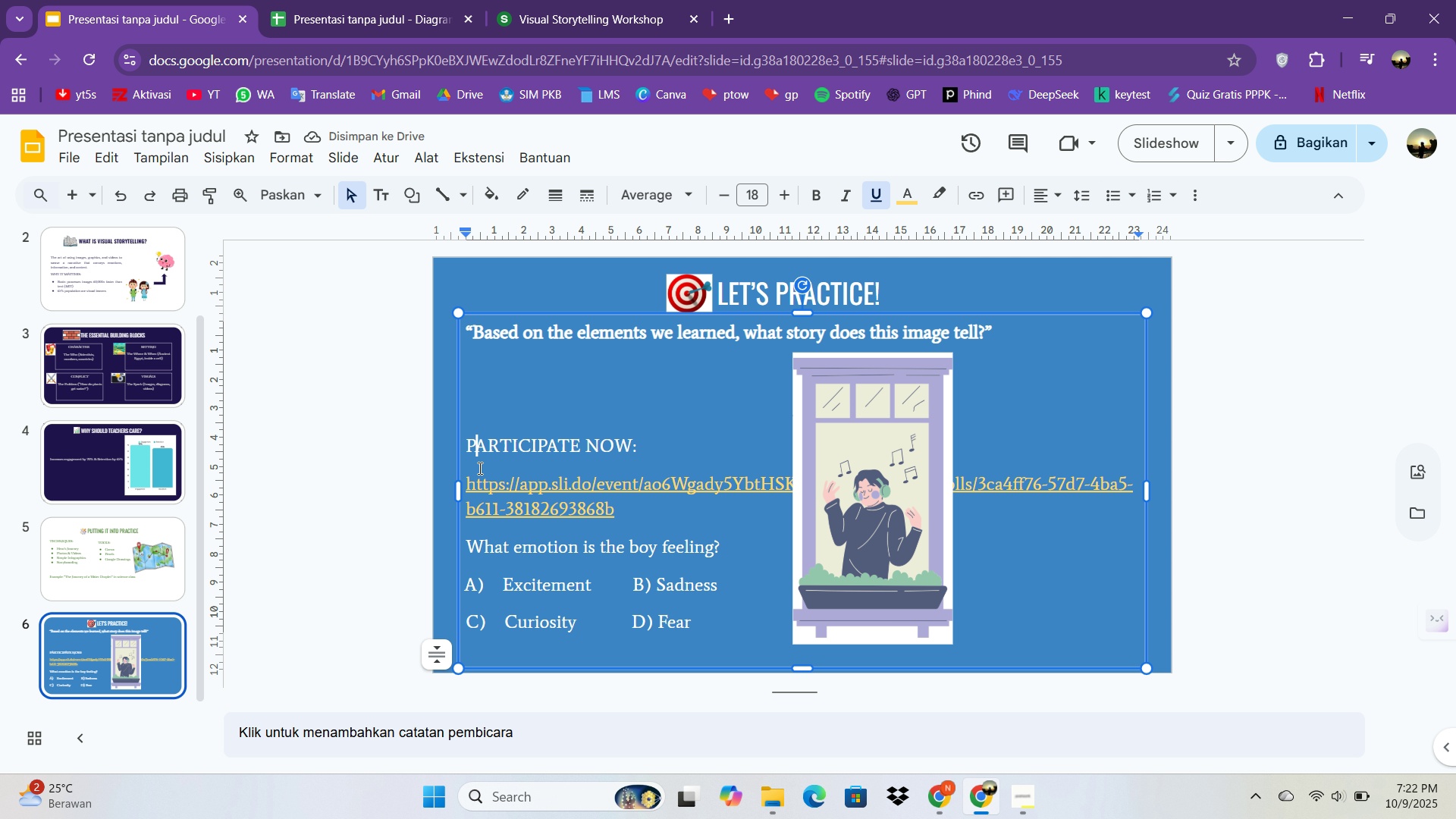 
middle_click([479, 468])
 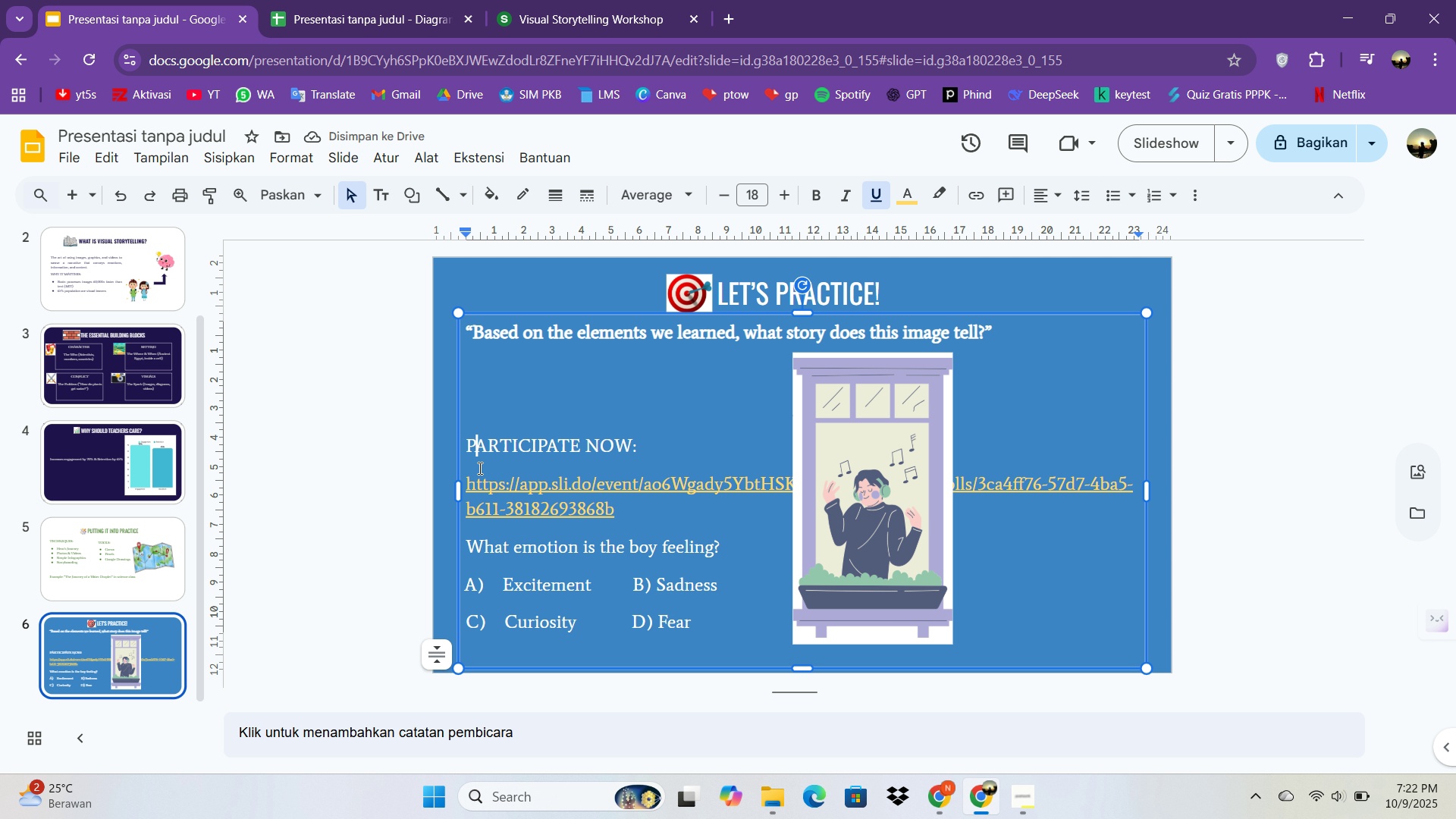 
middle_click([479, 468])
 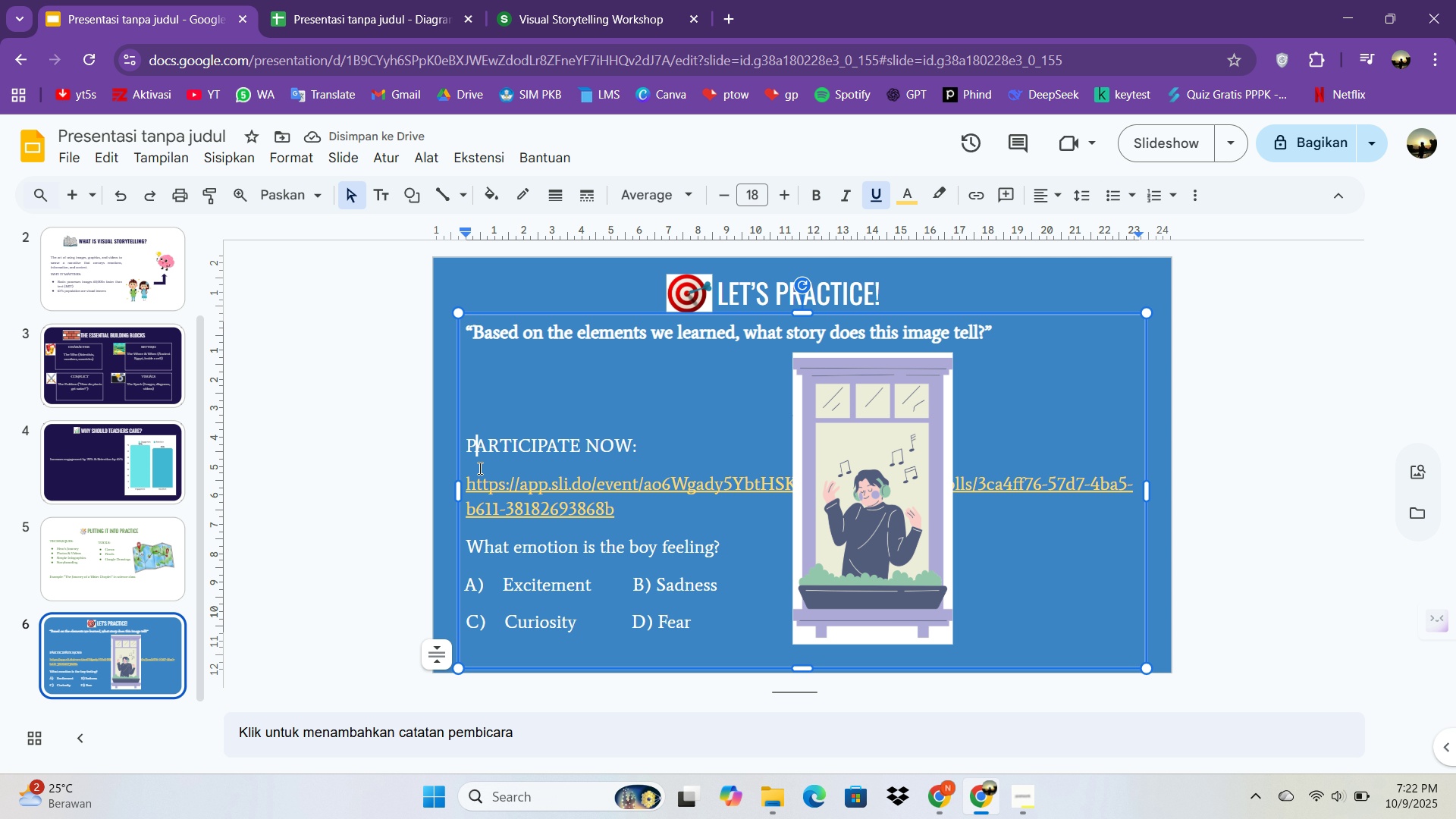 
left_click([479, 468])
 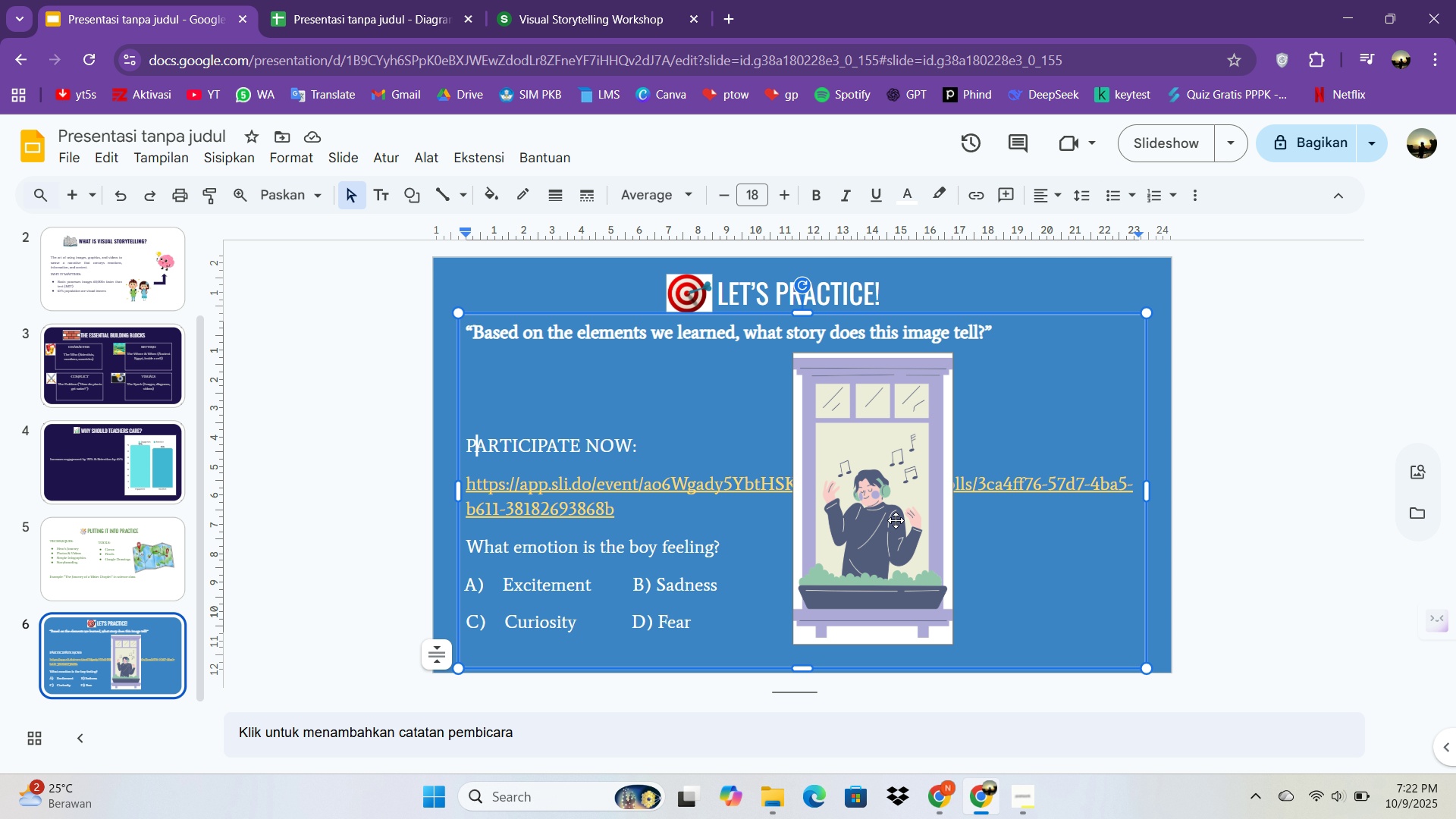 
left_click([877, 541])
 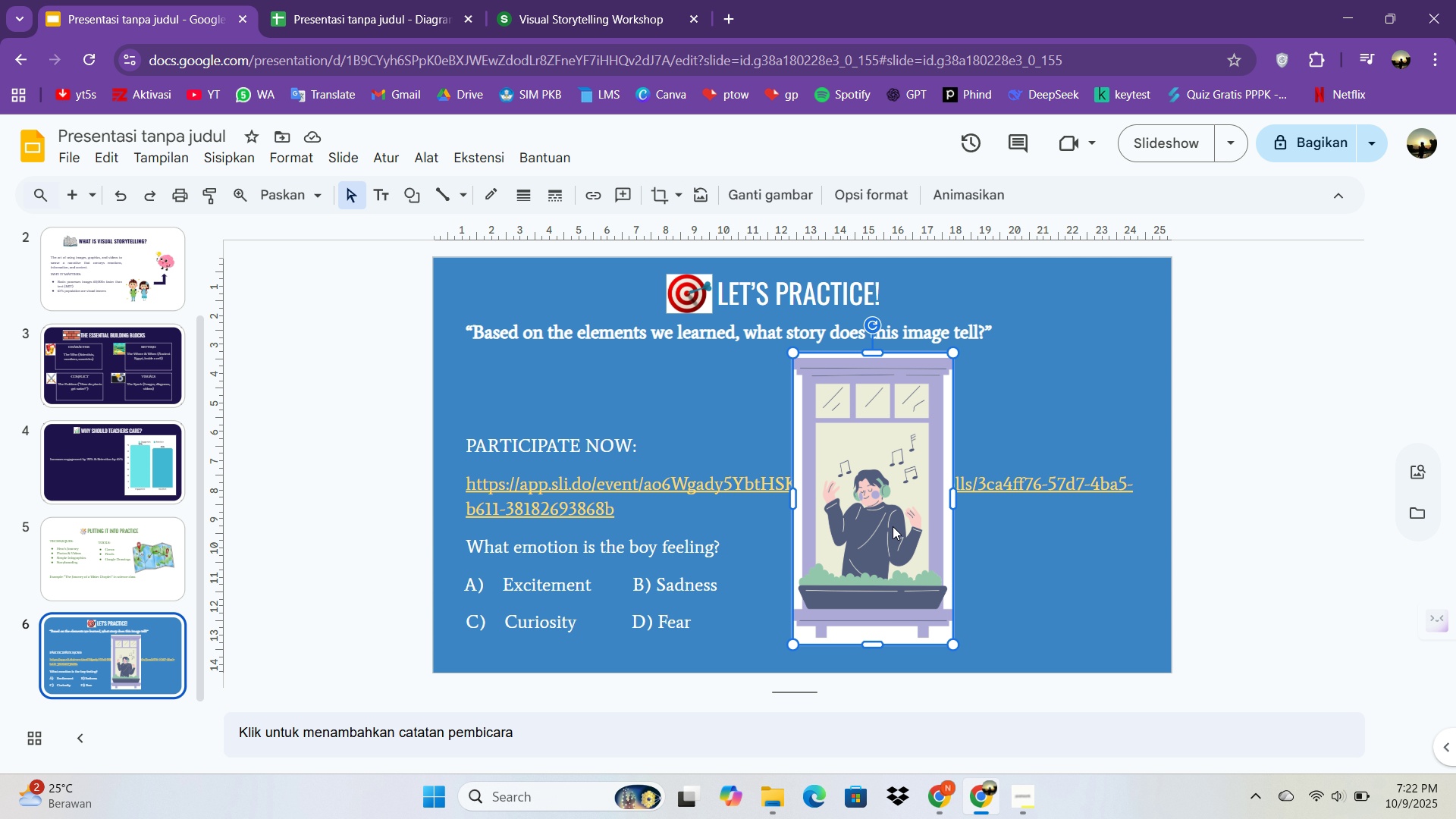 
left_click_drag(start_coordinate=[887, 531], to_coordinate=[1021, 518])
 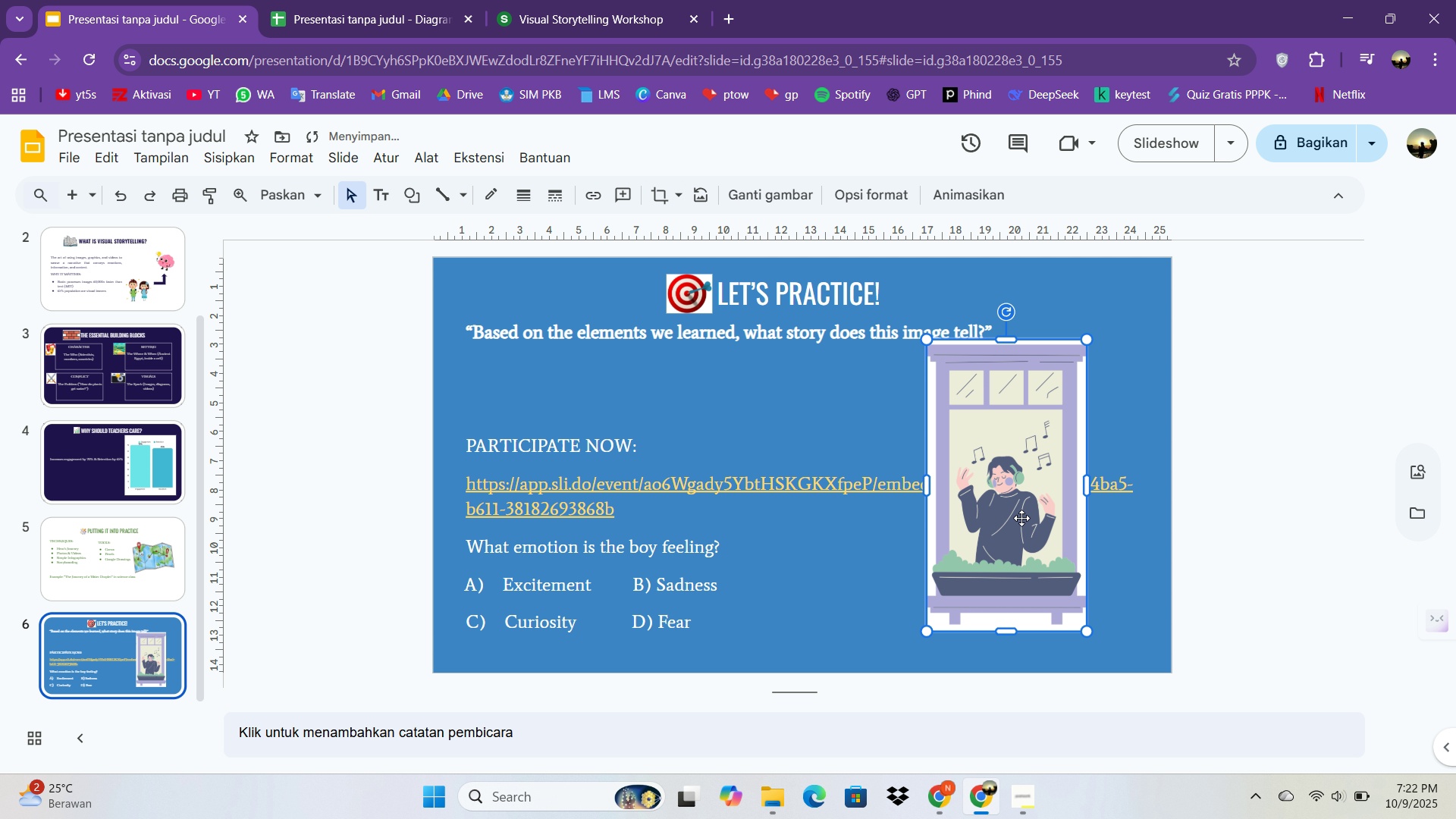 
double_click([1021, 518])
 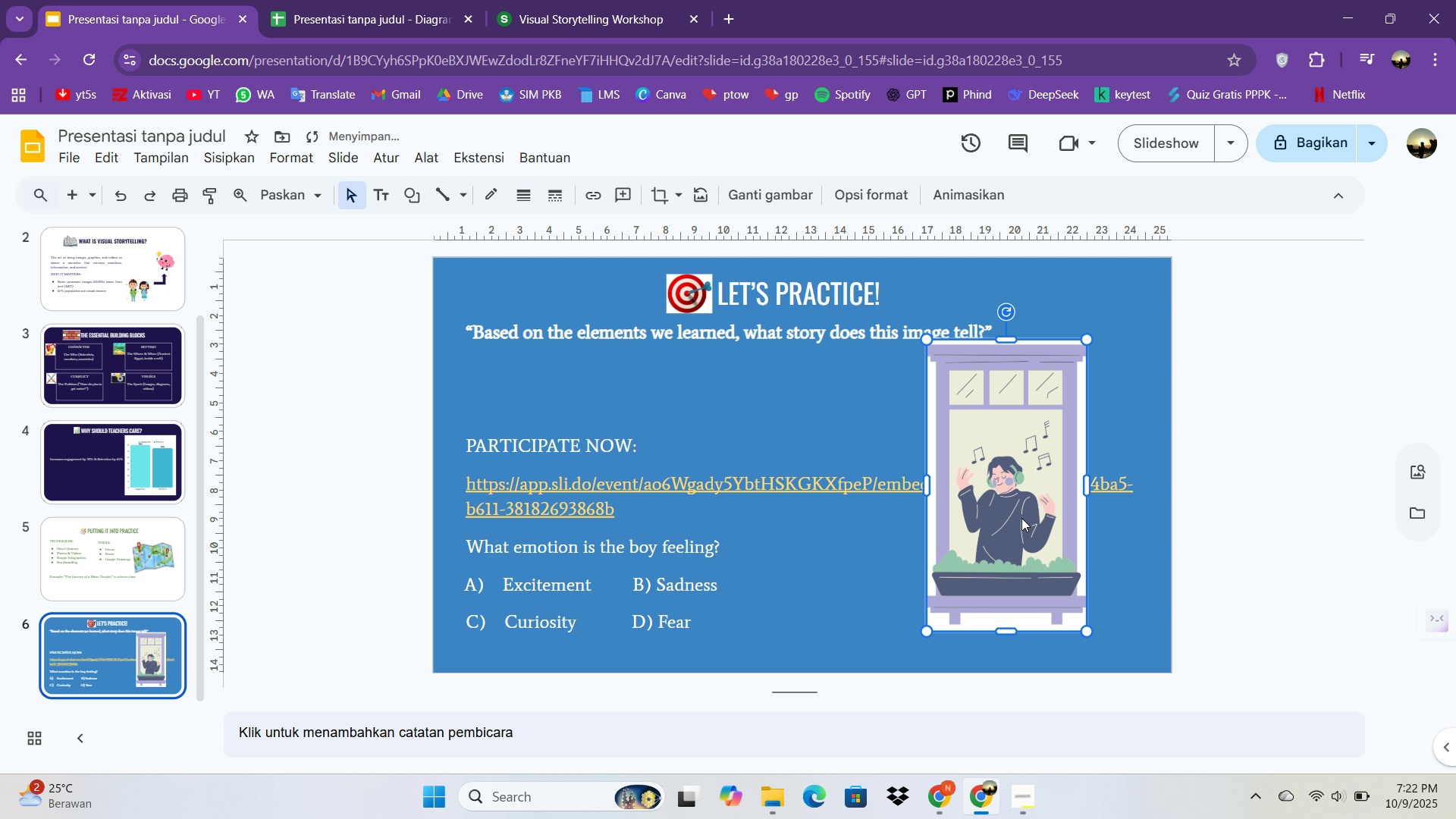 
triple_click([1021, 518])
 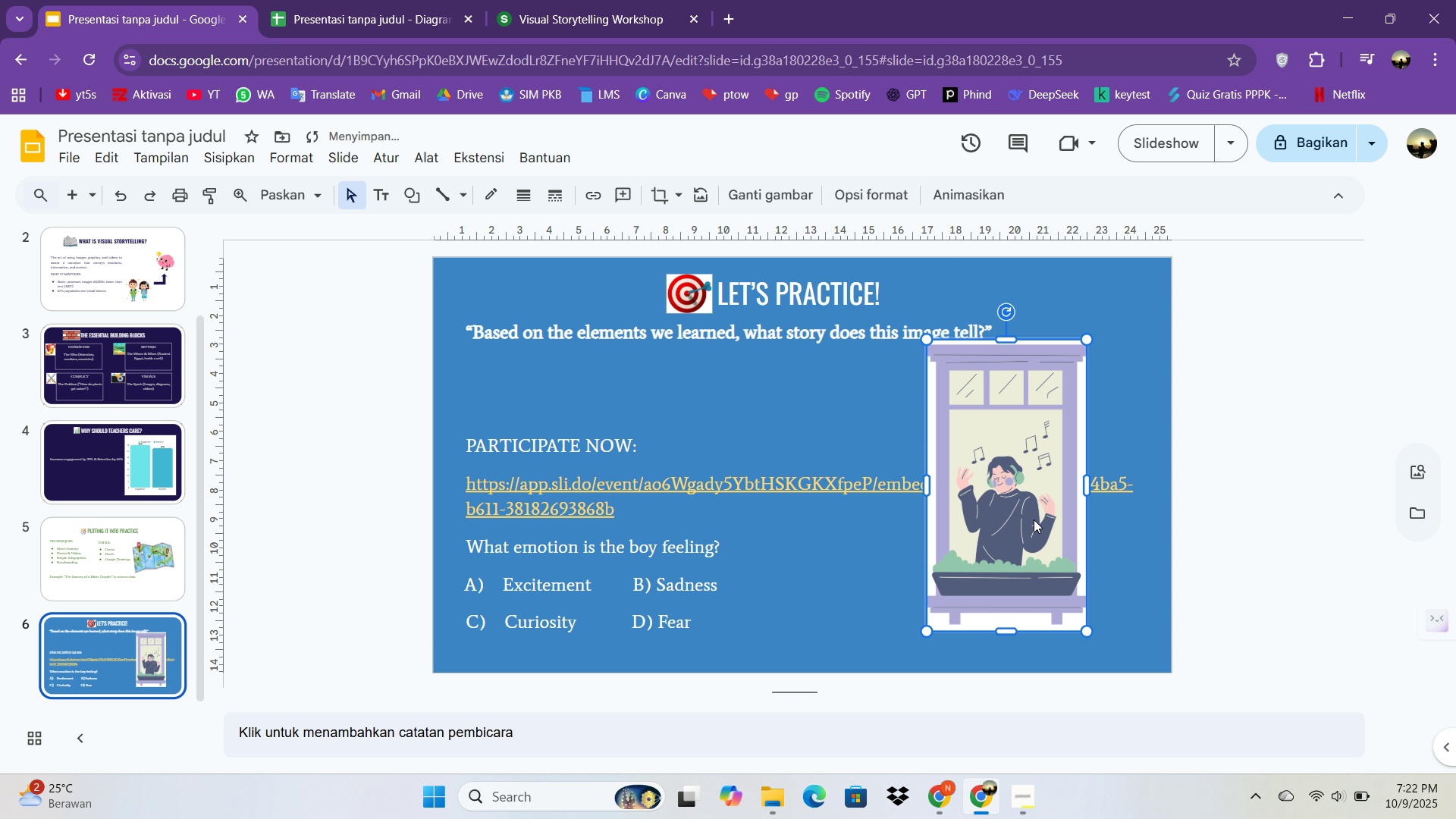 
left_click_drag(start_coordinate=[1021, 518], to_coordinate=[1077, 529])
 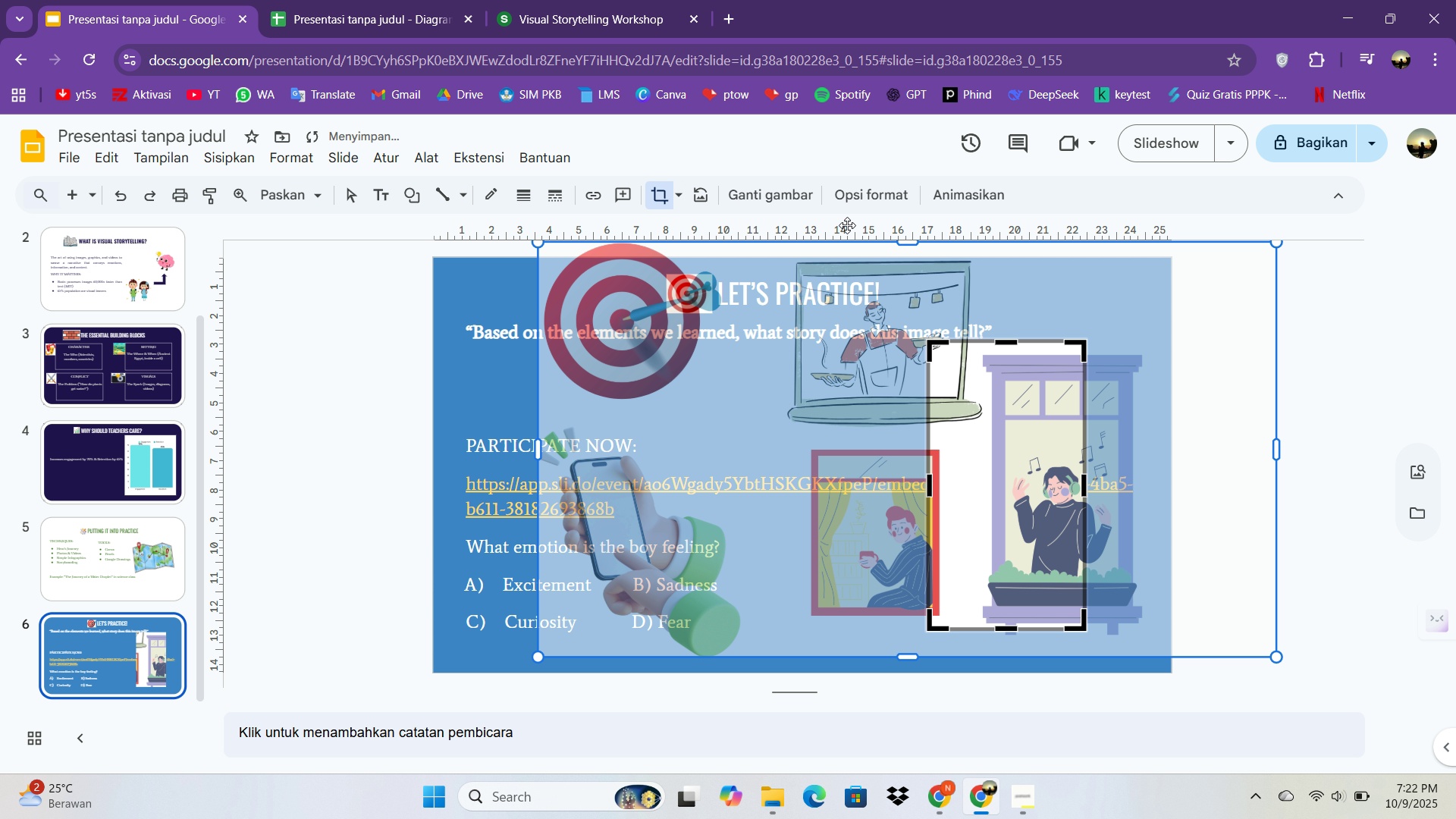 
key(Control+Z)
 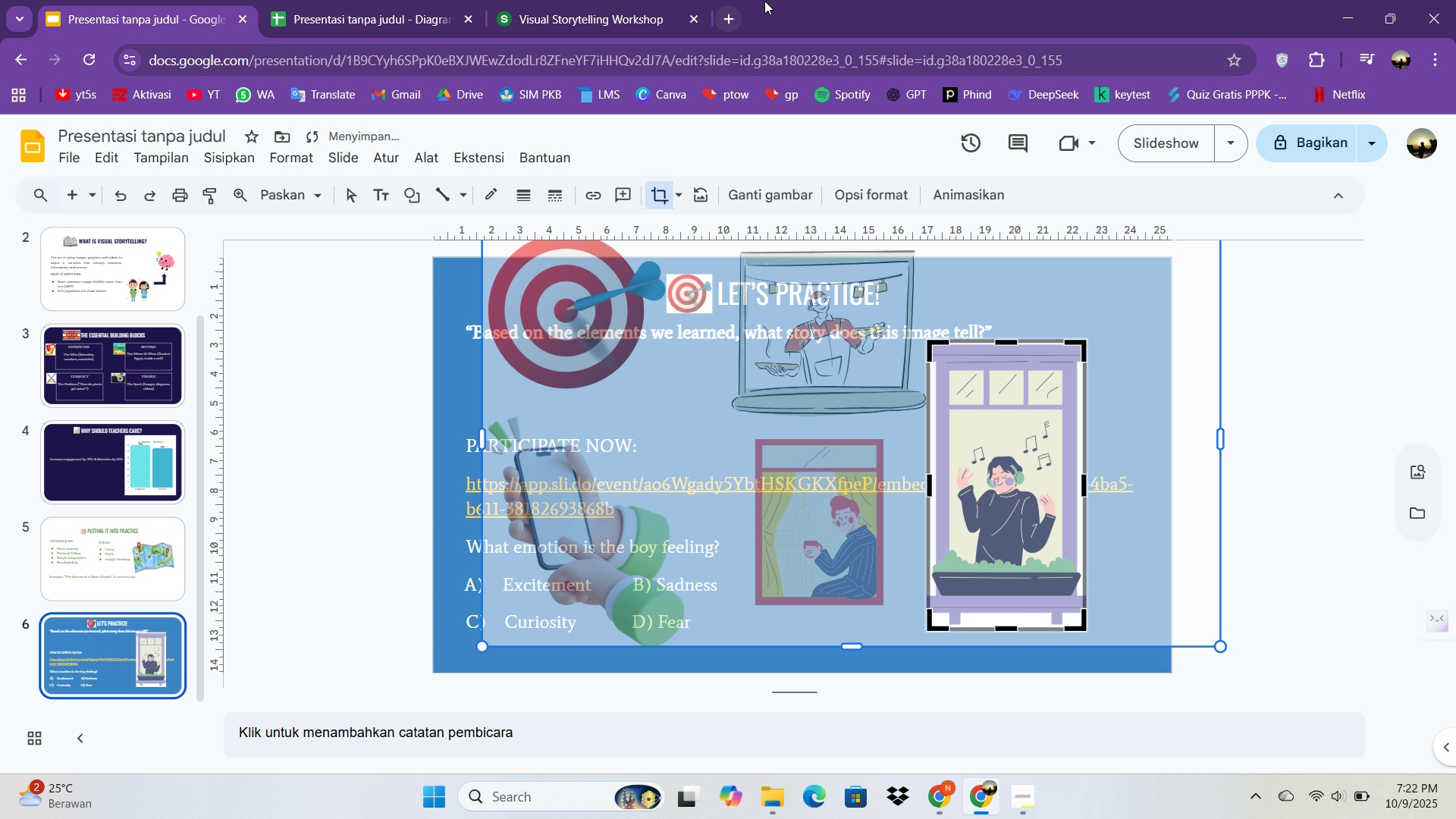 
key(Control+Z)
 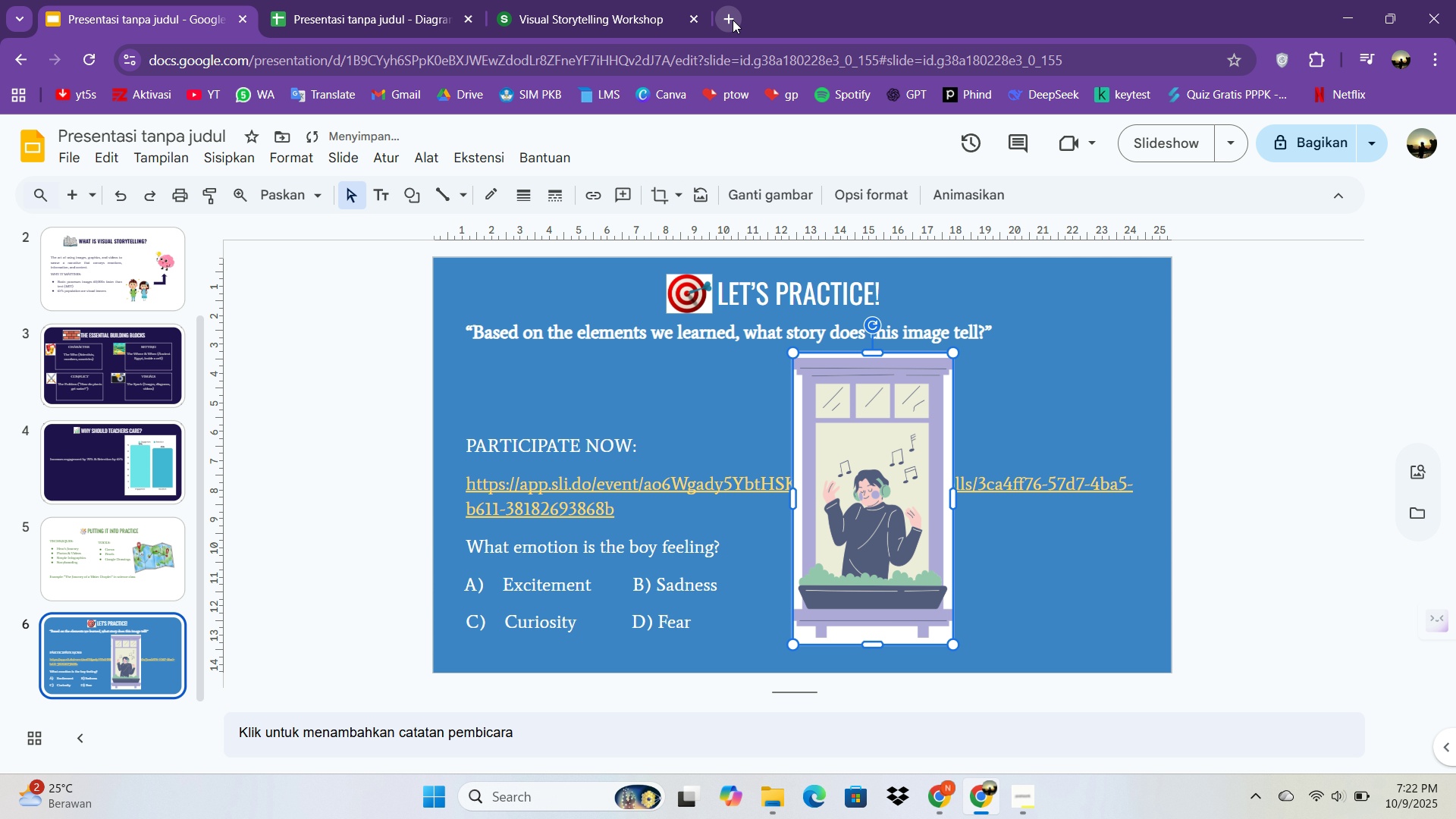 
left_click([733, 20])
 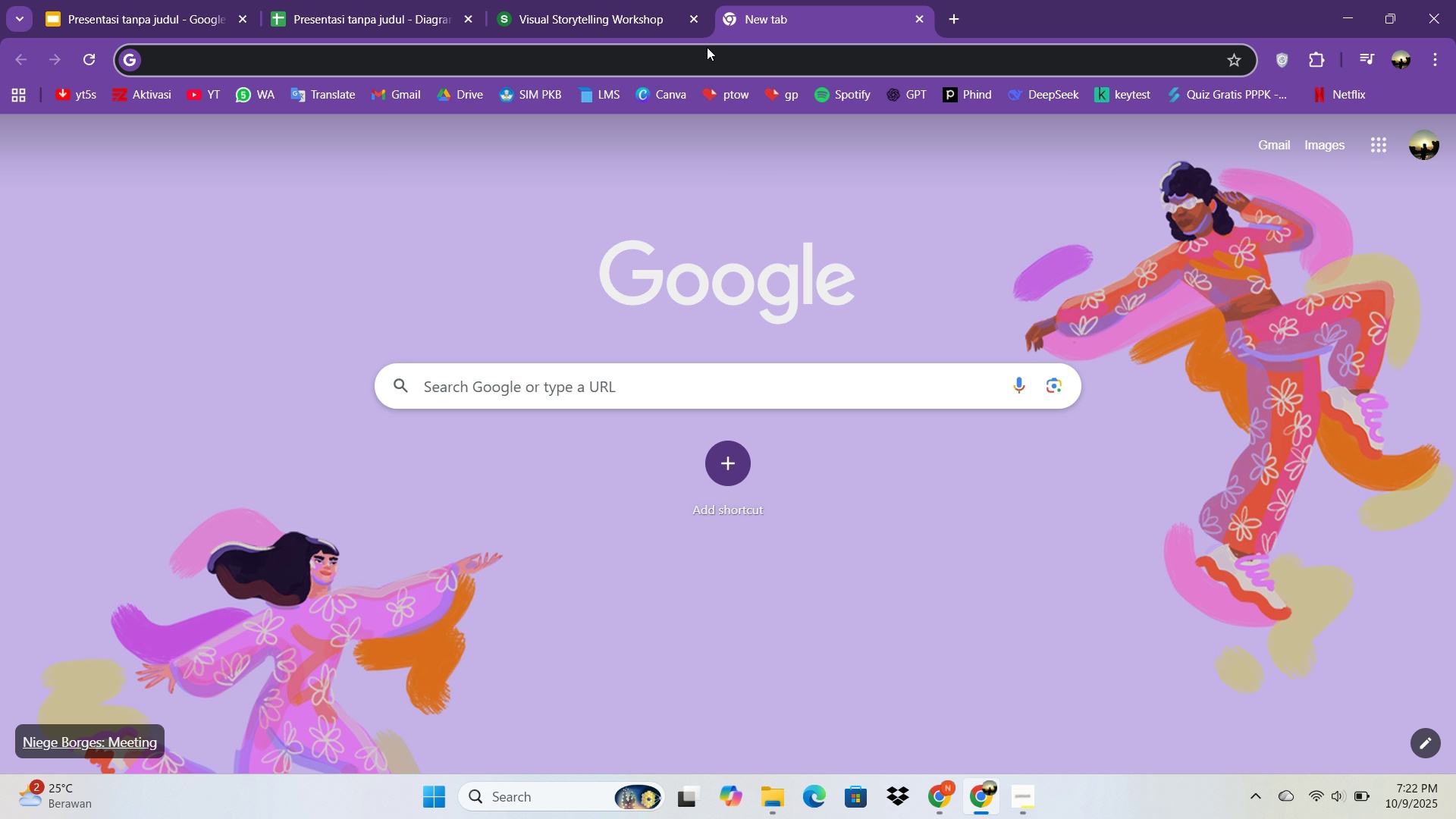 
type(me)
key(Backspace)
key(Backspace)
type(cara memper)
 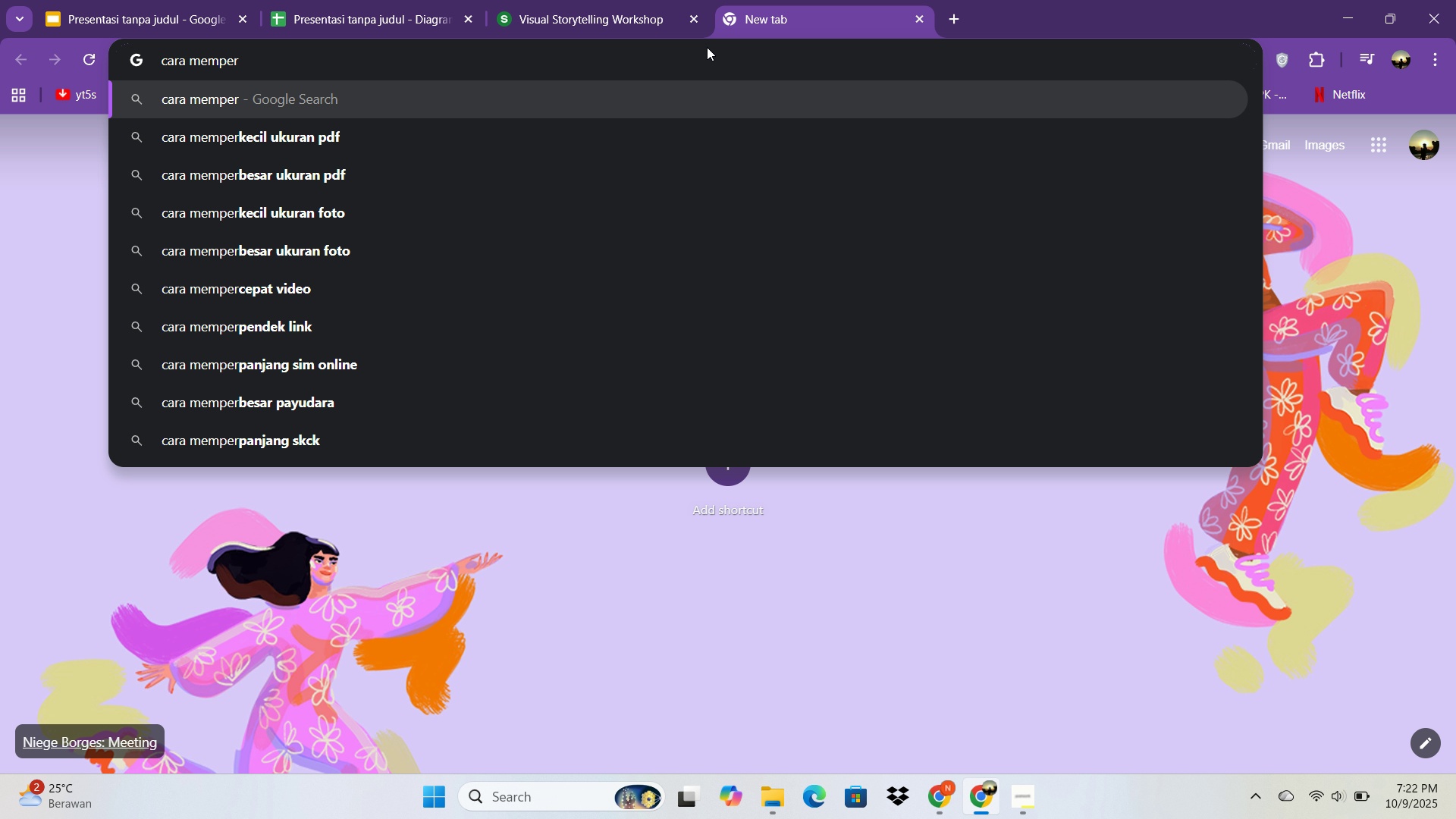 
type(pendek link)
 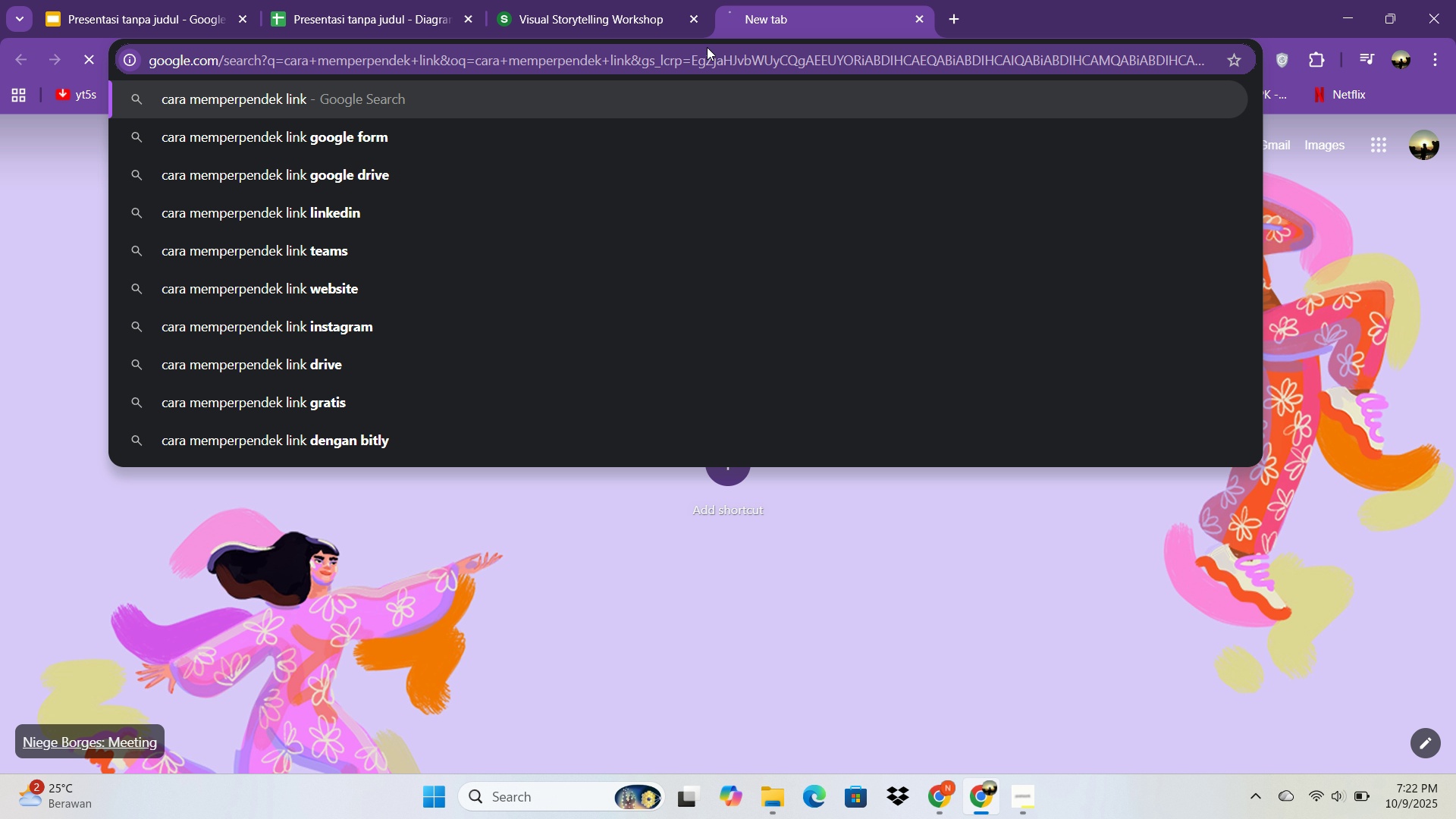 
key(Enter)
 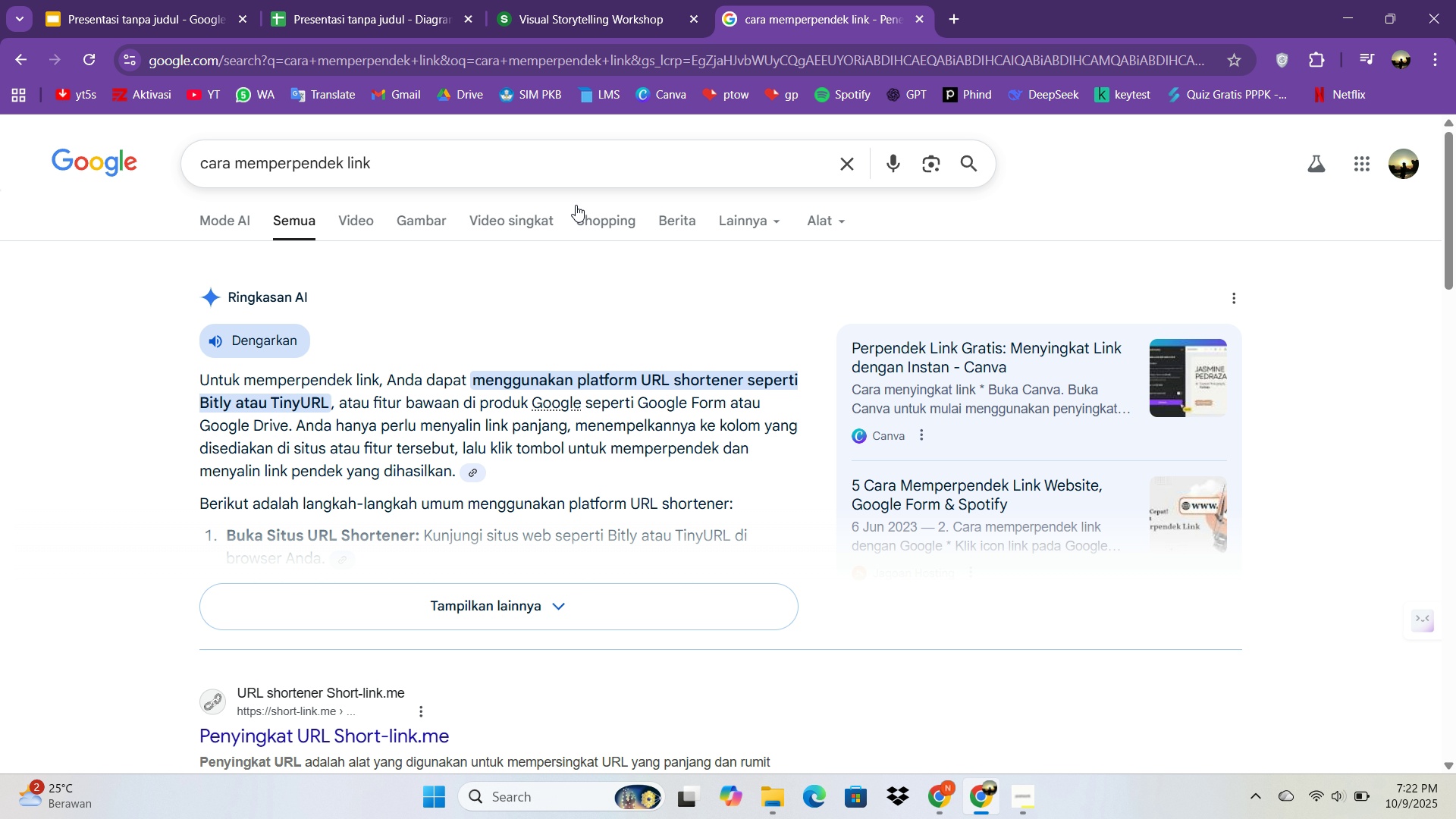 
scroll: coordinate [499, 474], scroll_direction: down, amount: 2.0
 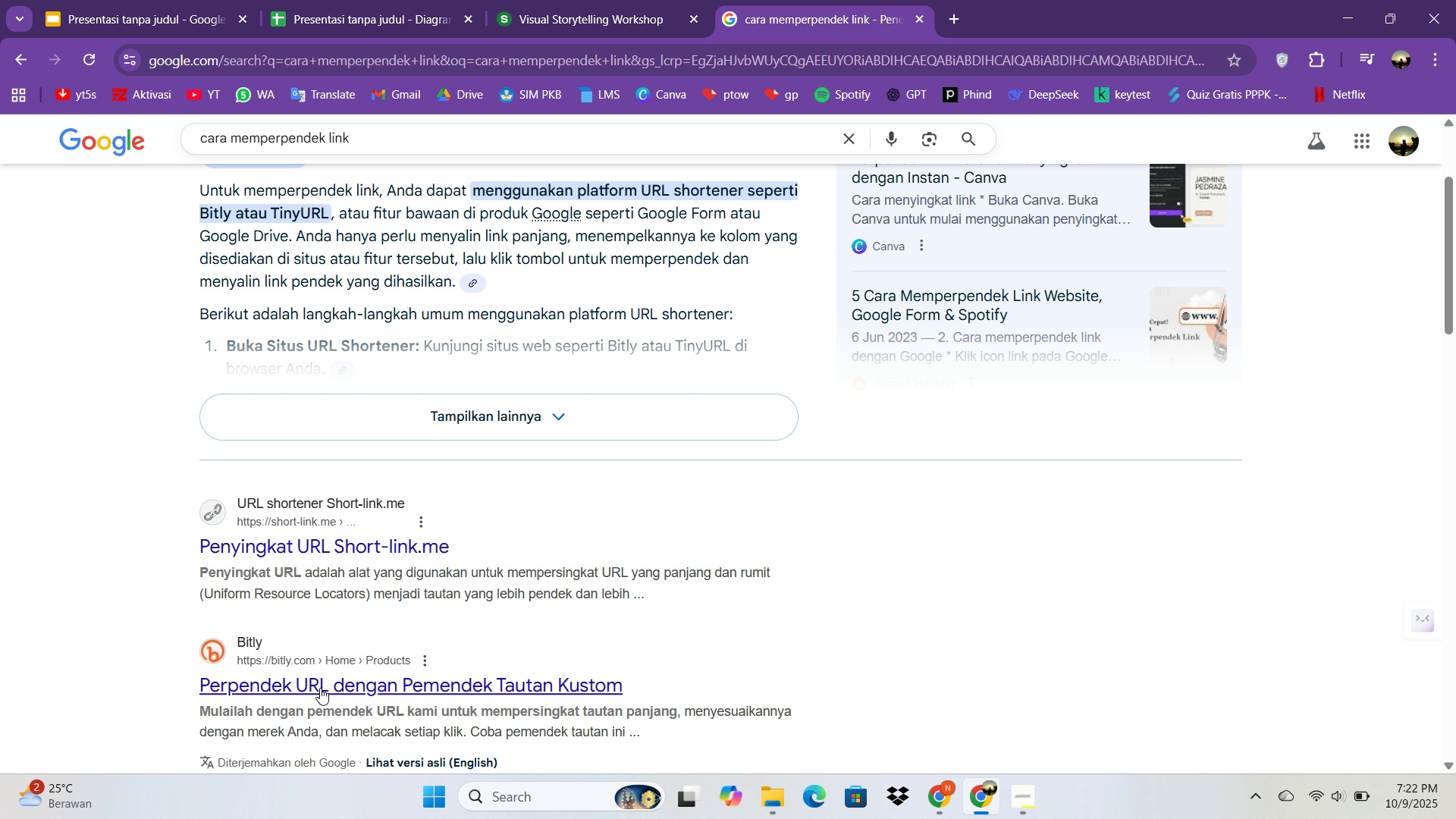 
left_click([320, 688])
 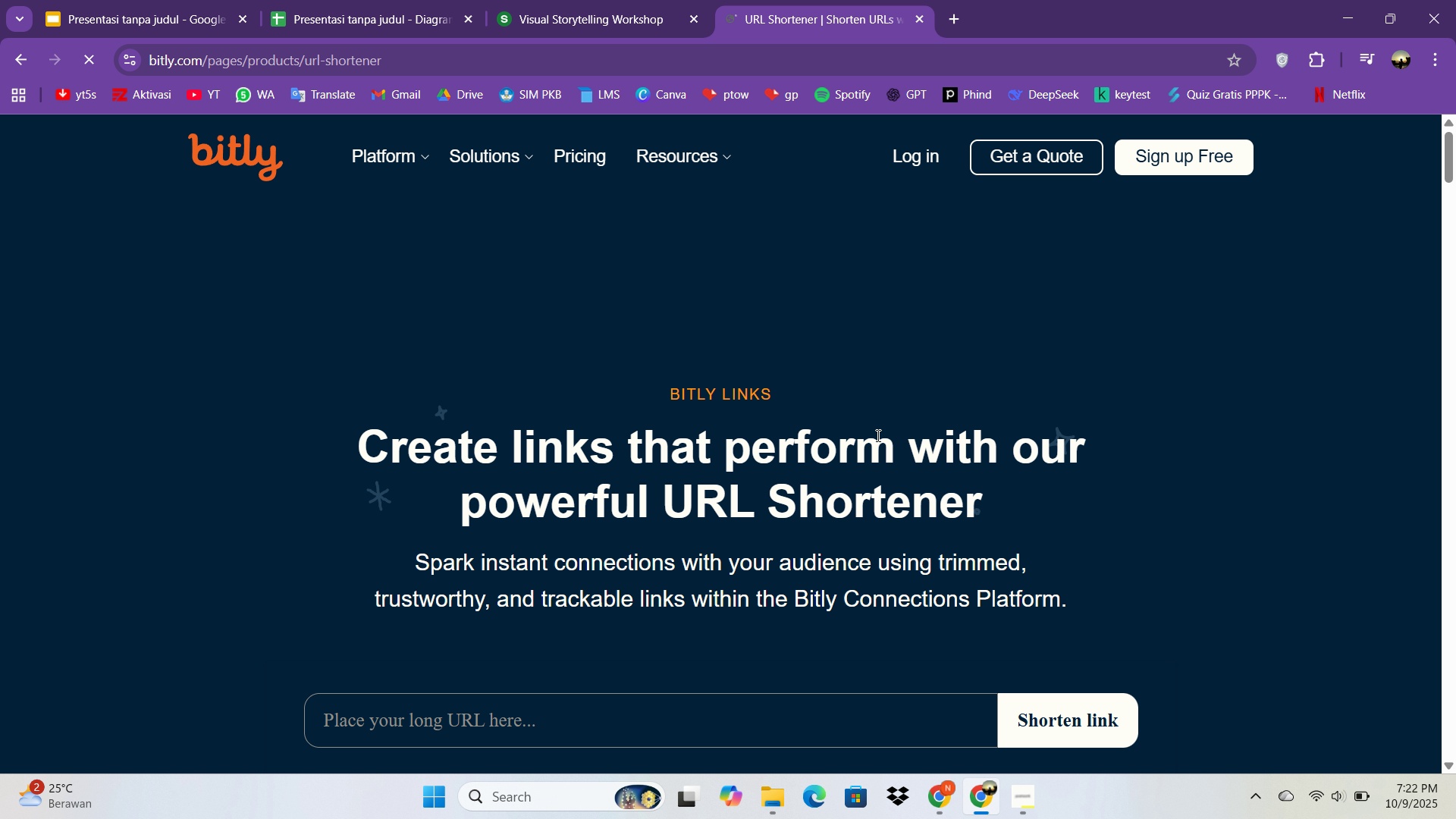 
scroll: coordinate [636, 689], scroll_direction: down, amount: 2.0
 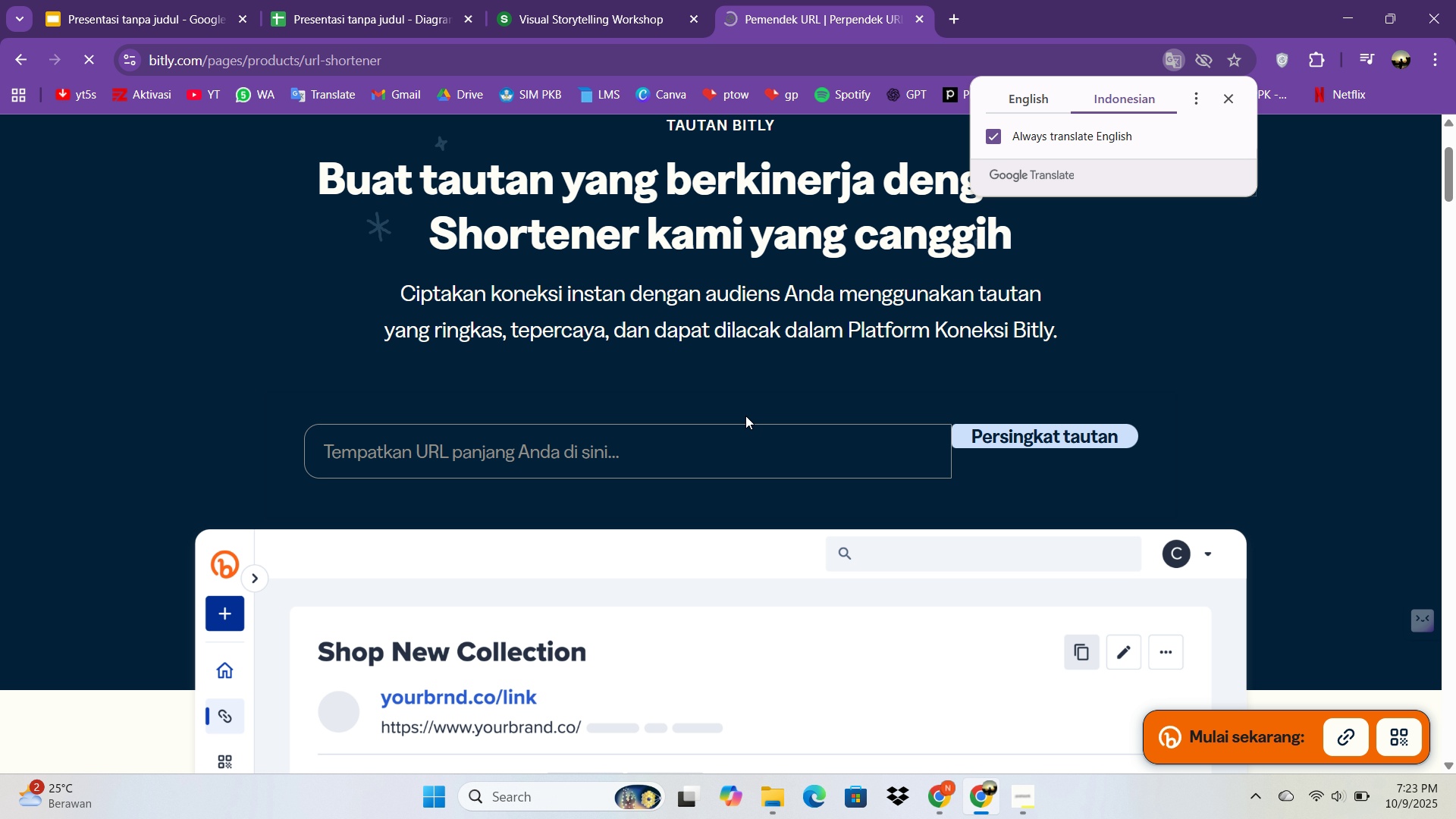 
double_click([657, 443])
 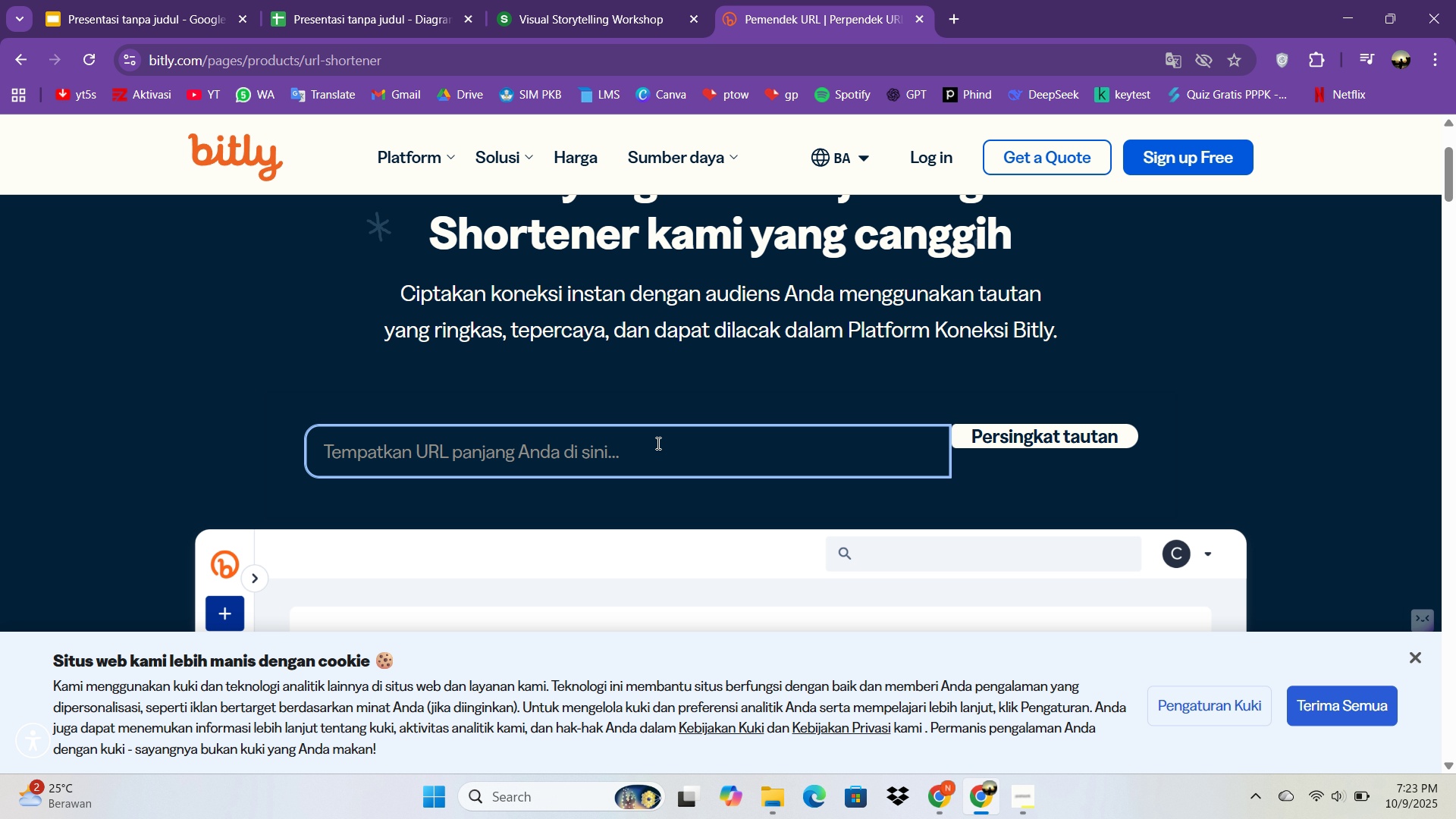 
key(Control+V)
 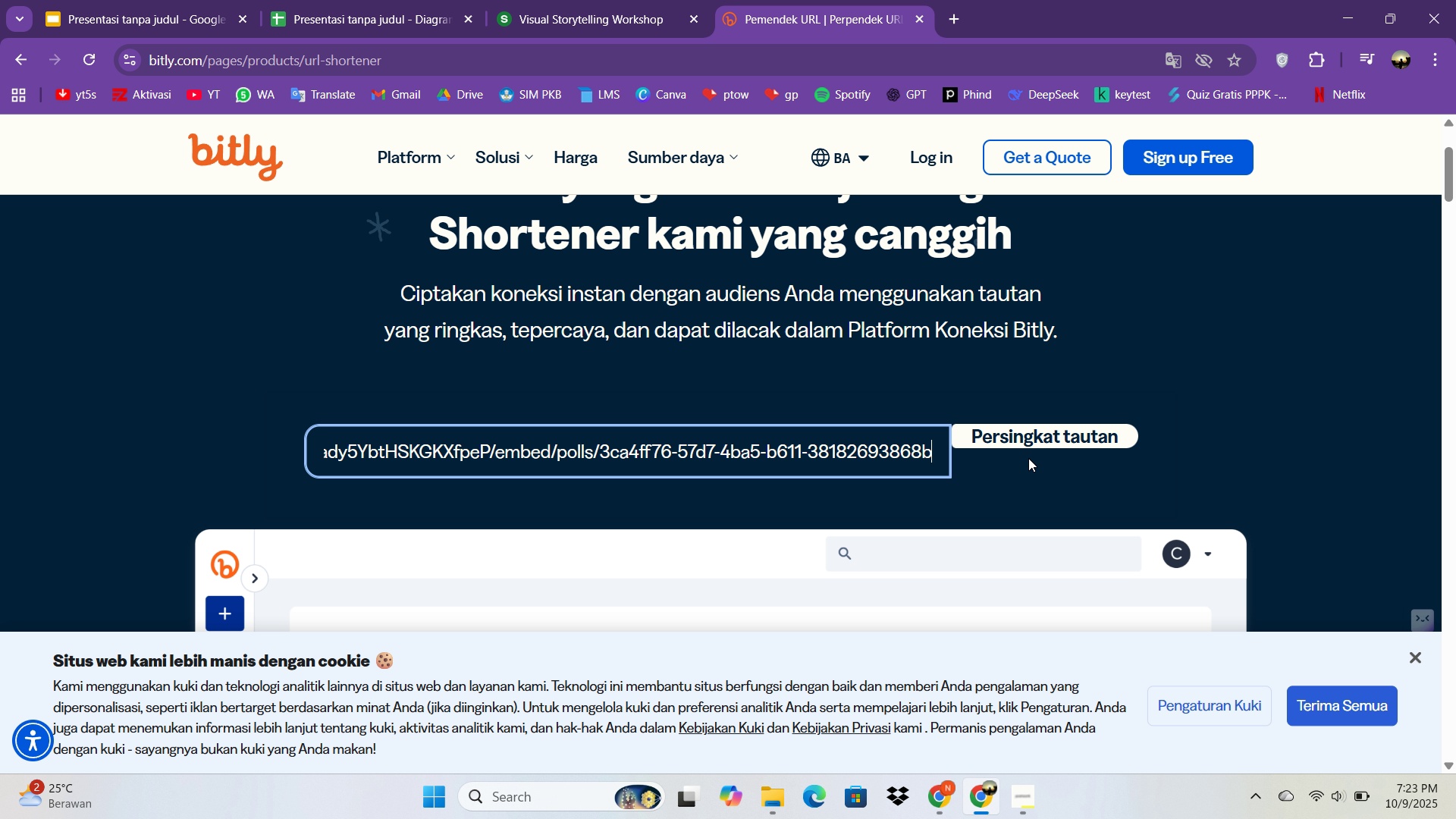 
left_click([1031, 445])
 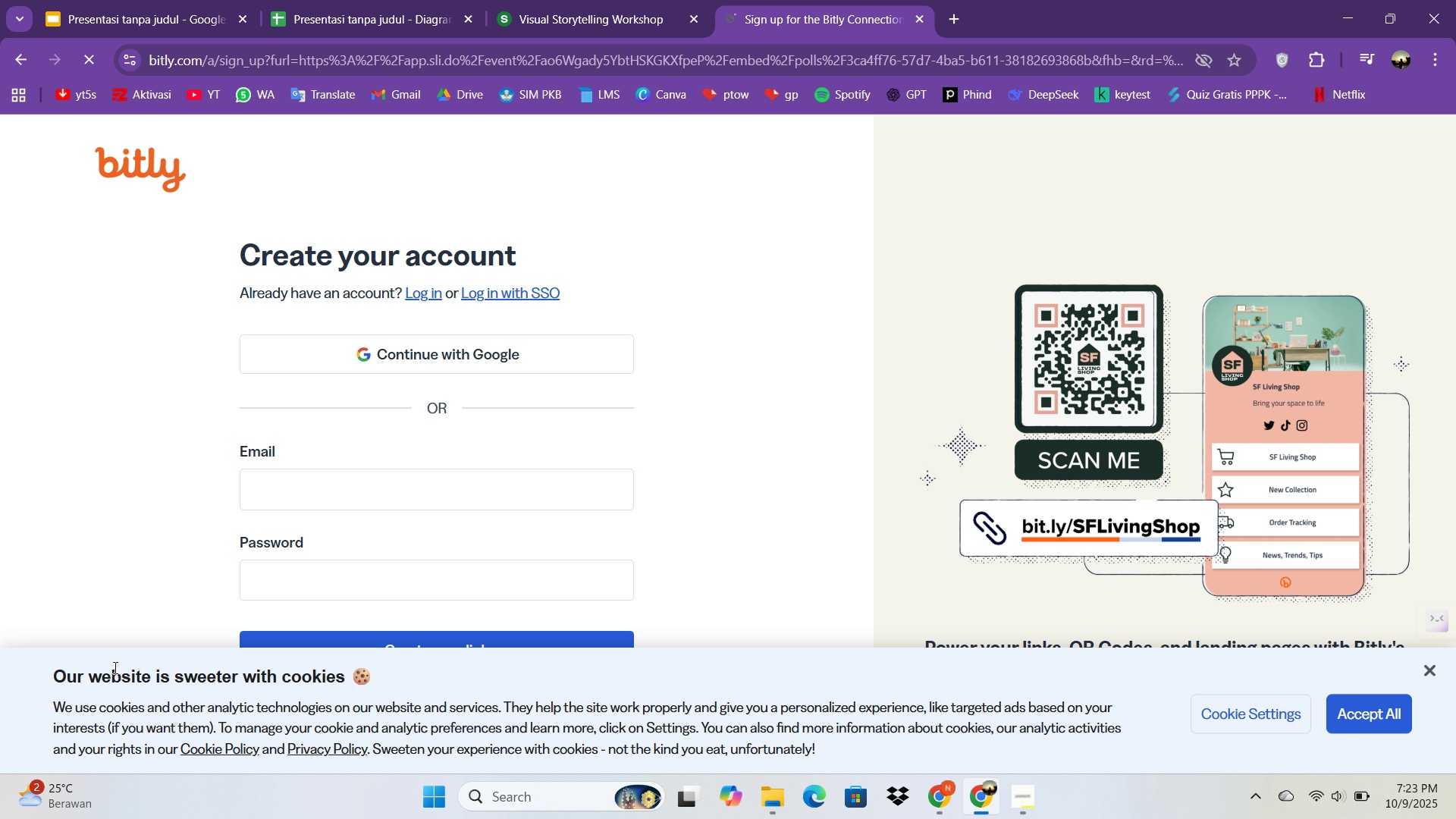 
left_click([419, 356])
 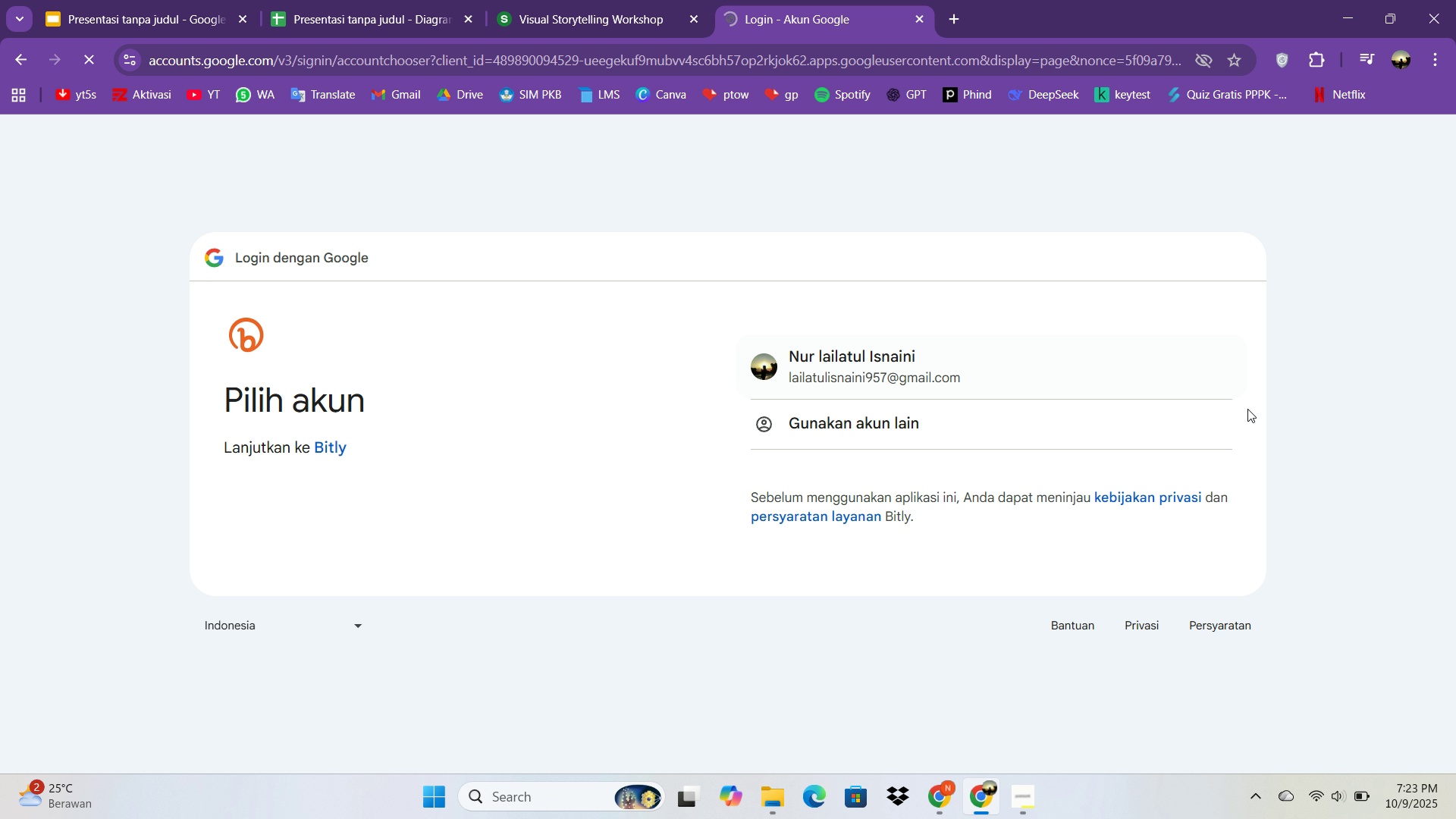 
left_click([931, 376])
 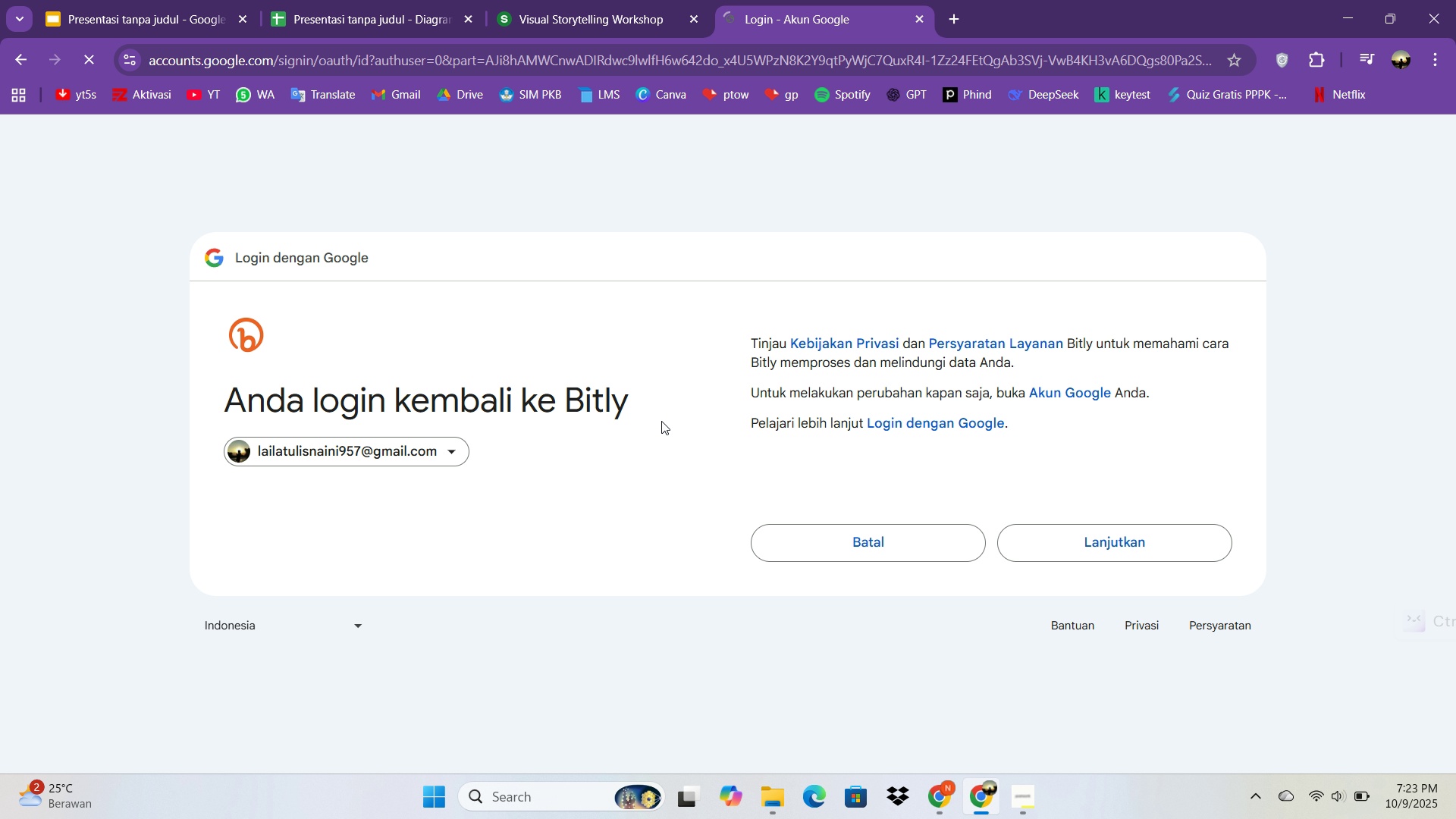 
left_click([1092, 544])
 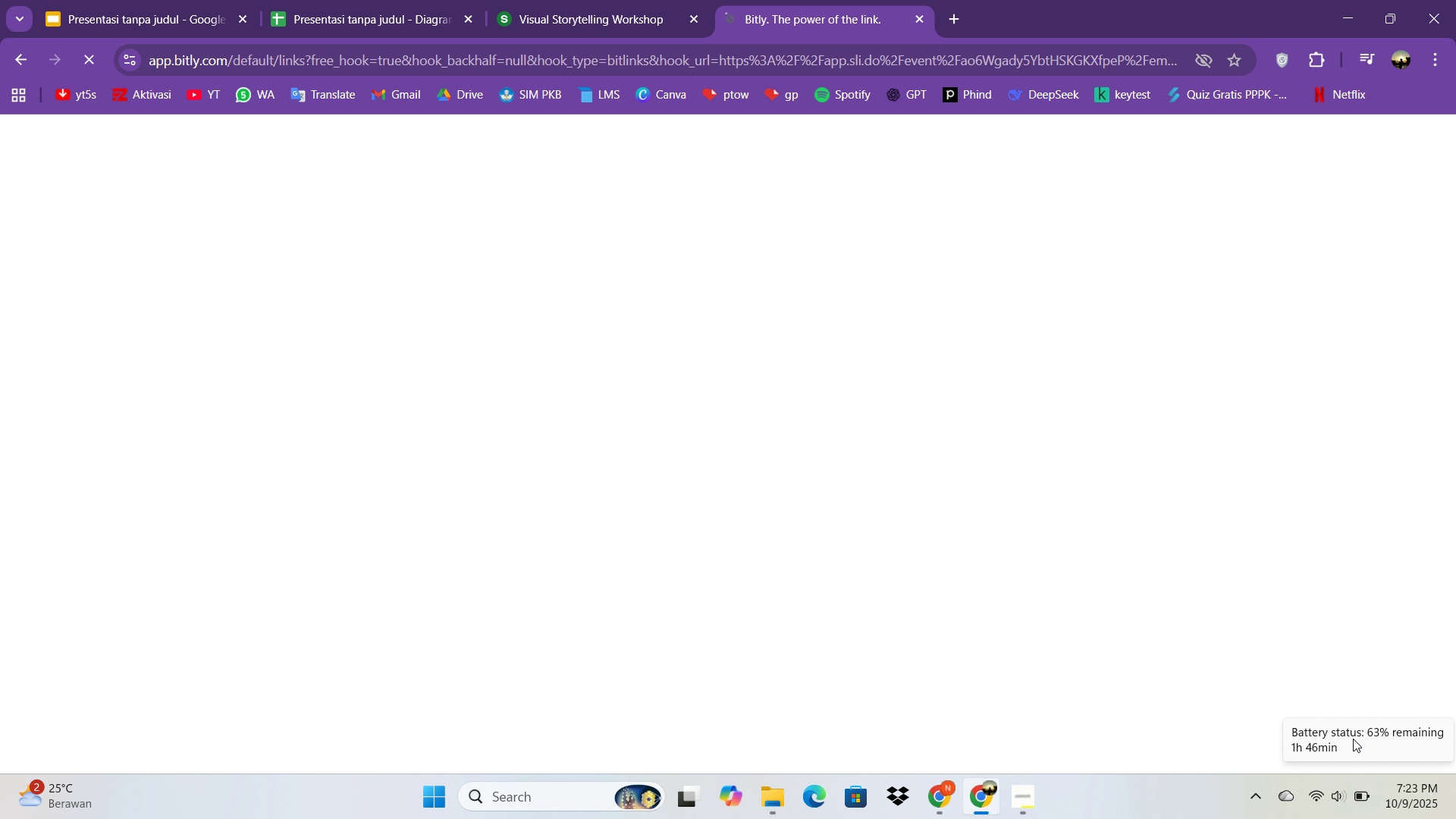 
wait(11.72)
 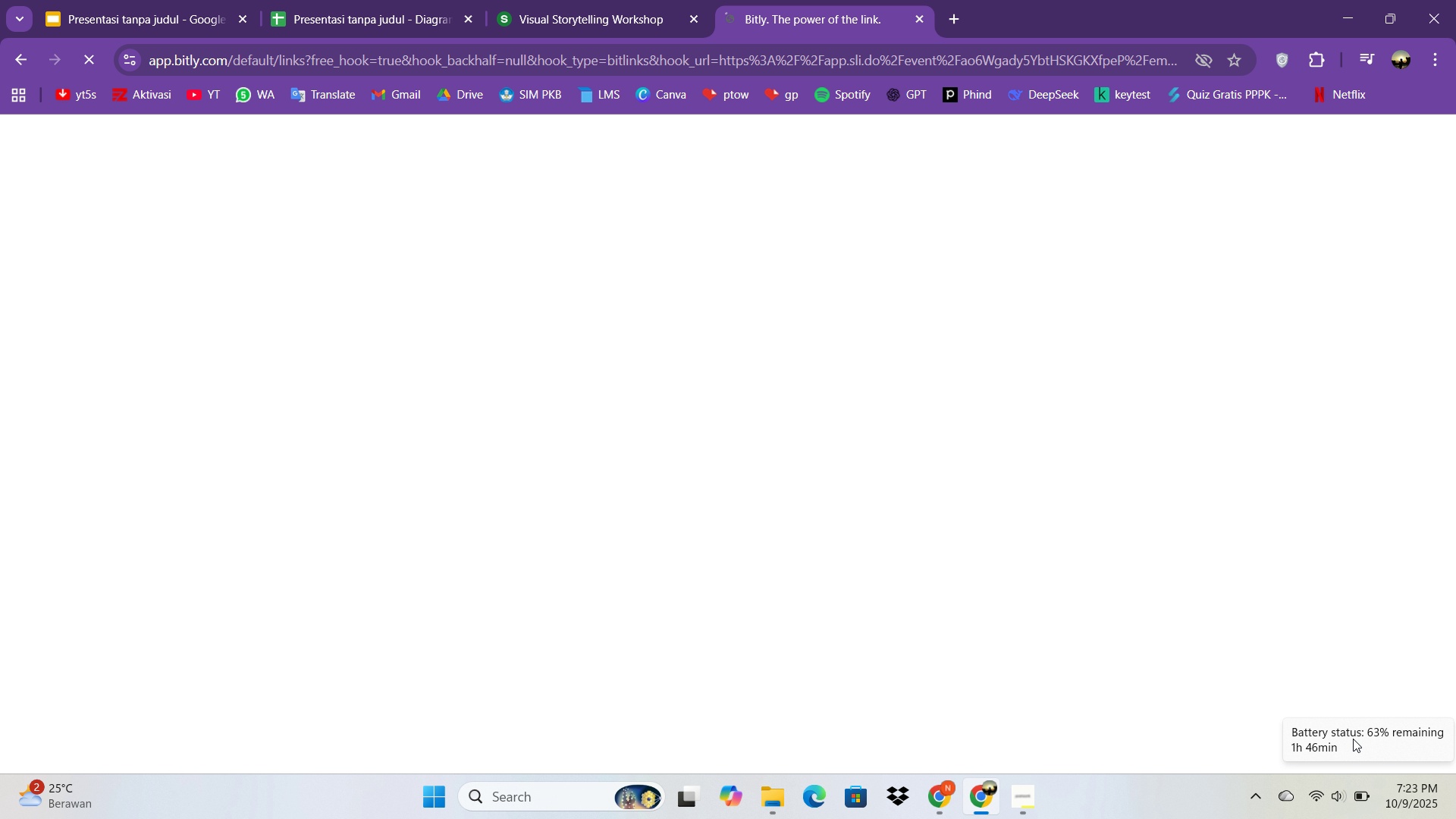 
left_click([579, 5])
 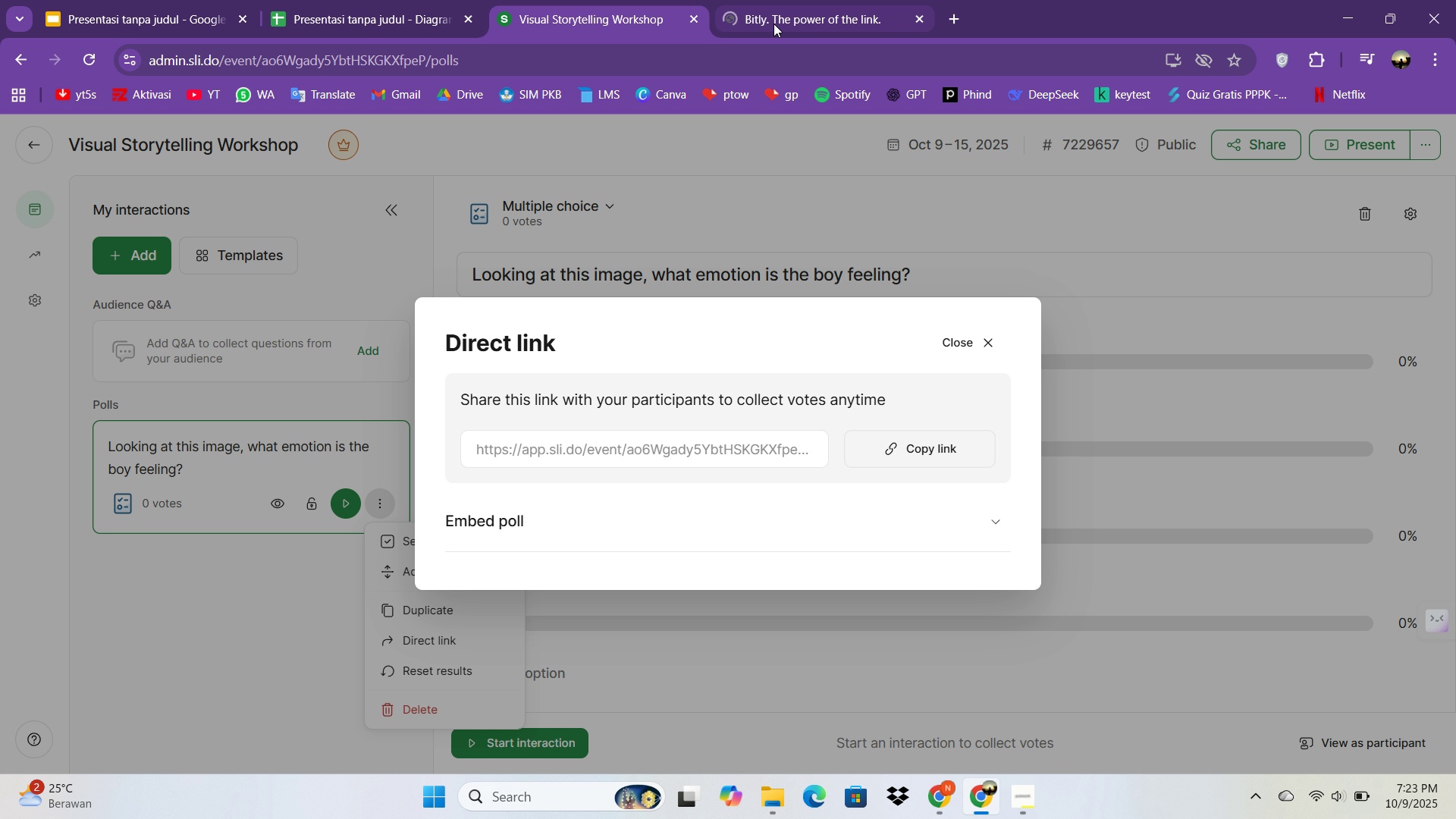 
double_click([774, 22])
 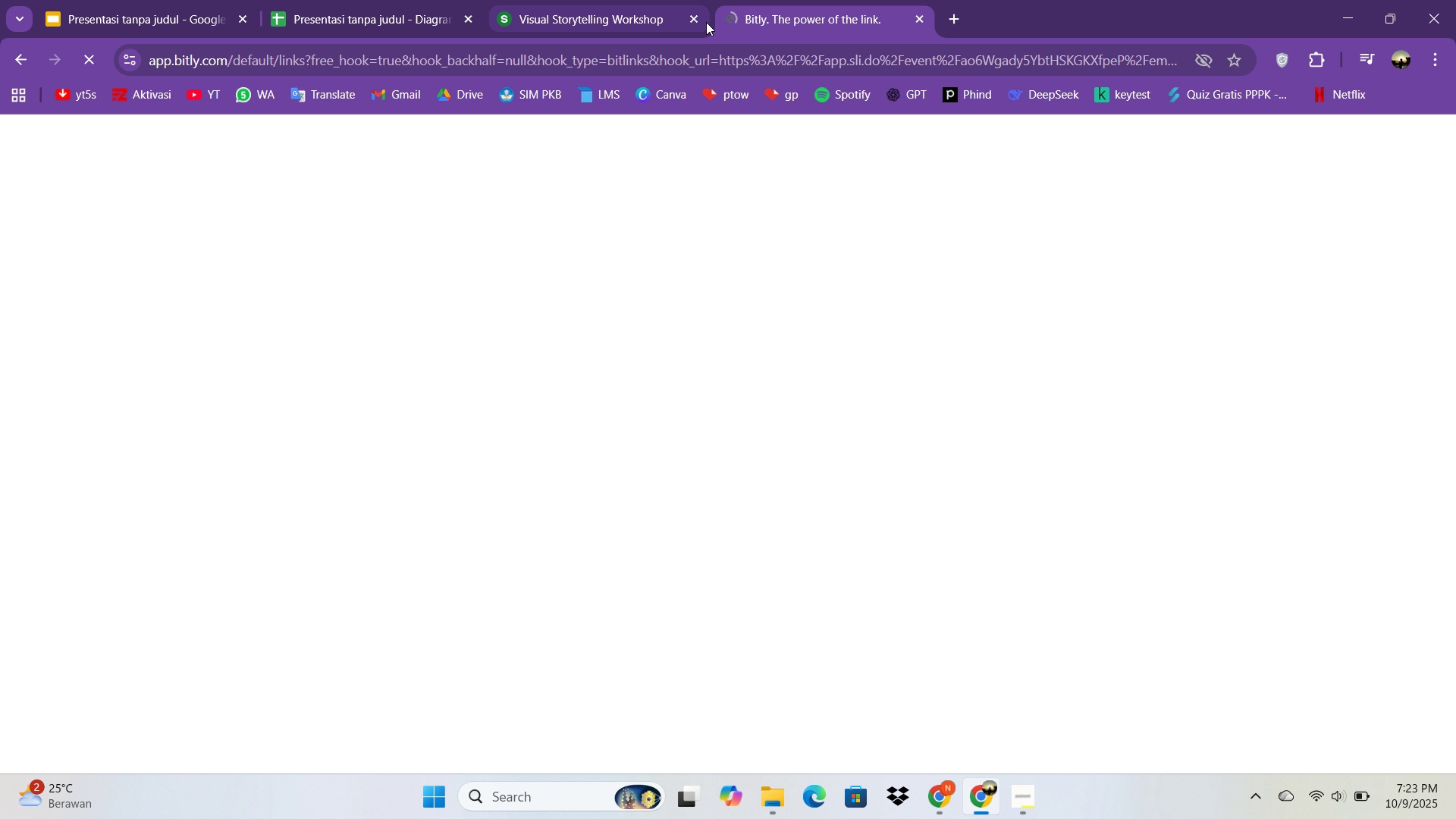 
mouse_move([680, 27])
 